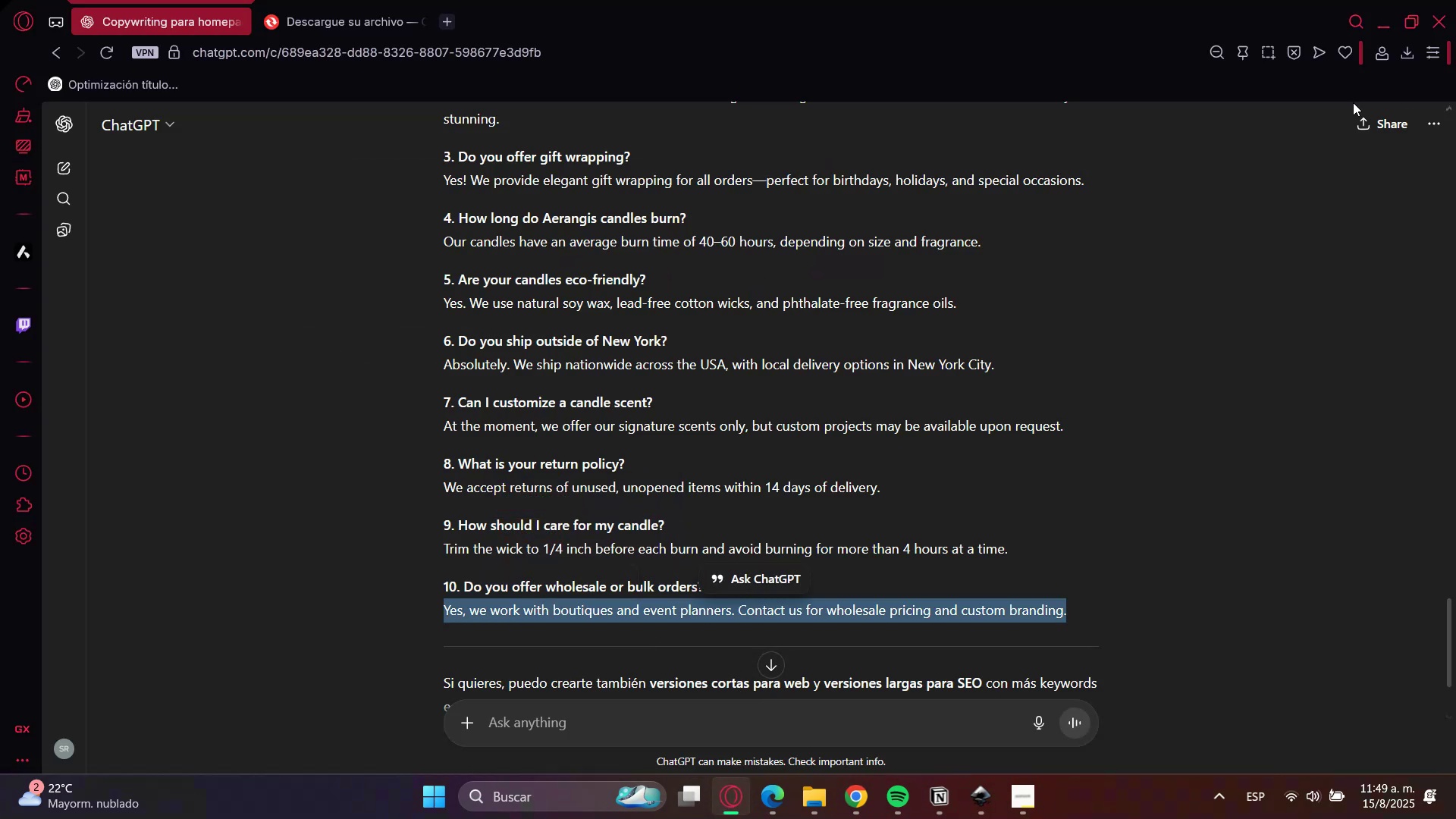 
key(Control+C)
 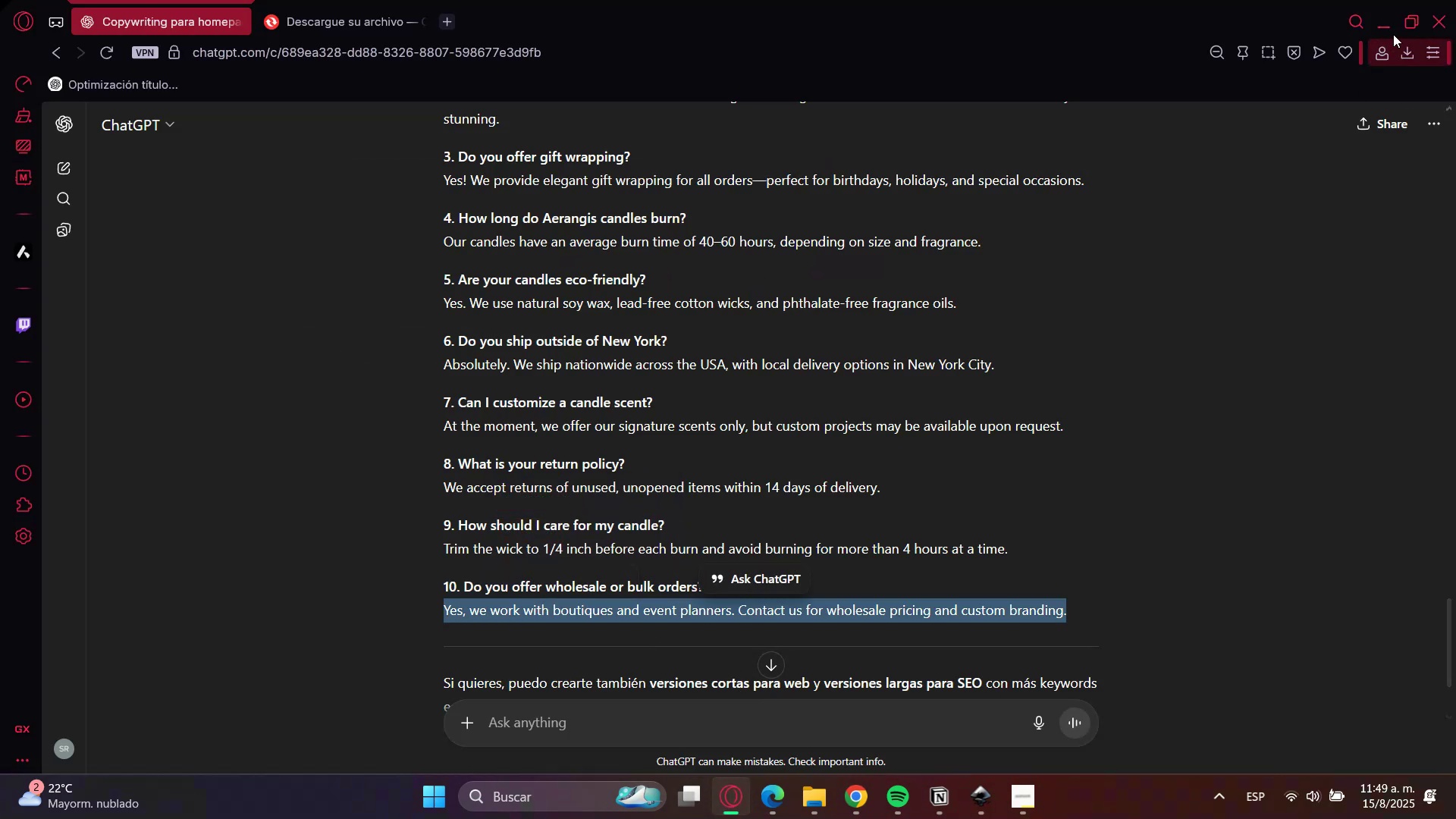 
left_click([1394, 28])
 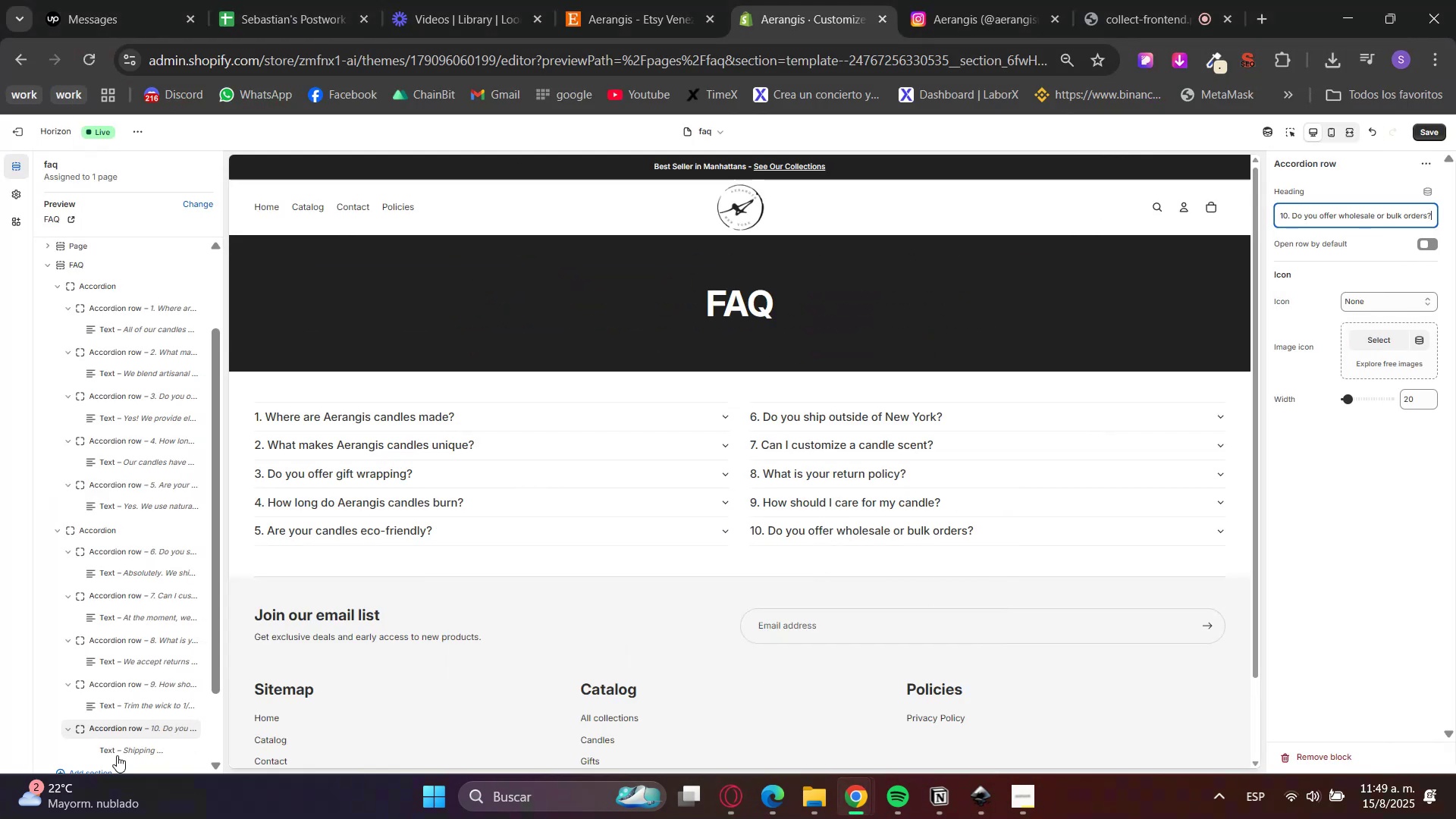 
left_click([120, 754])
 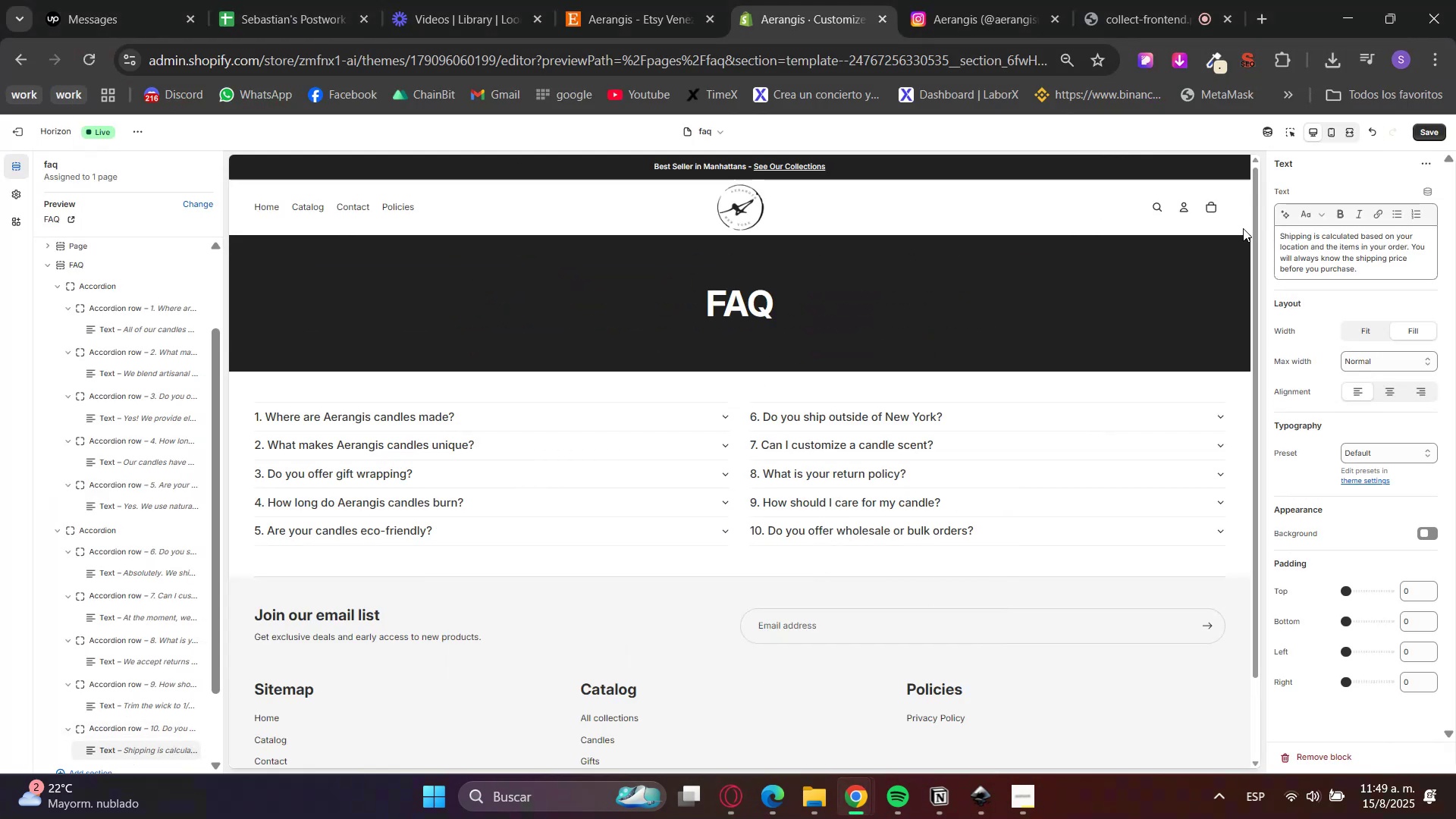 
double_click([1308, 236])
 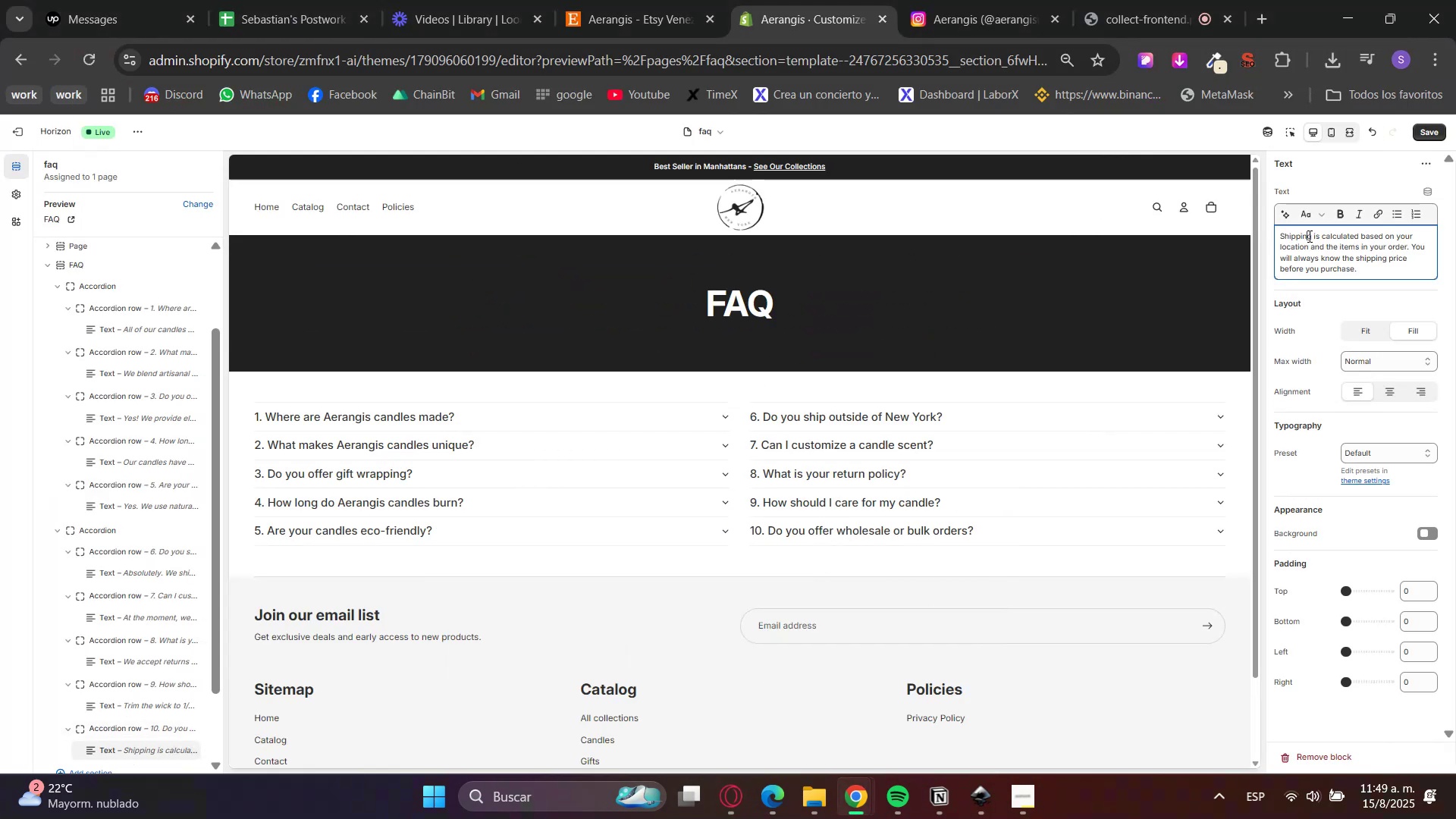 
triple_click([1308, 236])
 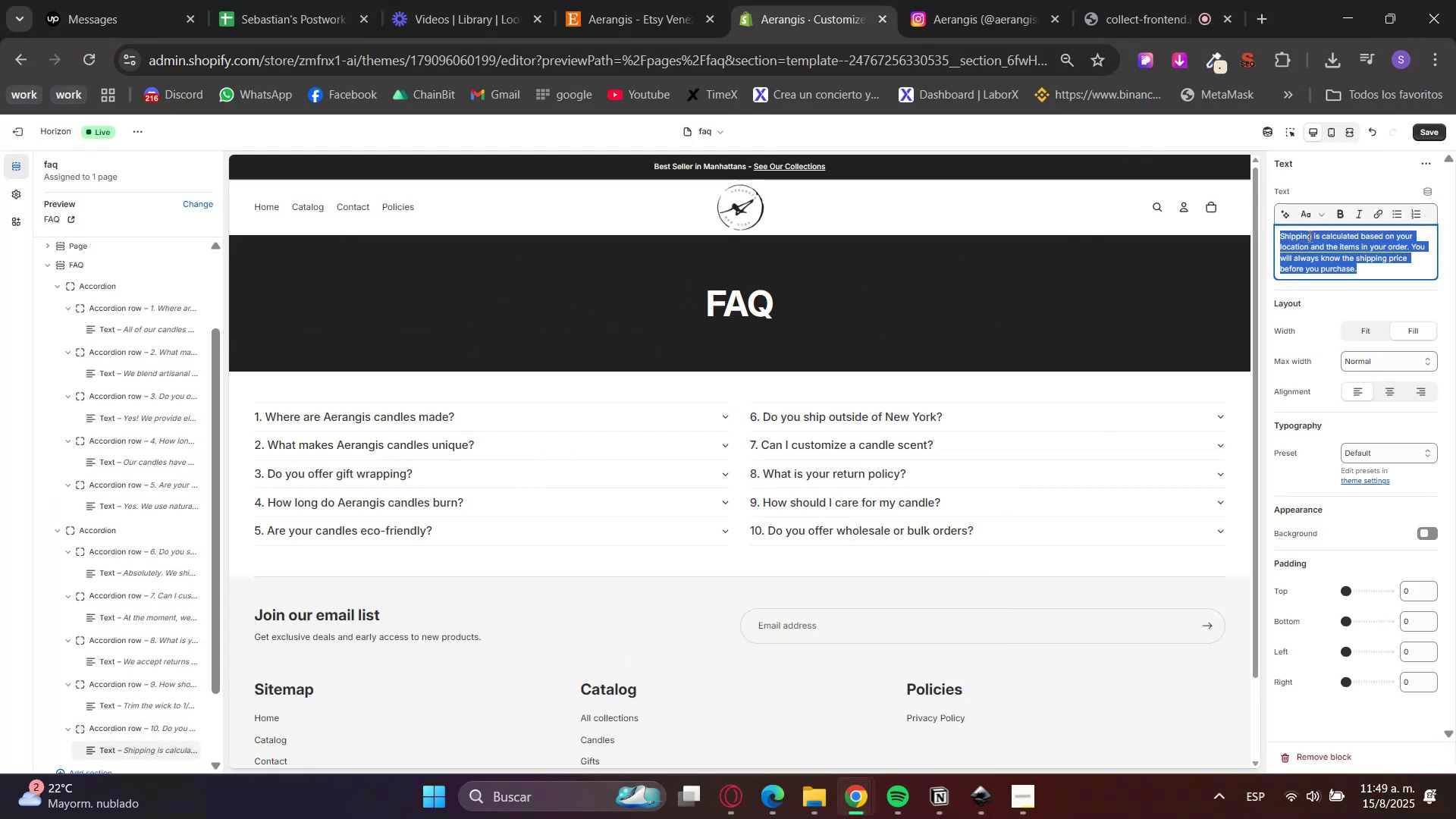 
key(Control+V)
 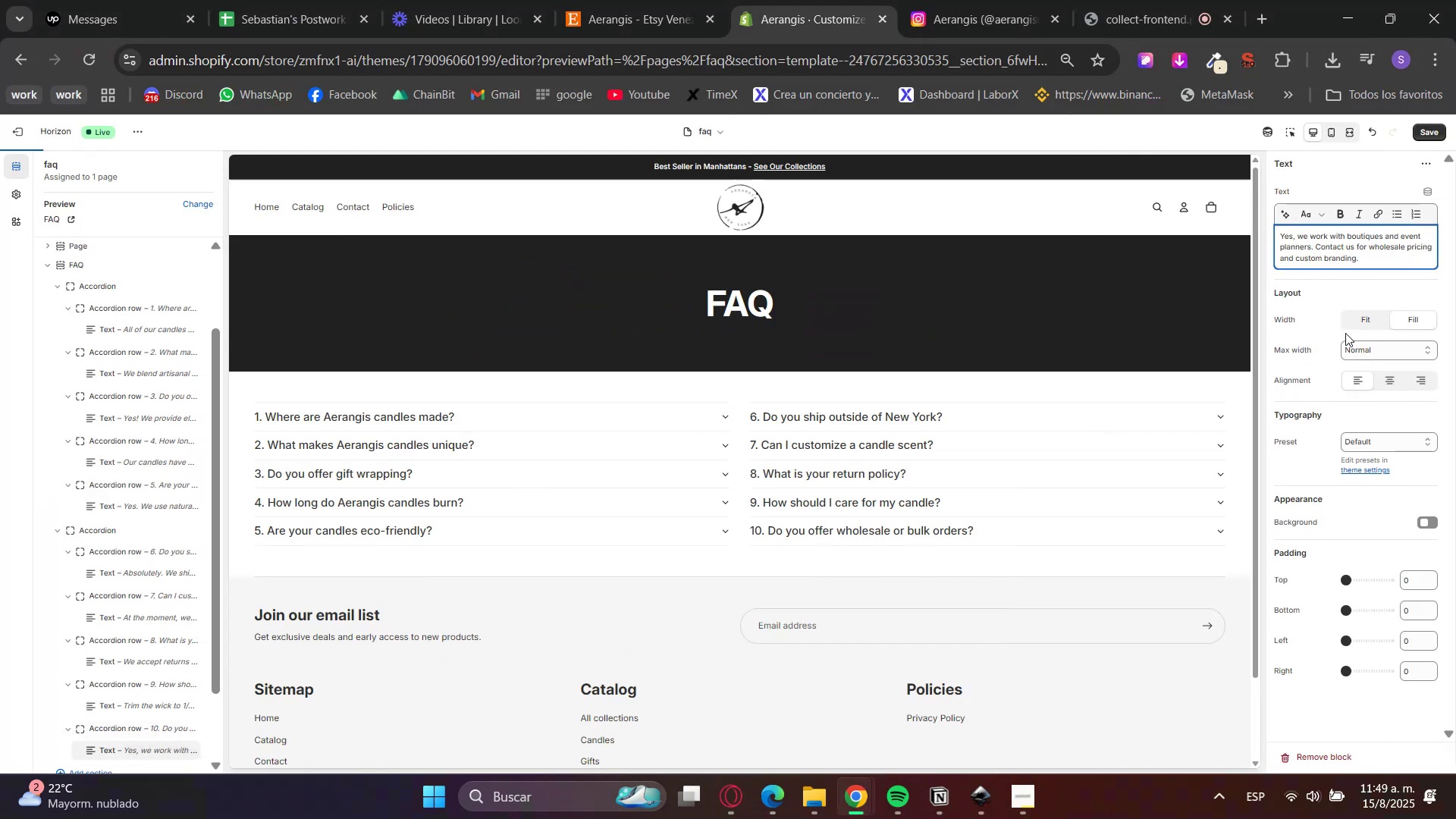 
left_click([1314, 312])
 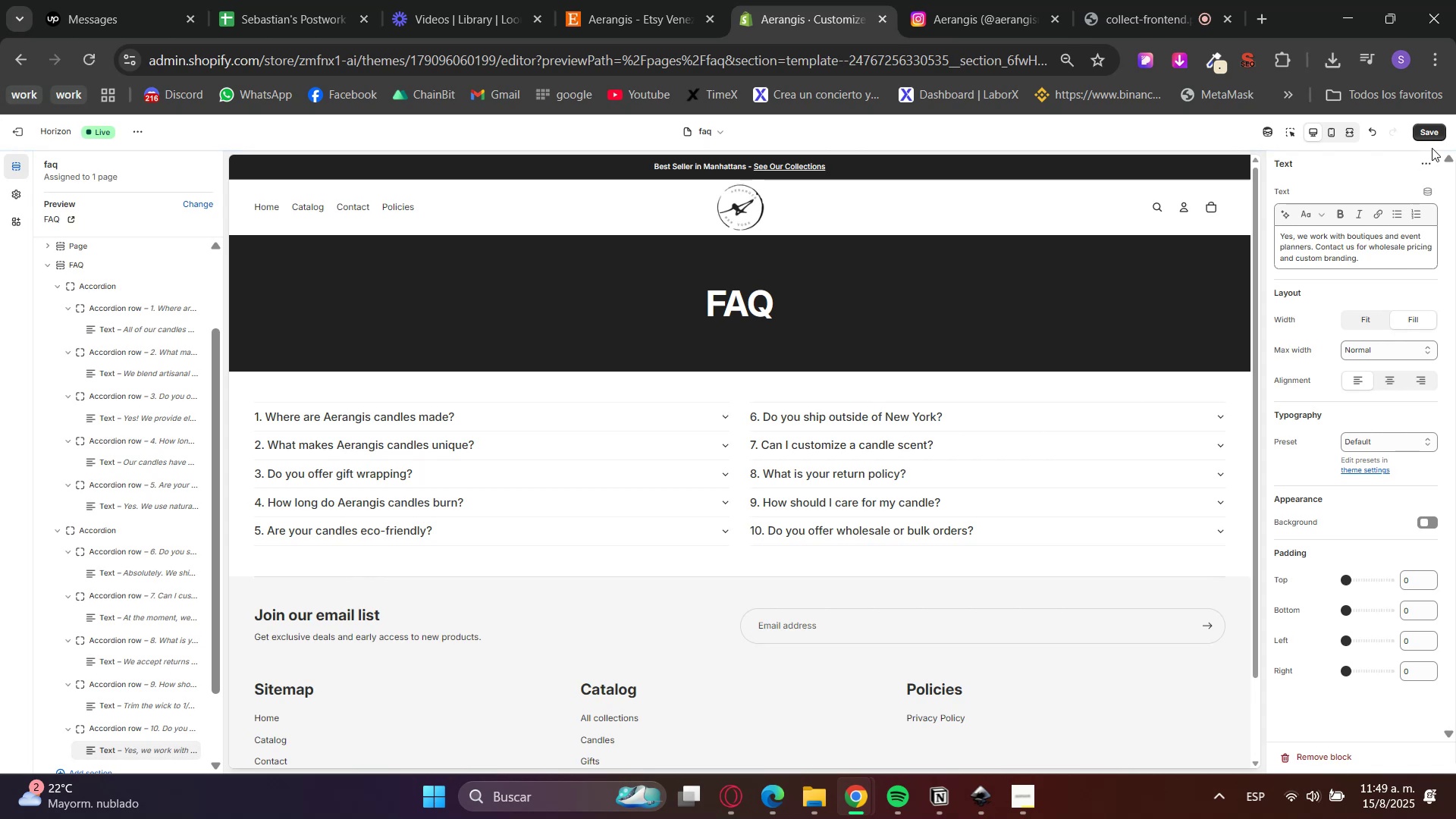 
left_click([1445, 128])
 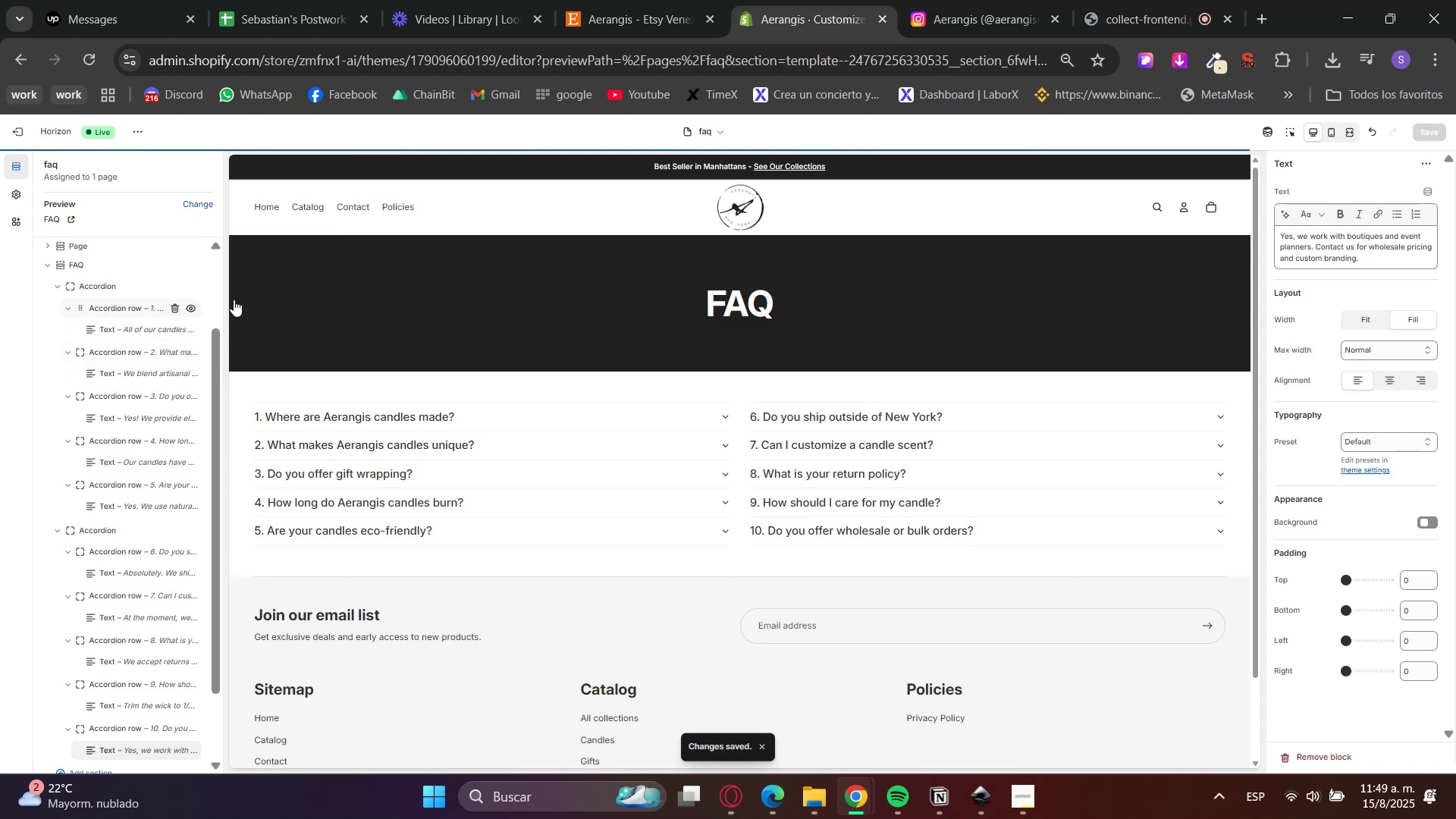 
left_click([1416, 243])
 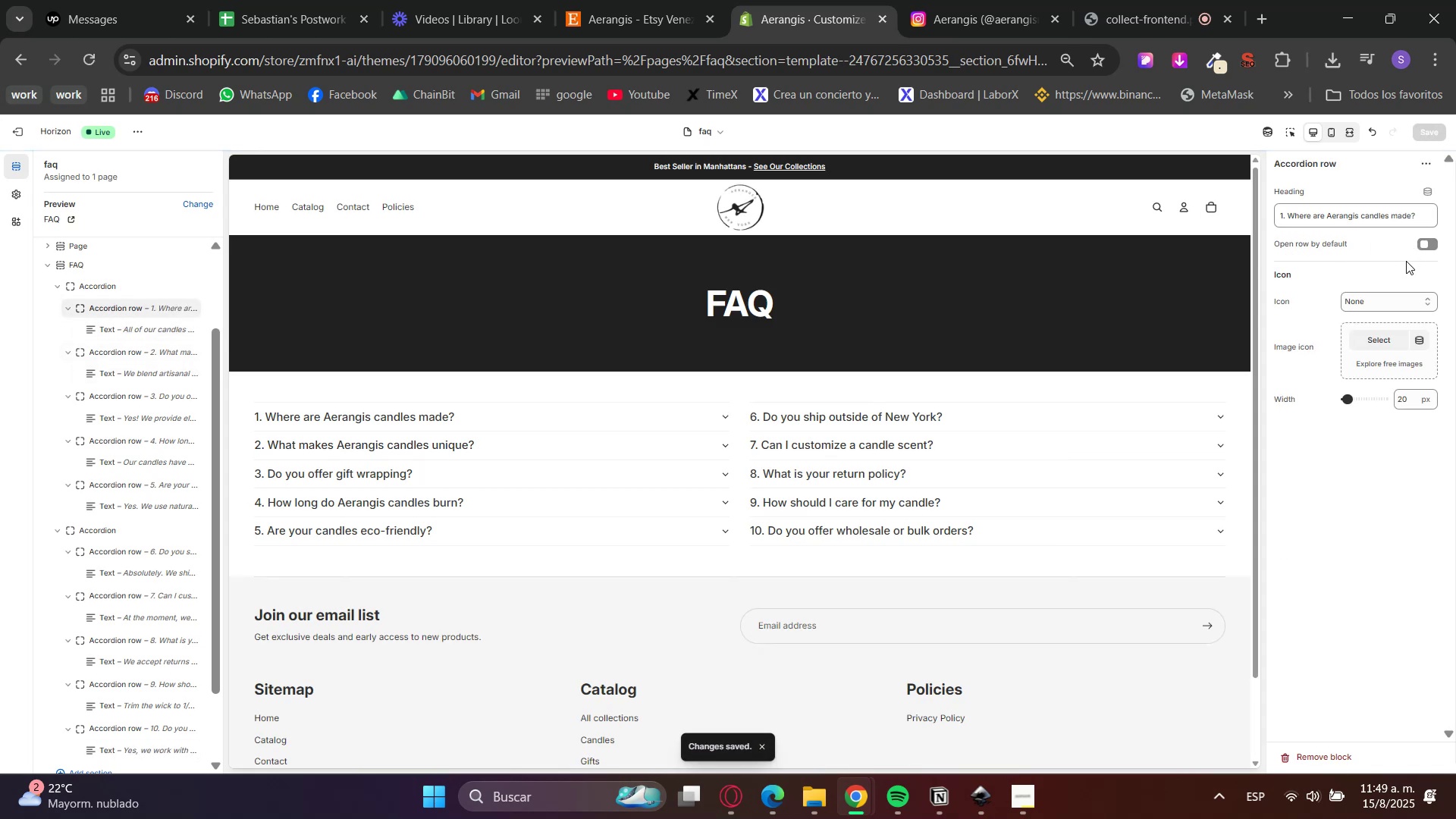 
left_click([1433, 241])
 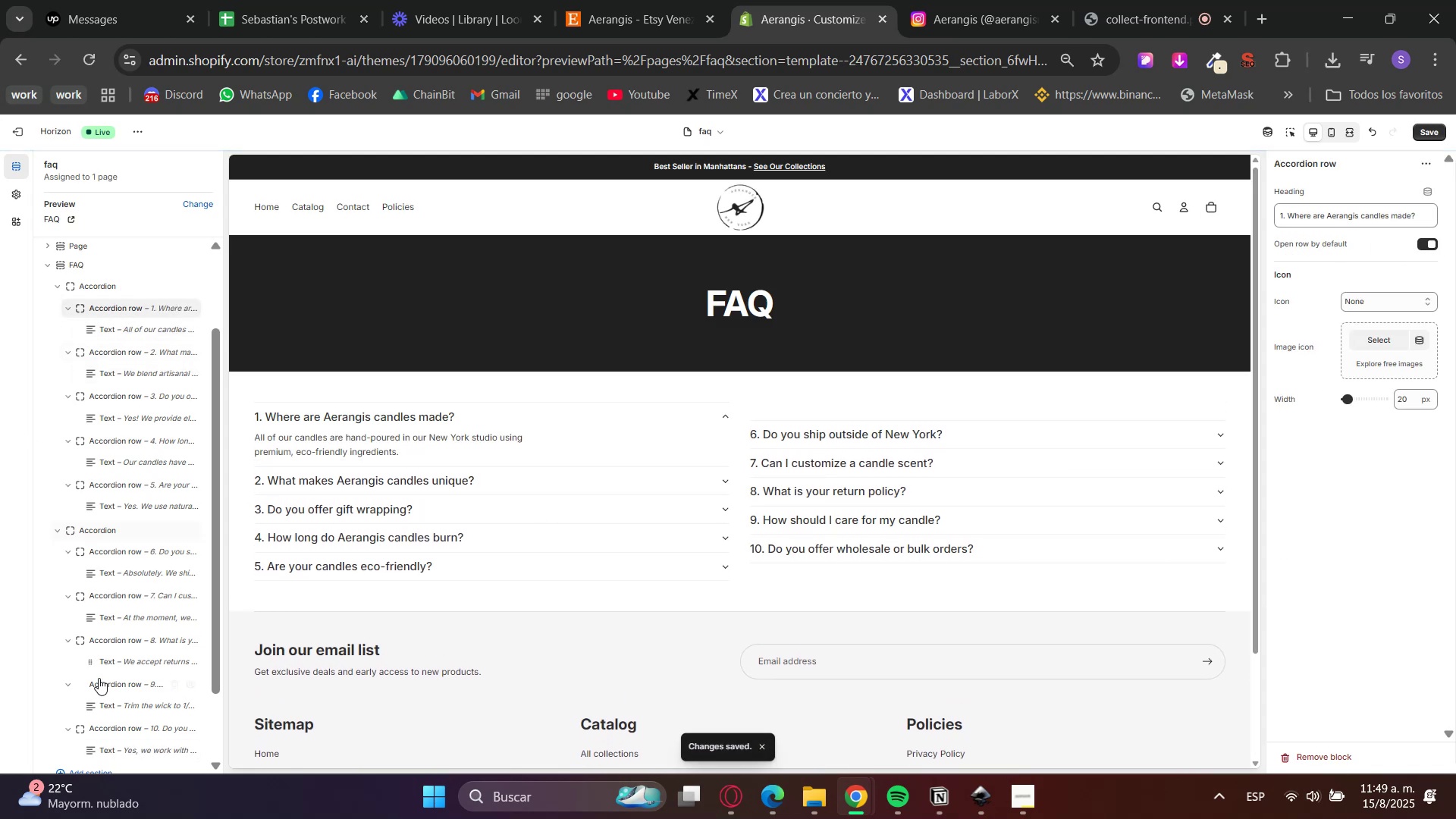 
left_click([114, 551])
 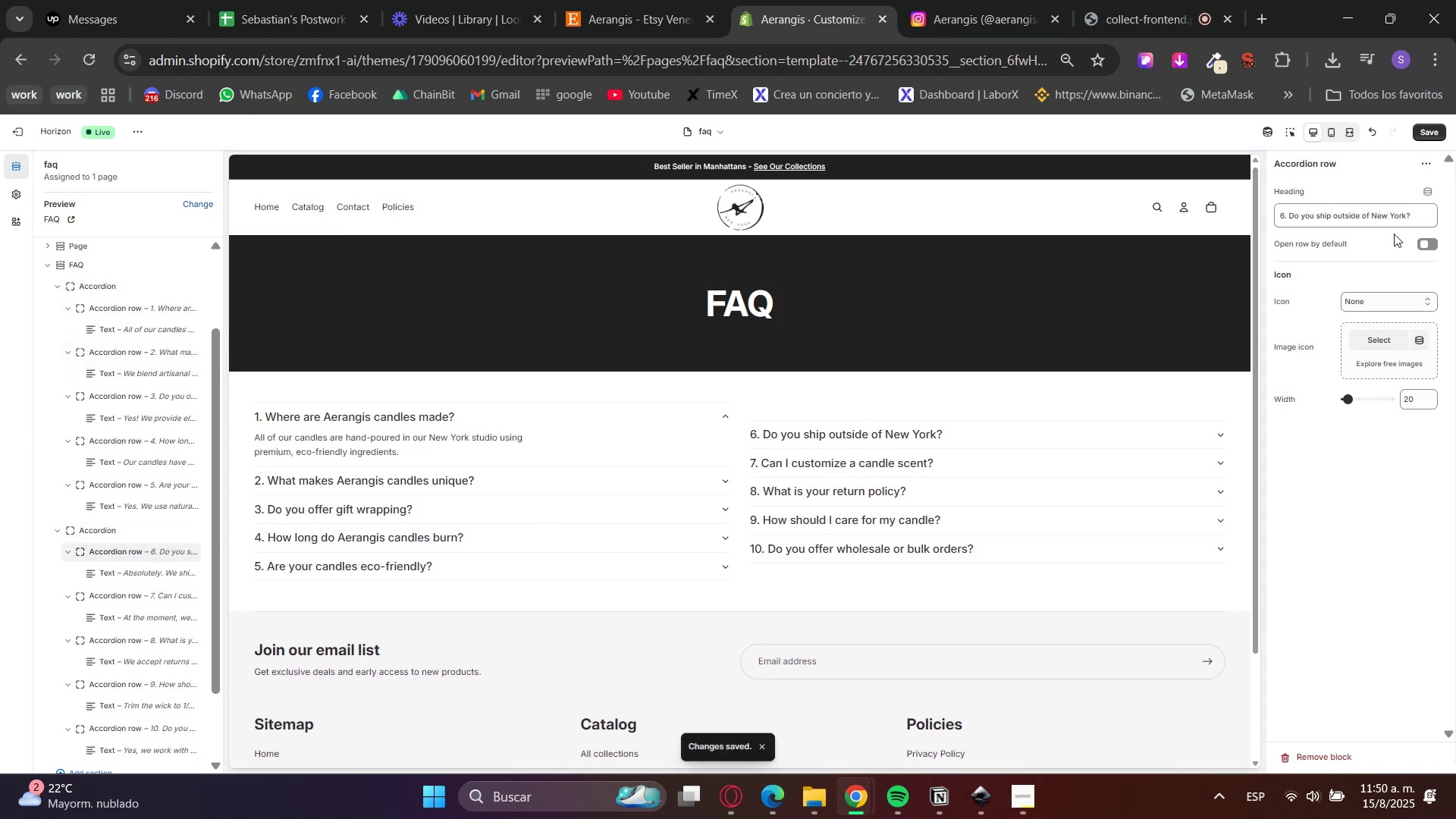 
left_click([1429, 237])
 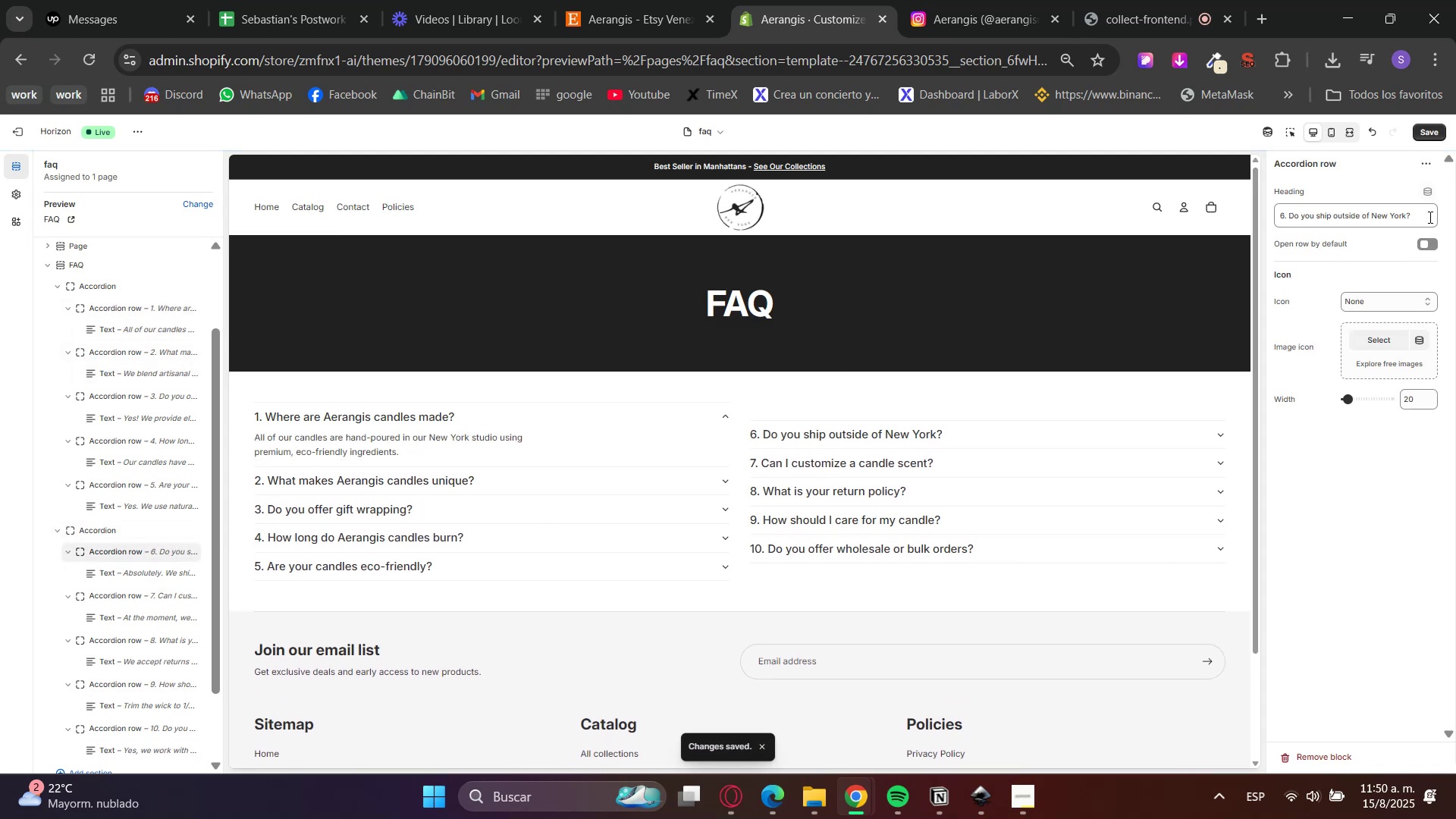 
left_click([1420, 245])
 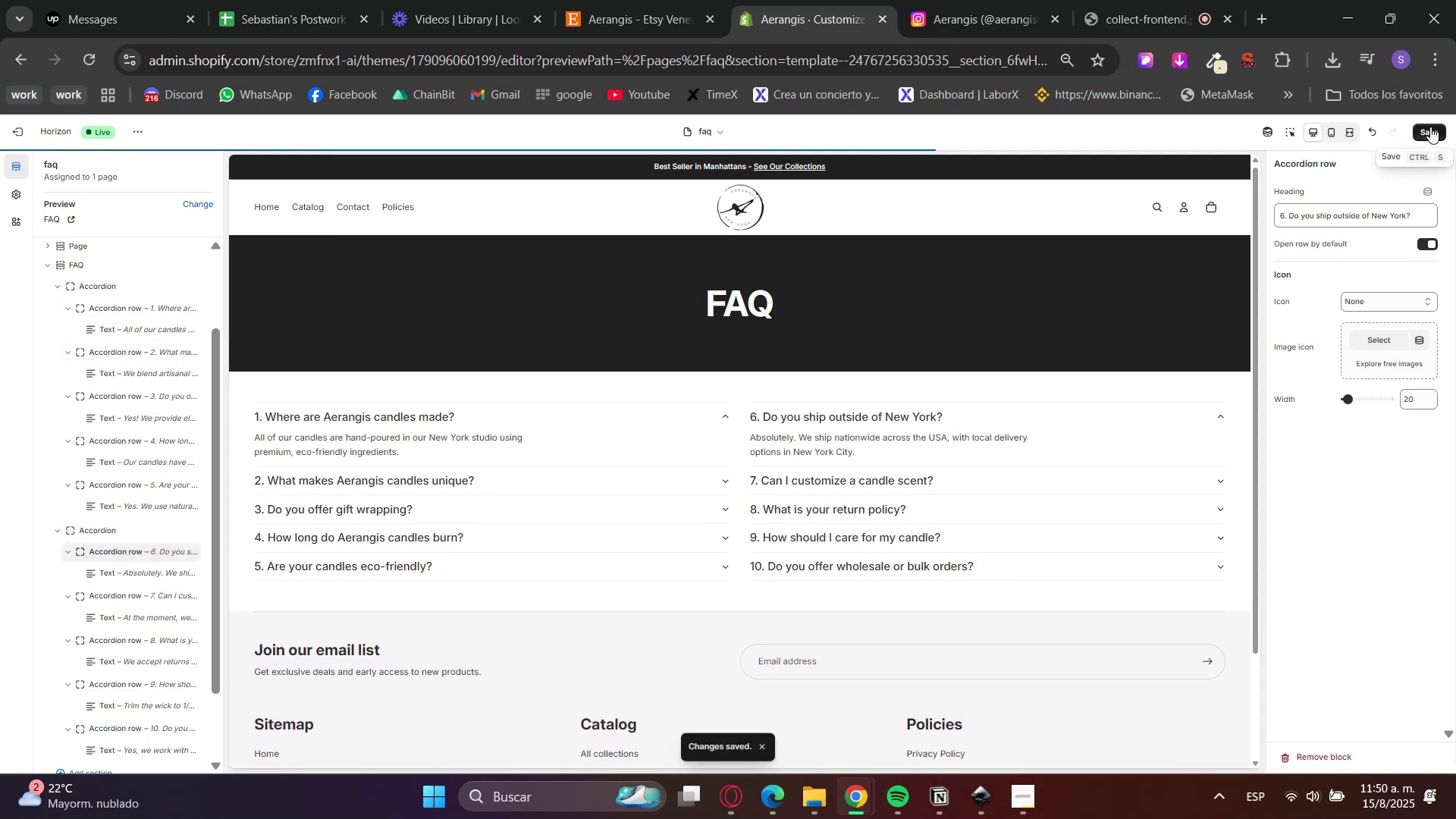 
left_click([1430, 130])
 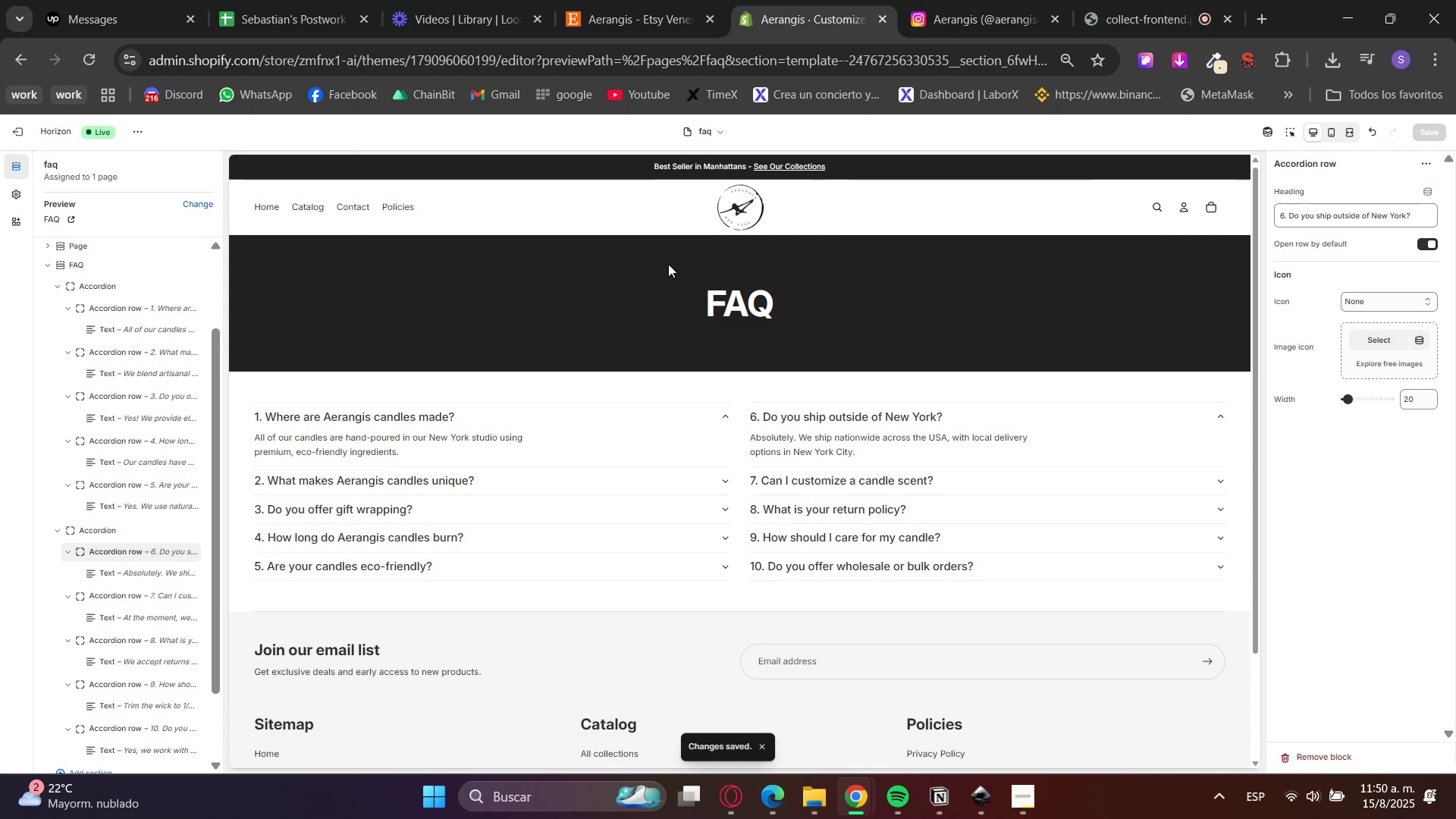 
left_click([17, 127])
 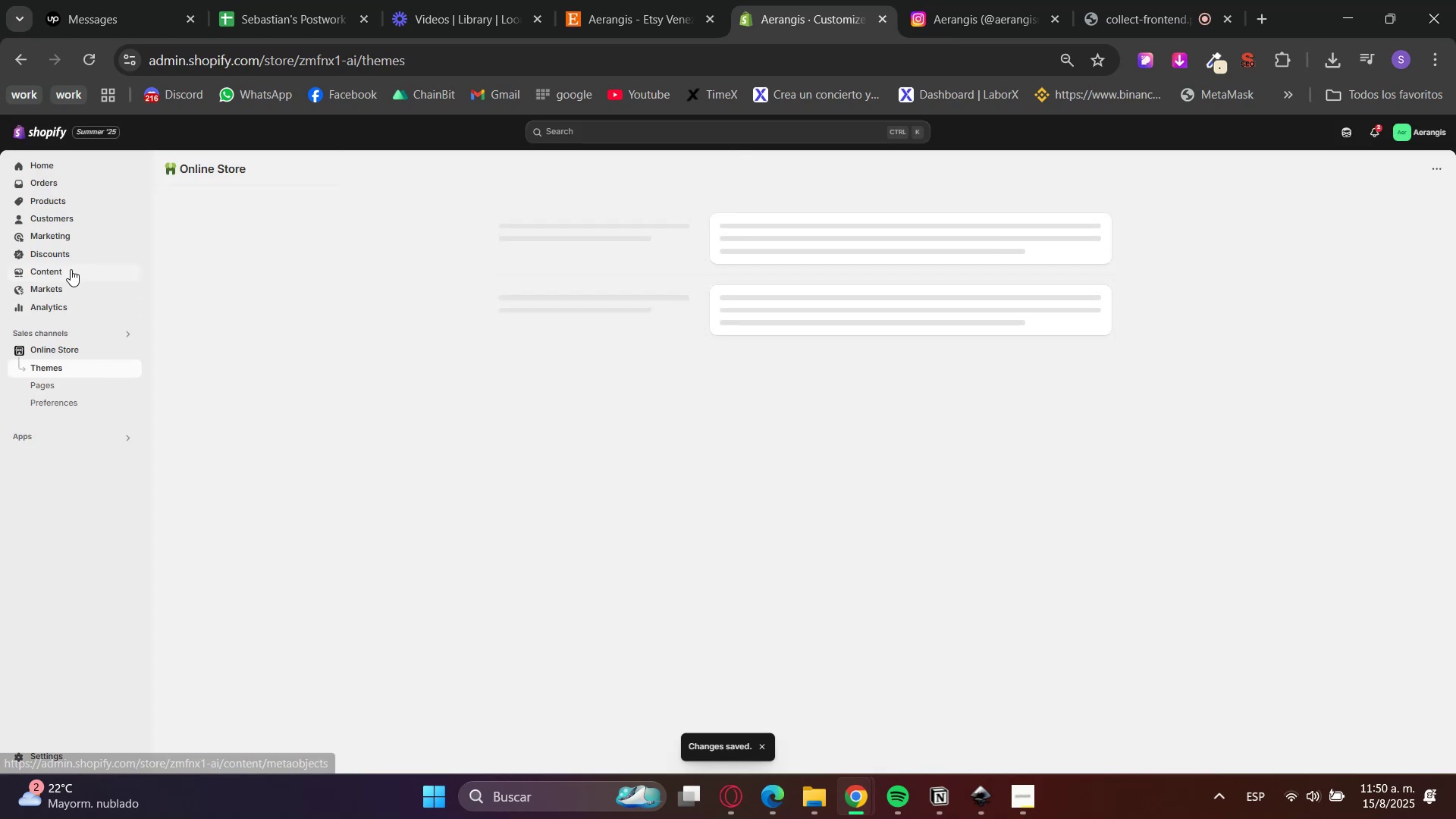 
left_click([64, 267])
 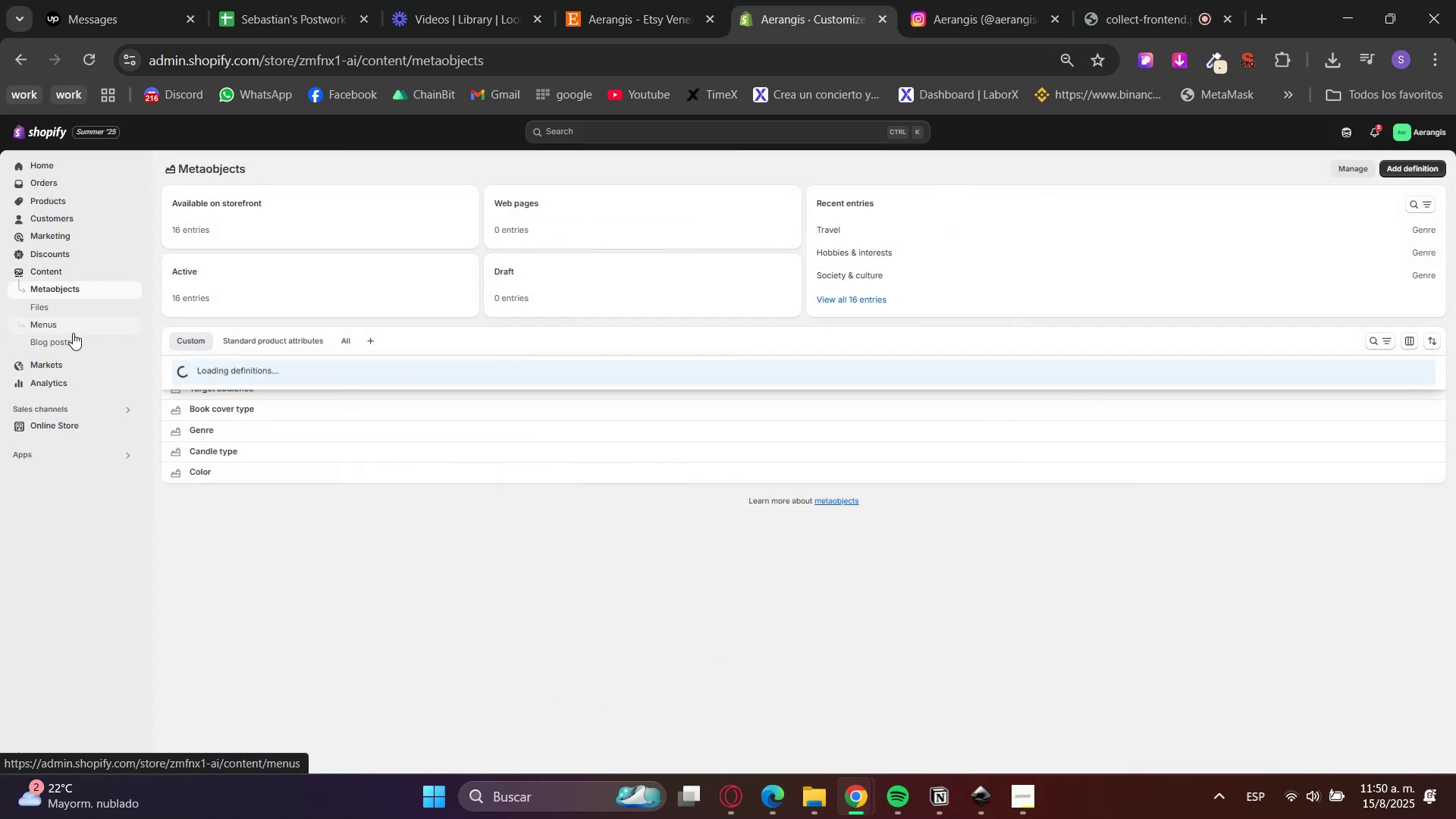 
left_click([64, 327])
 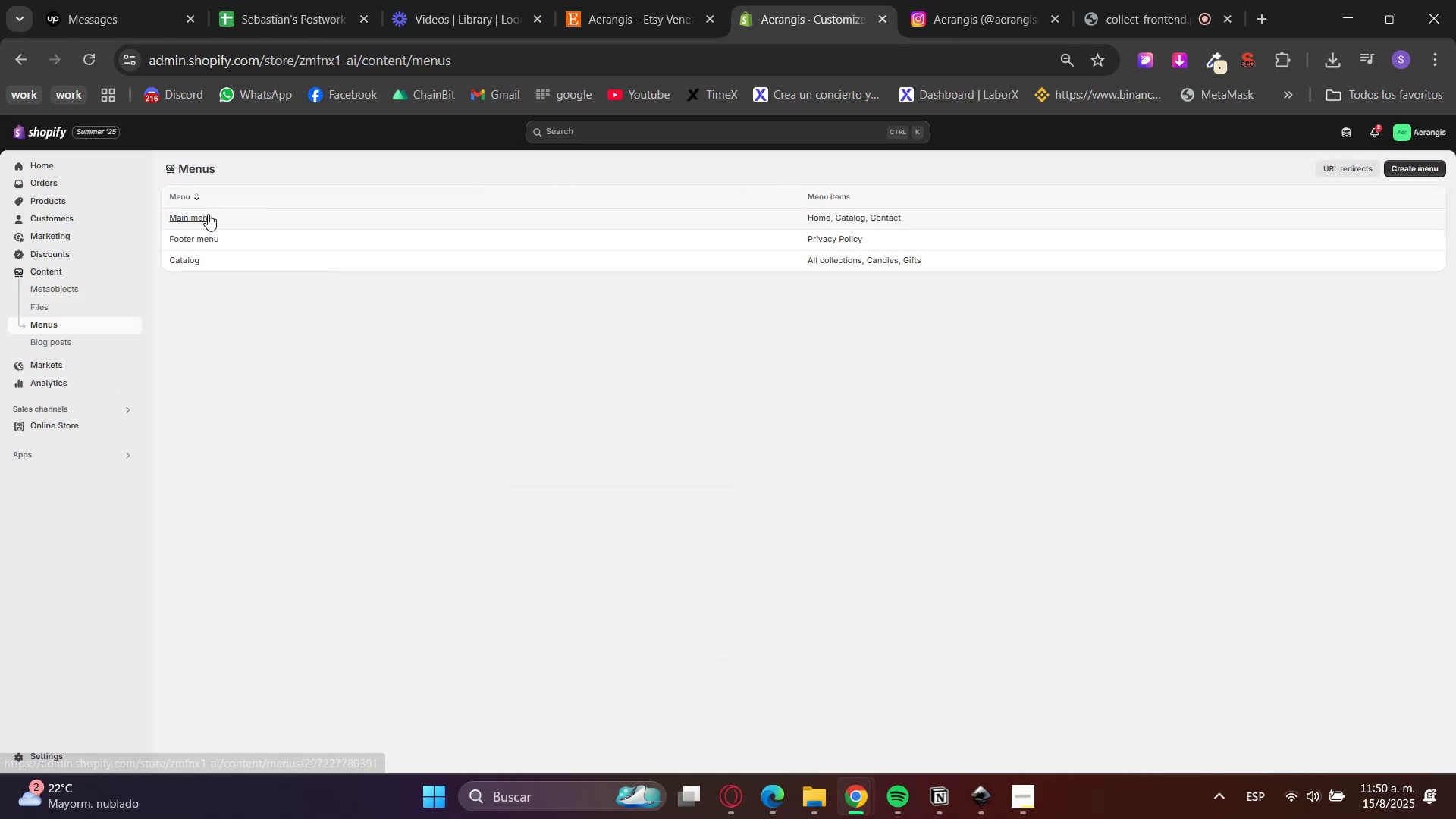 
left_click([206, 215])
 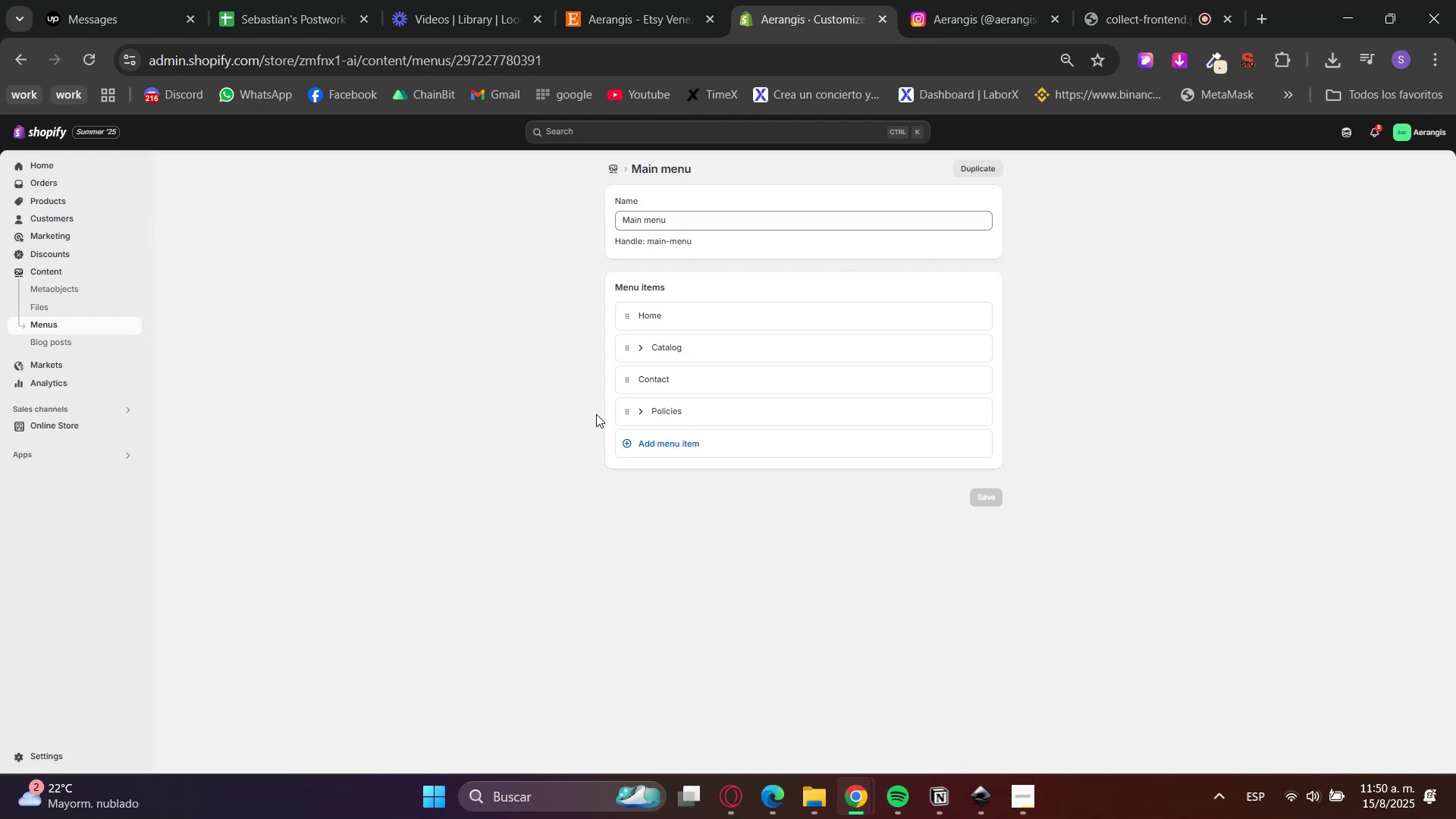 
left_click([635, 446])
 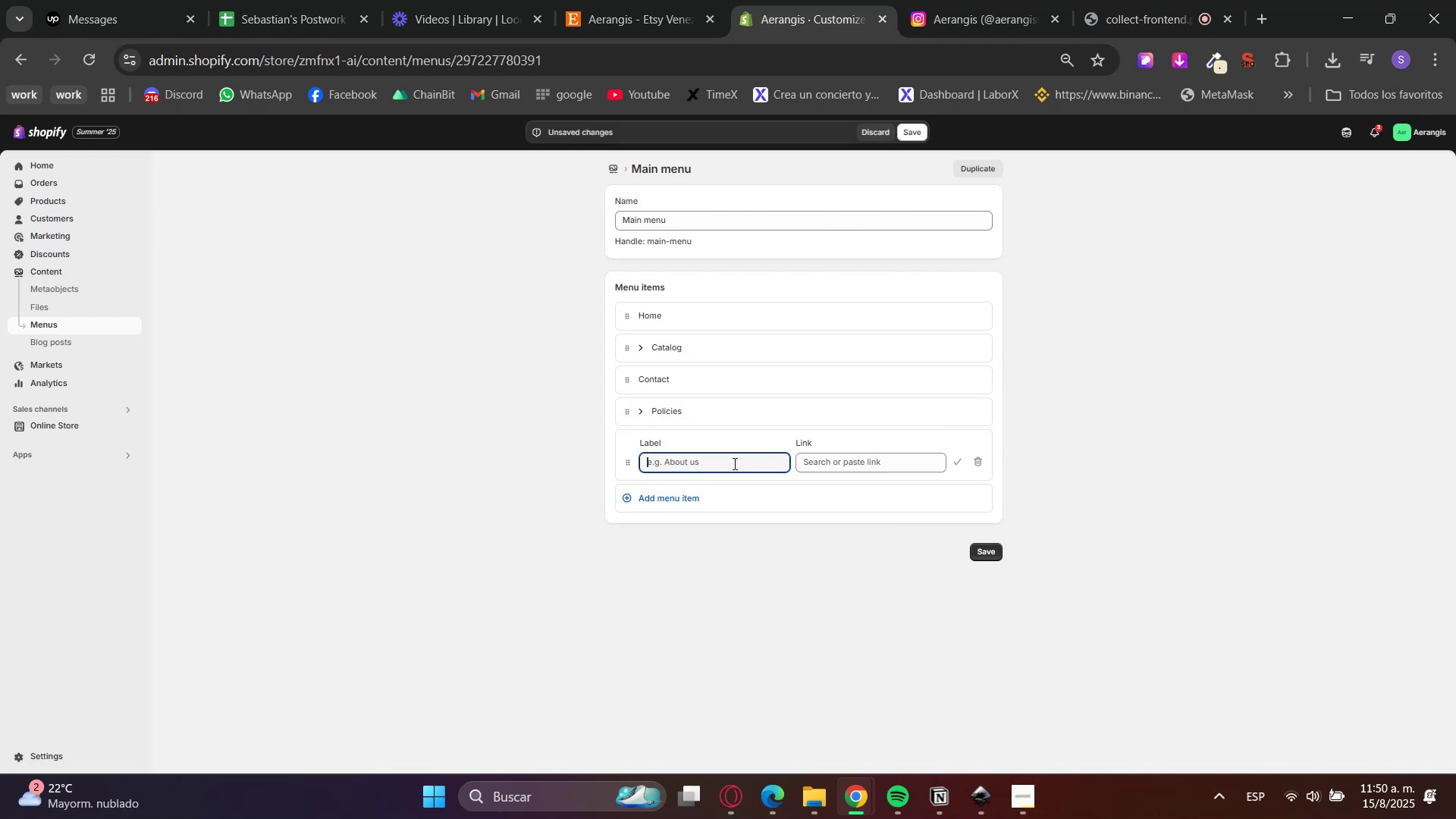 
left_click([836, 464])
 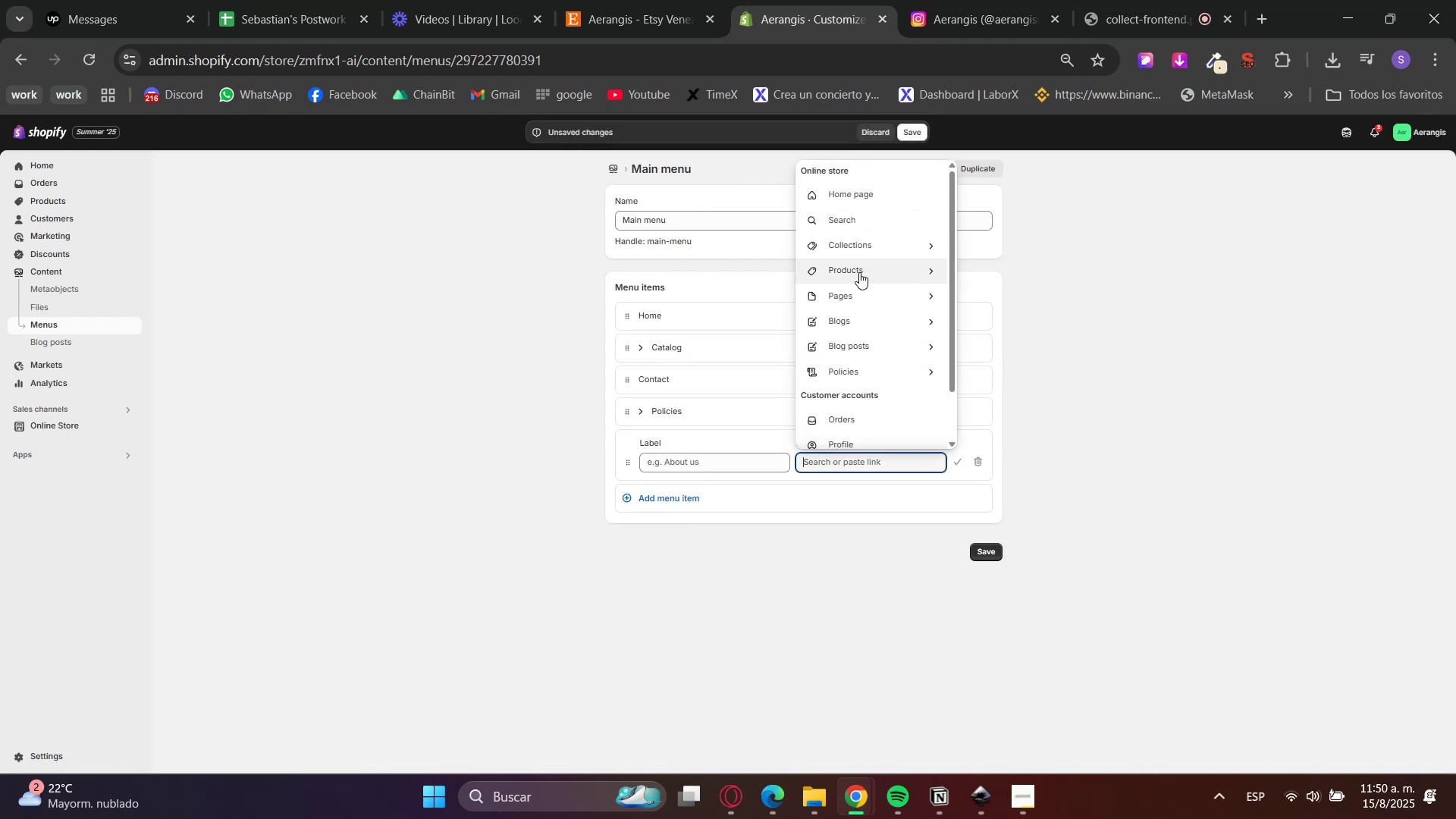 
left_click([848, 297])
 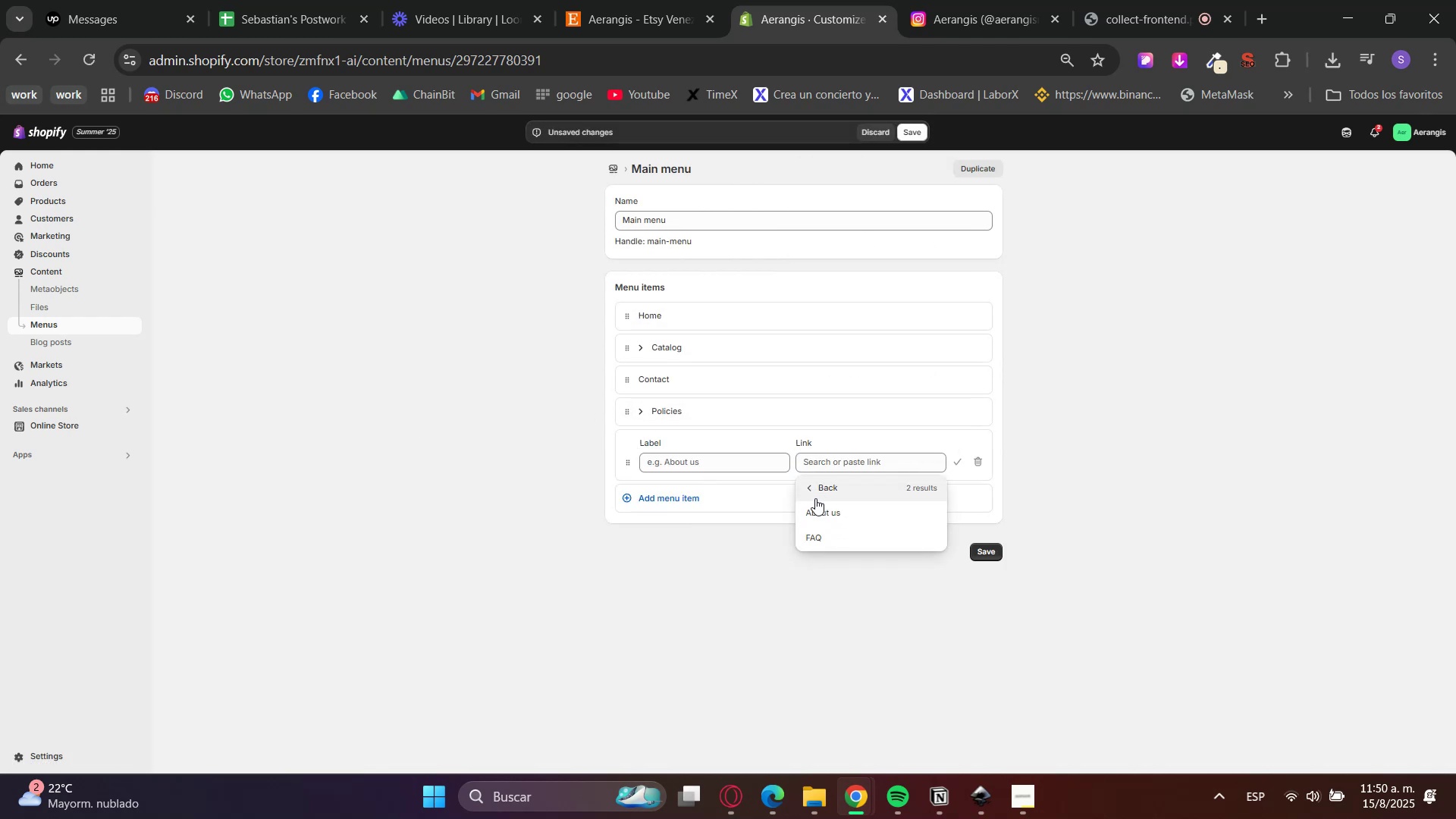 
left_click([817, 516])
 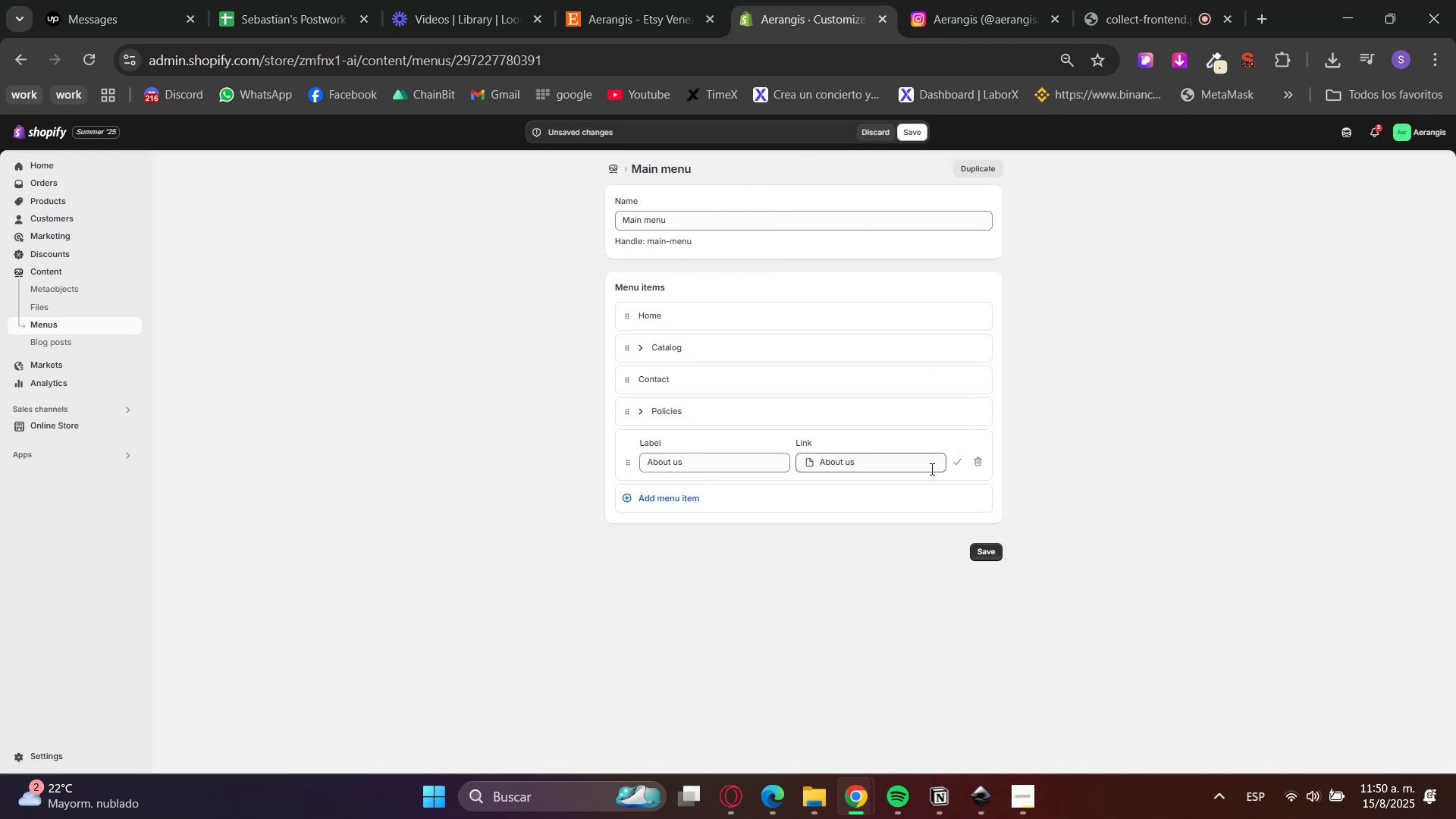 
left_click([953, 460])
 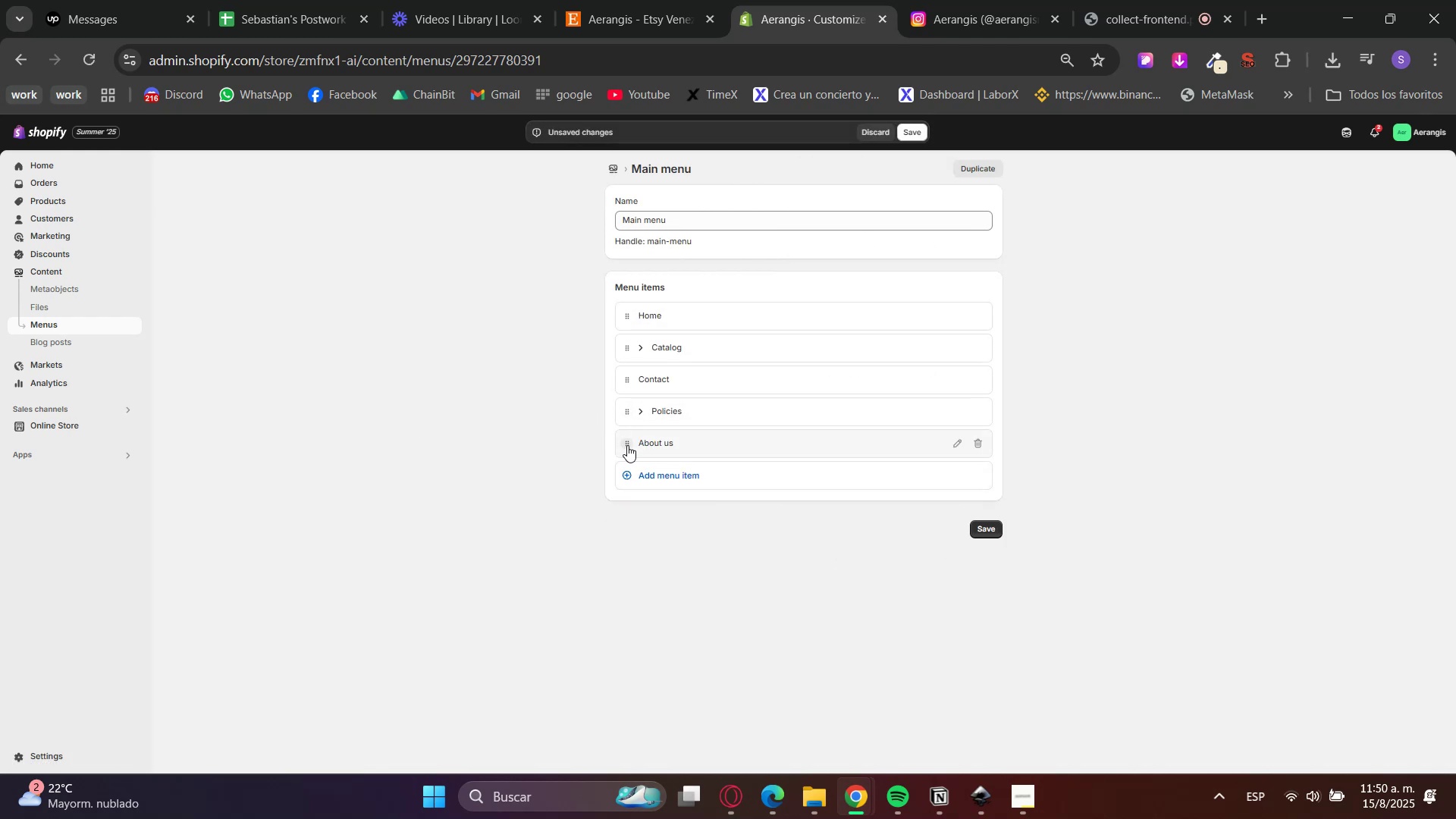 
left_click_drag(start_coordinate=[626, 446], to_coordinate=[622, 346])
 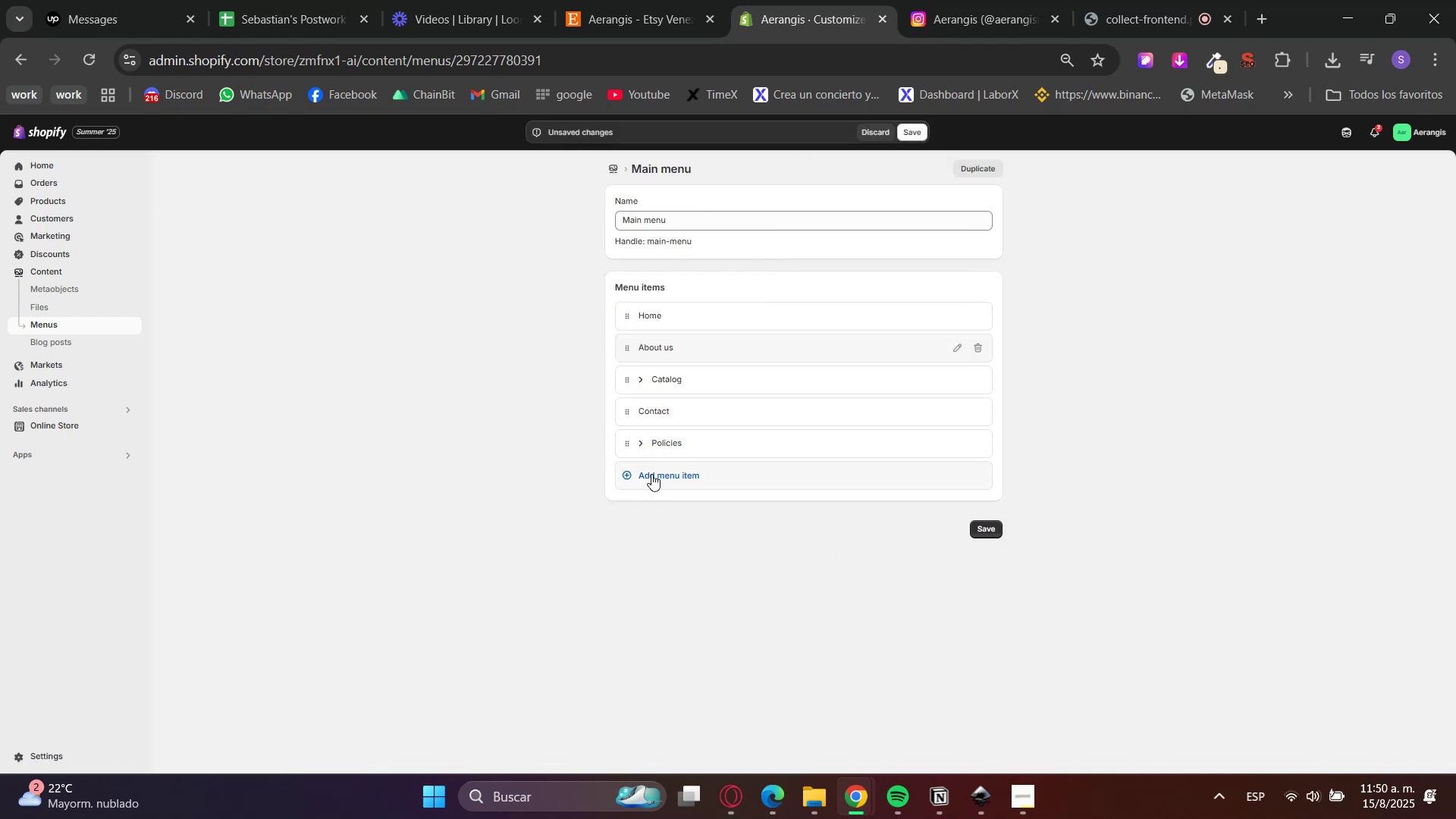 
left_click([648, 469])
 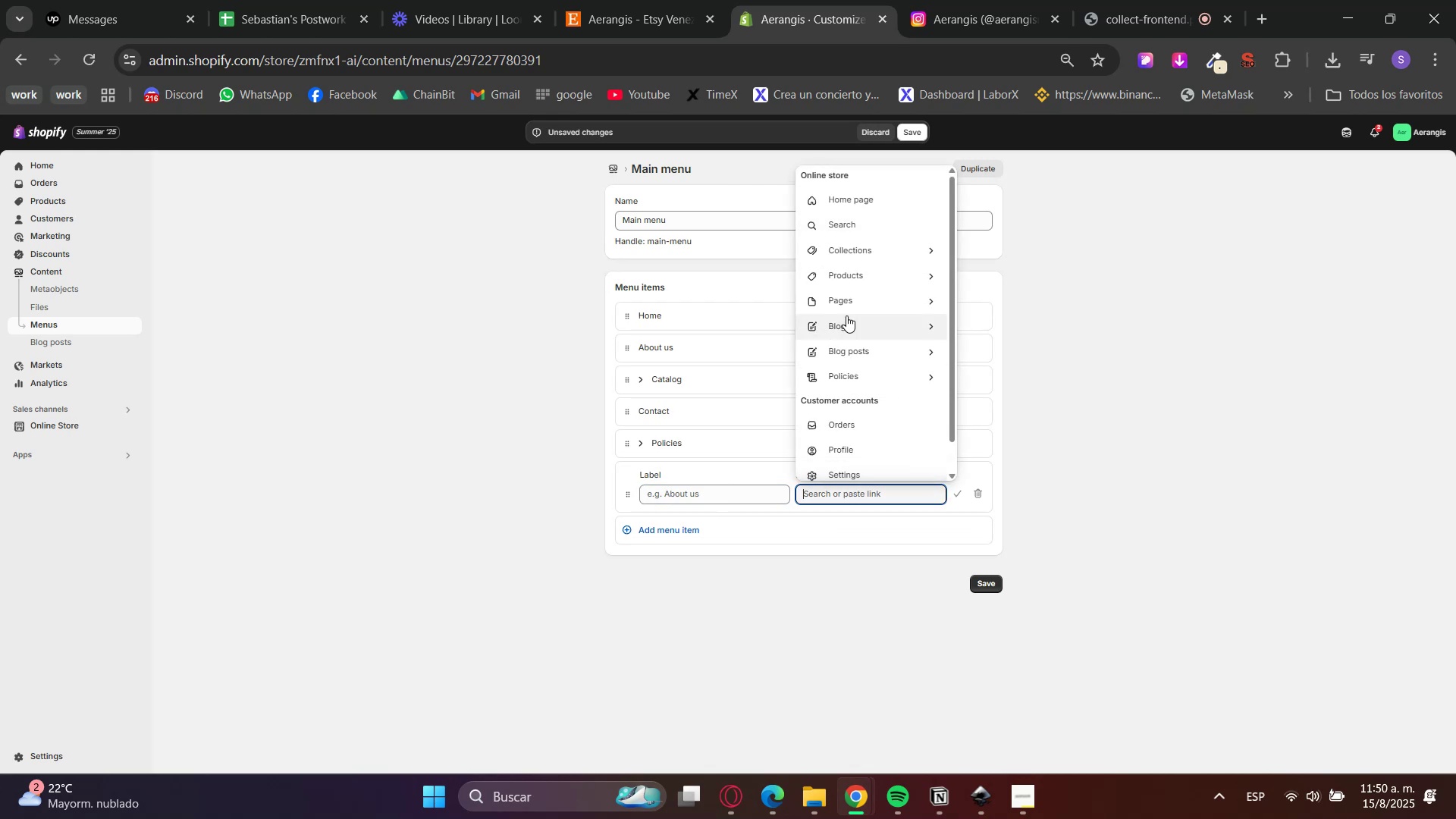 
left_click([848, 302])
 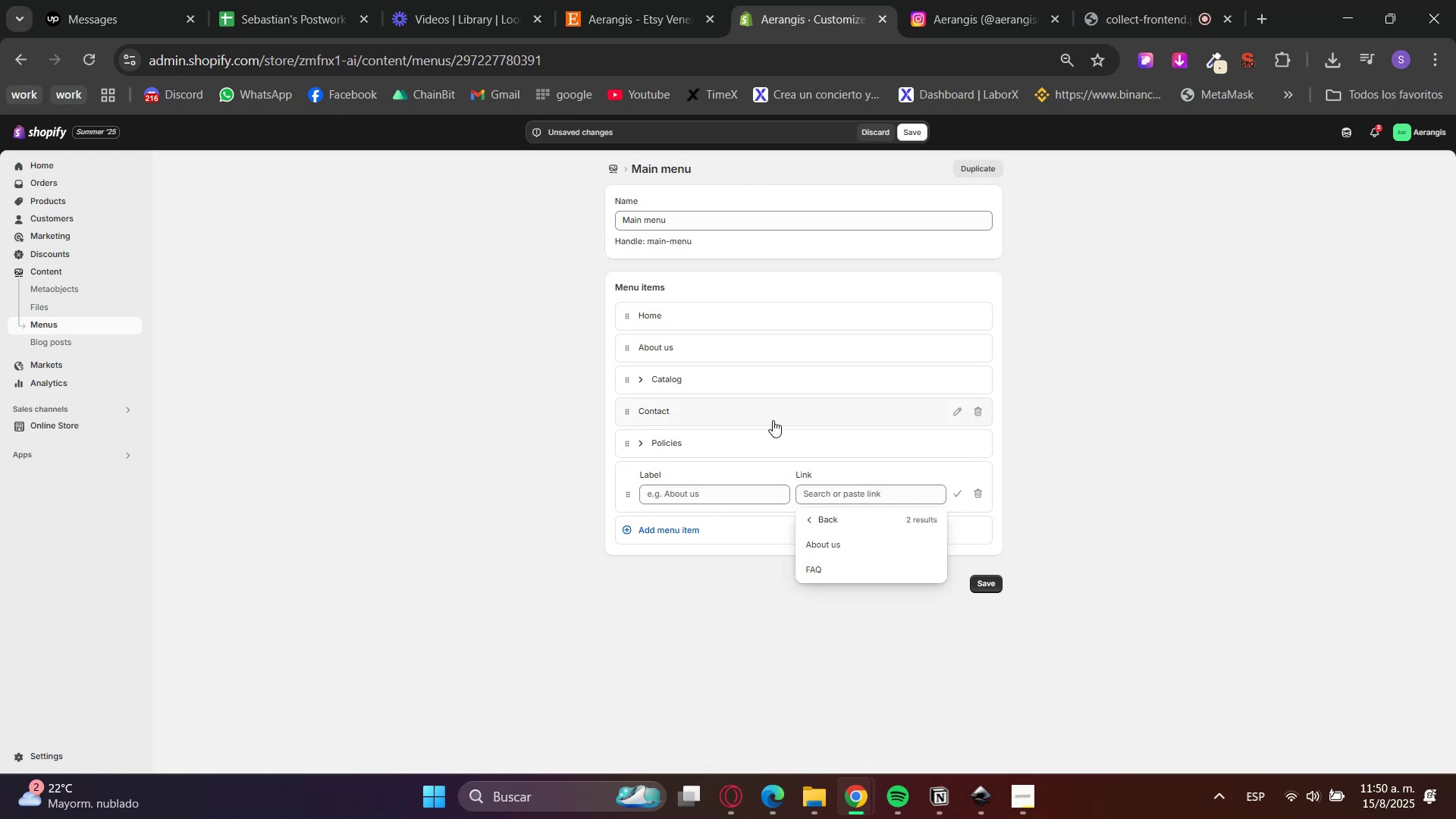 
left_click([814, 560])
 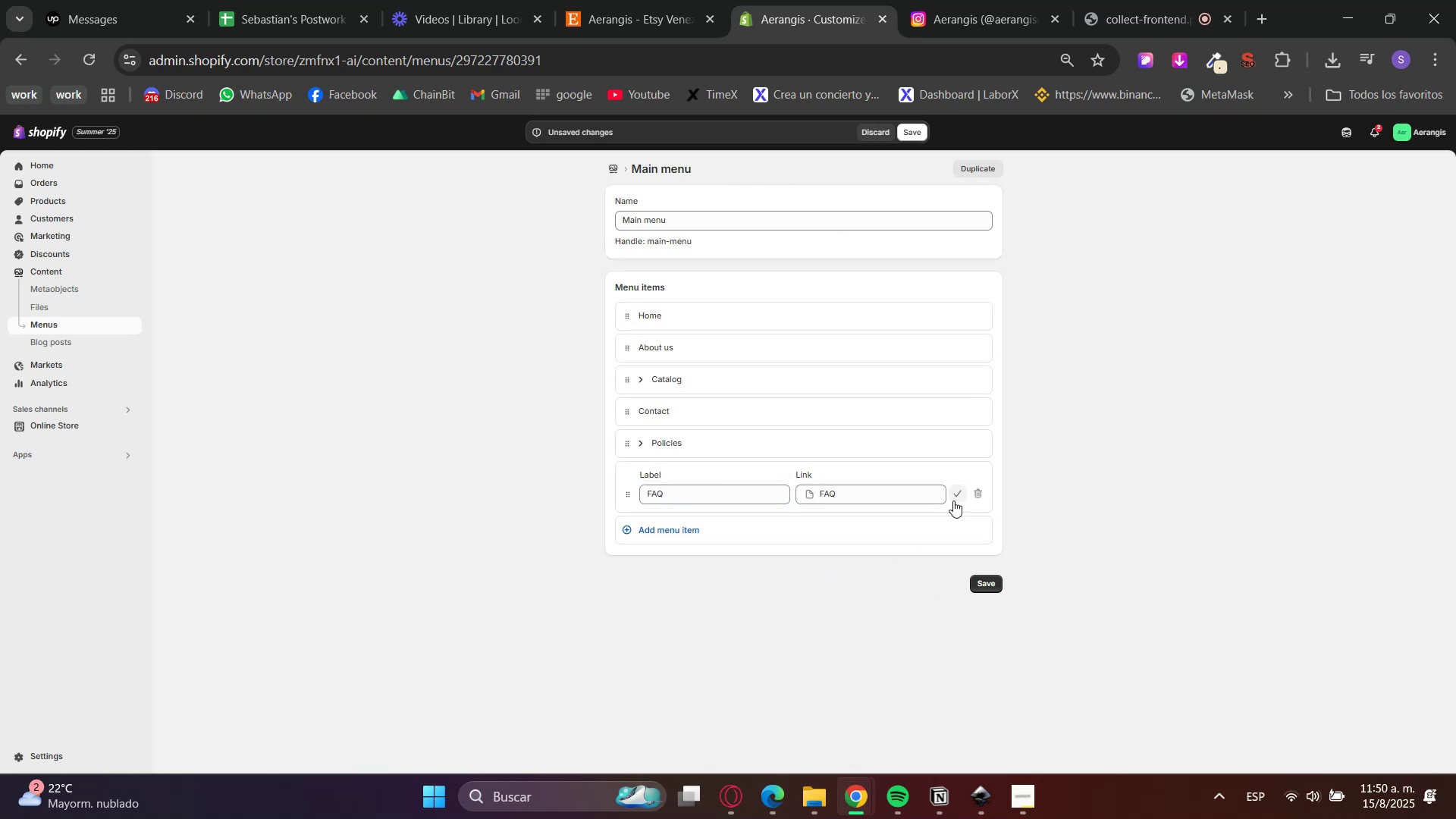 
left_click([953, 494])
 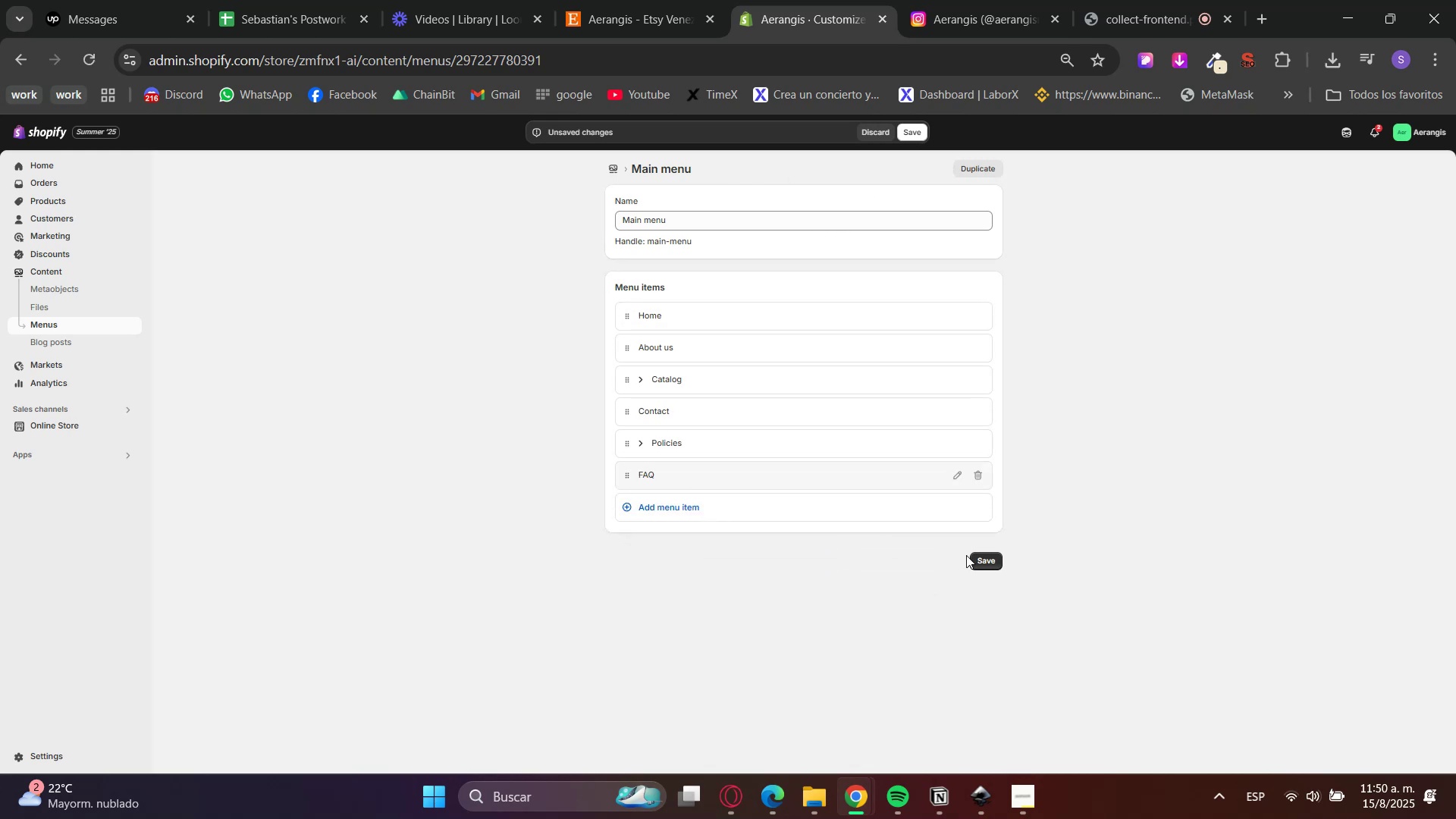 
left_click([987, 567])
 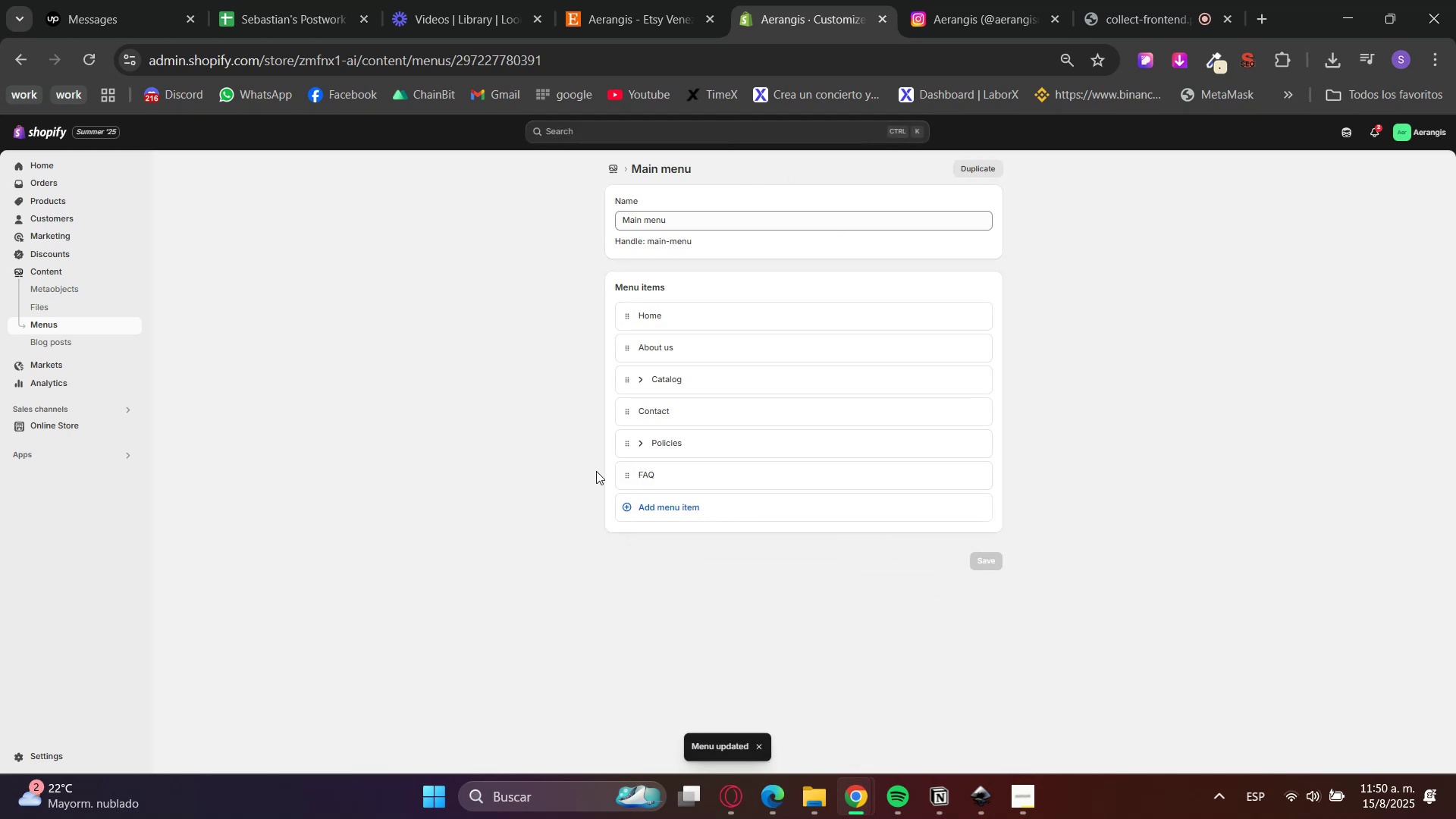 
left_click_drag(start_coordinate=[627, 416], to_coordinate=[626, 431])
 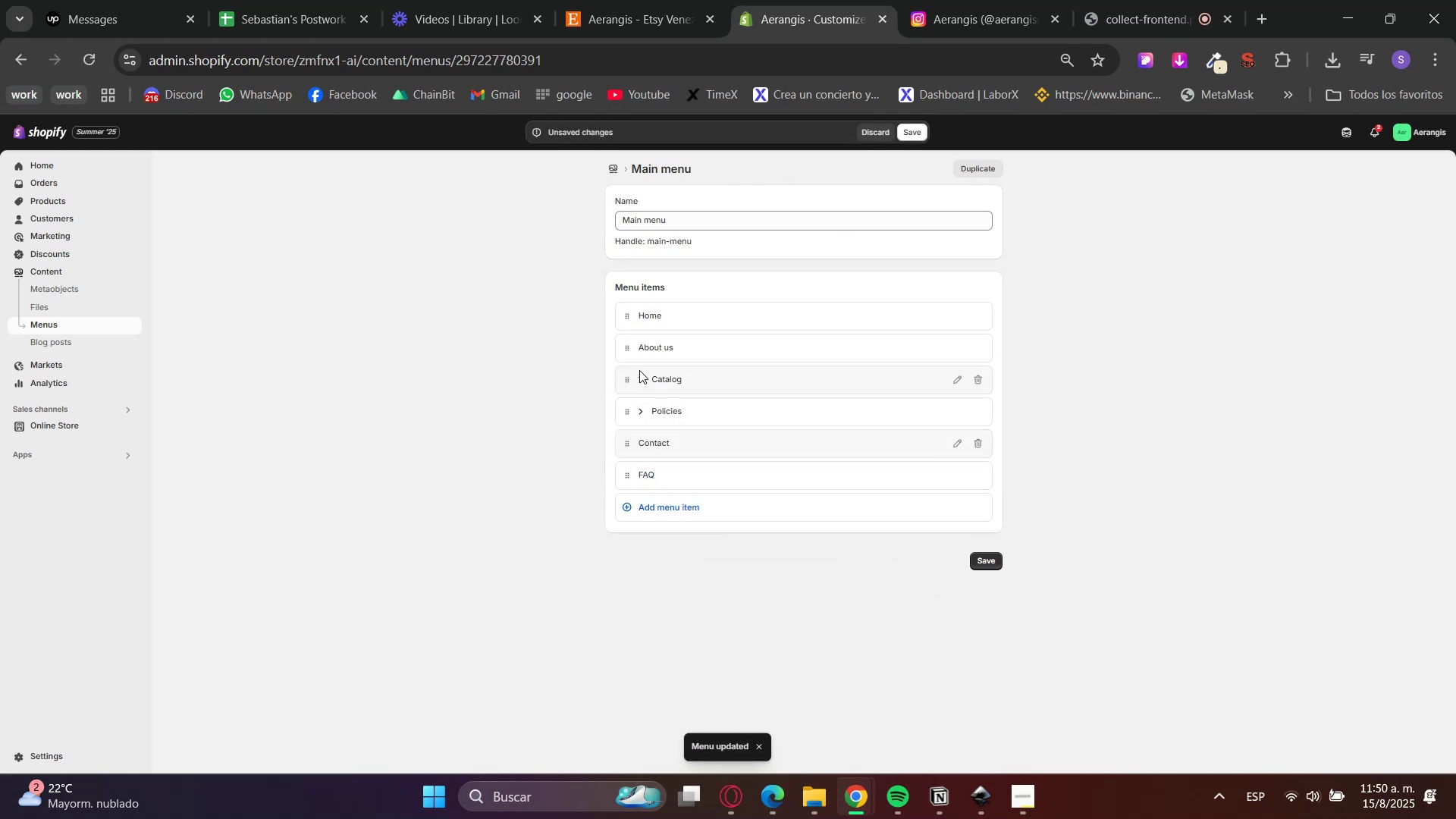 
left_click_drag(start_coordinate=[625, 345], to_coordinate=[621, 371])
 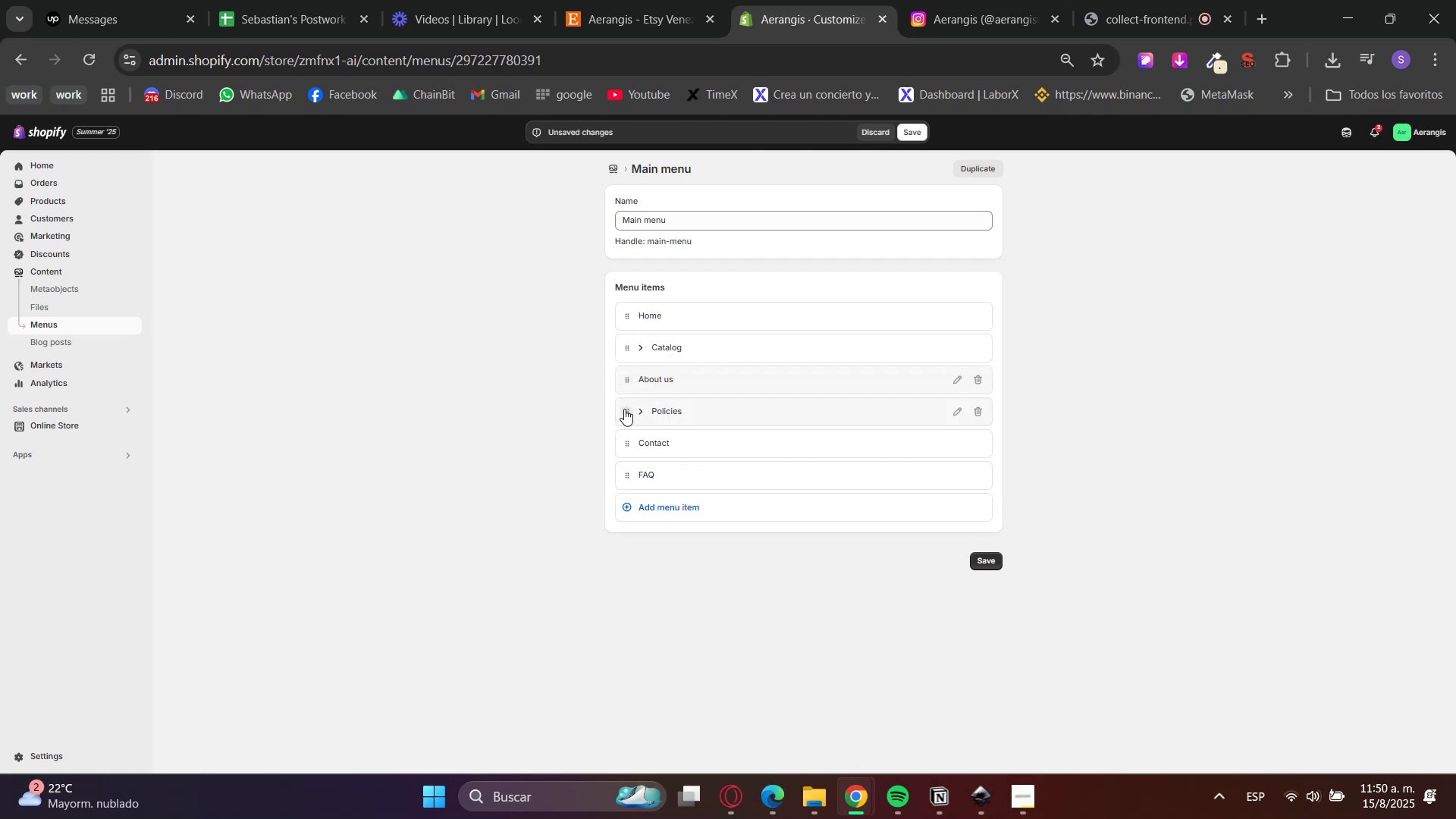 
left_click_drag(start_coordinate=[624, 409], to_coordinate=[622, 434])
 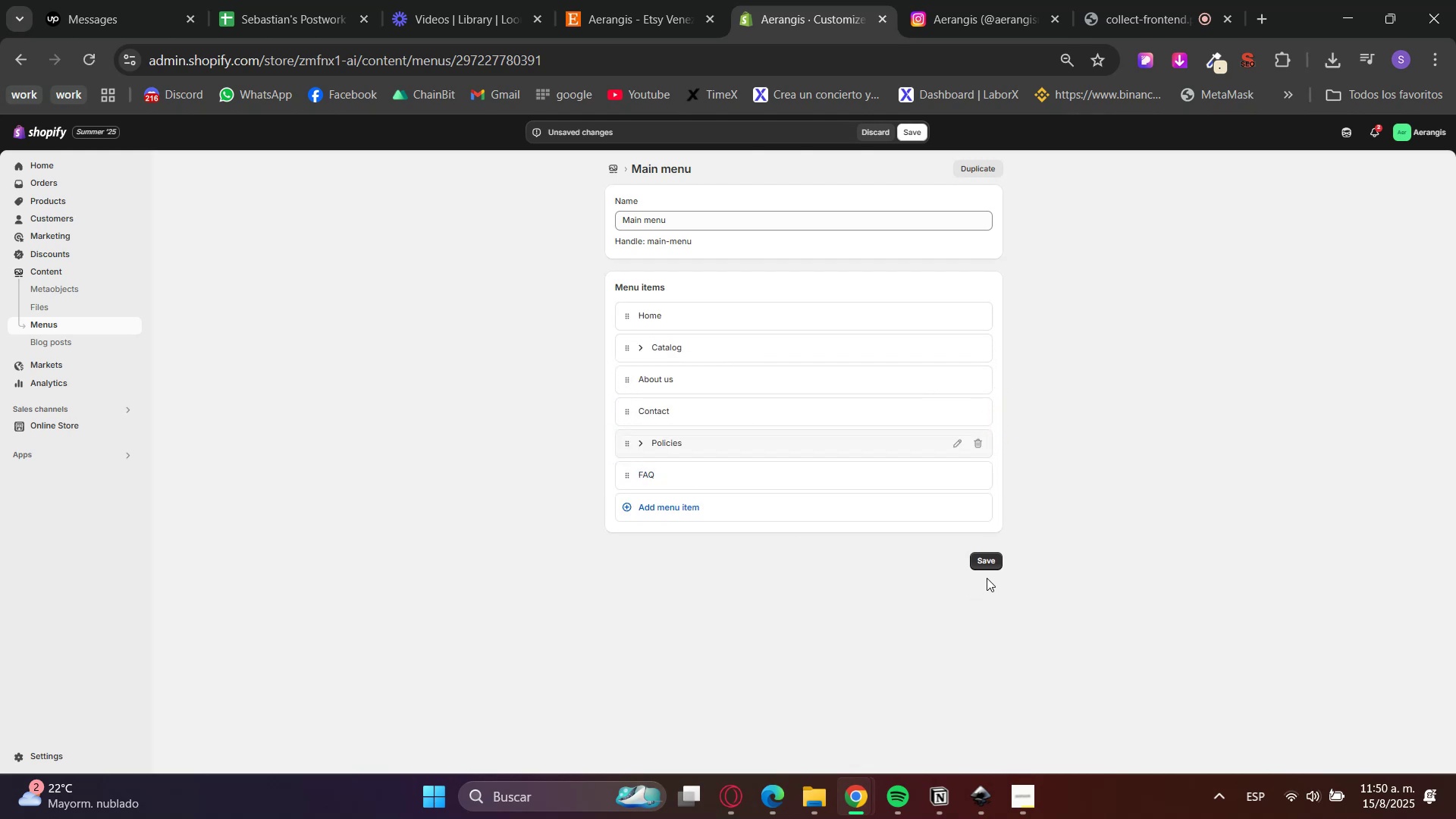 
left_click([991, 561])
 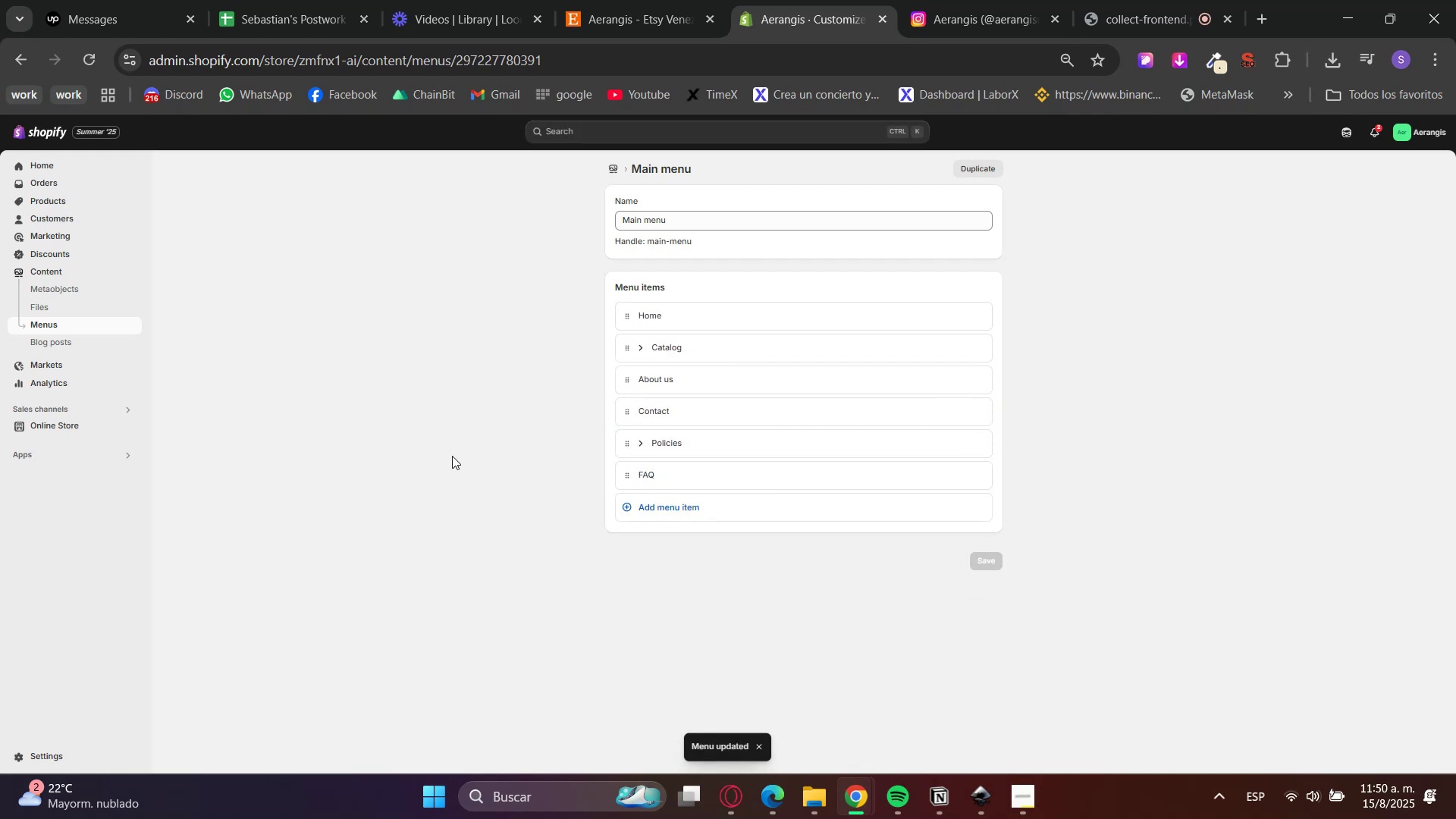 
mouse_move([62, 399])
 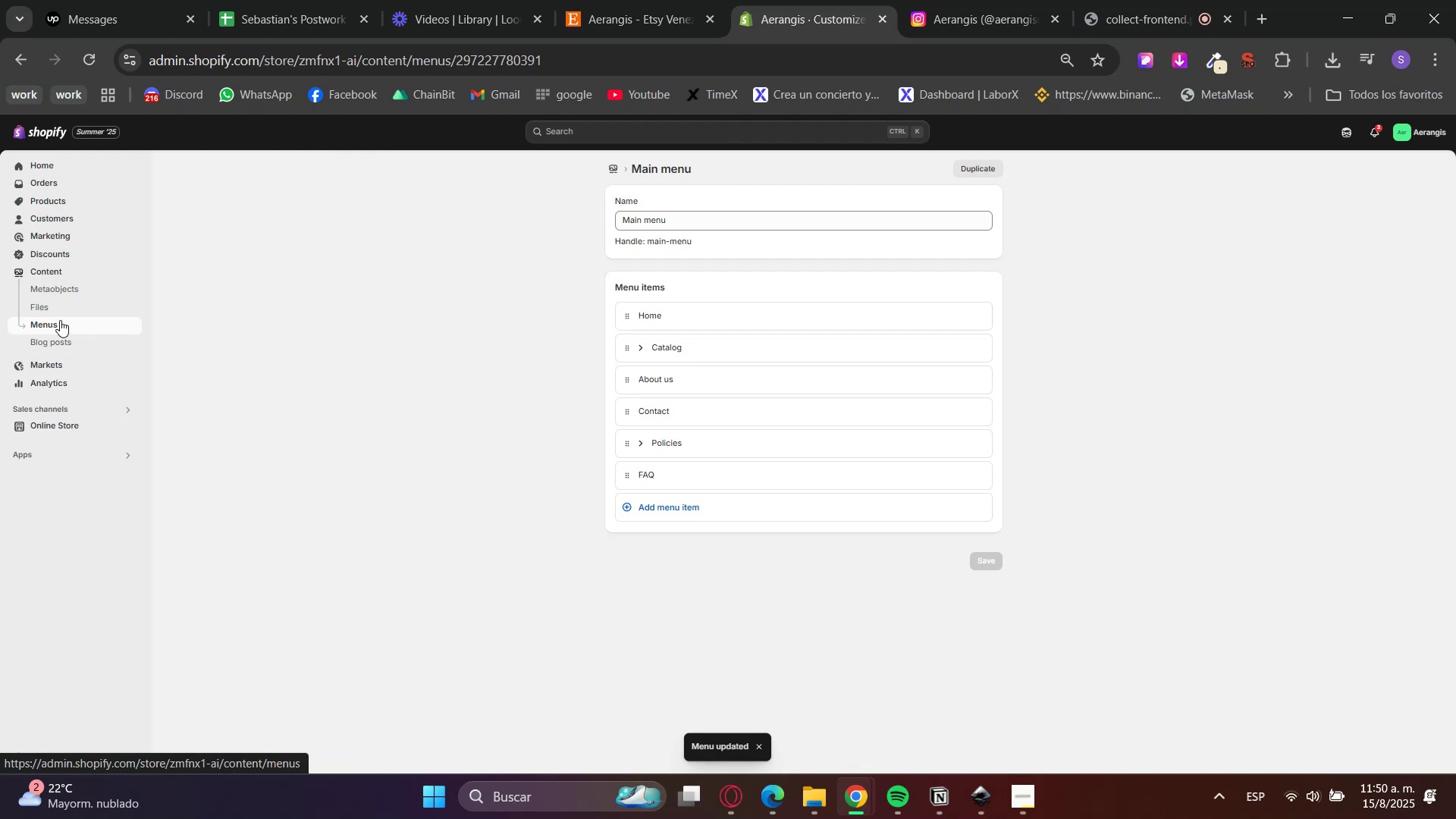 
left_click([58, 319])
 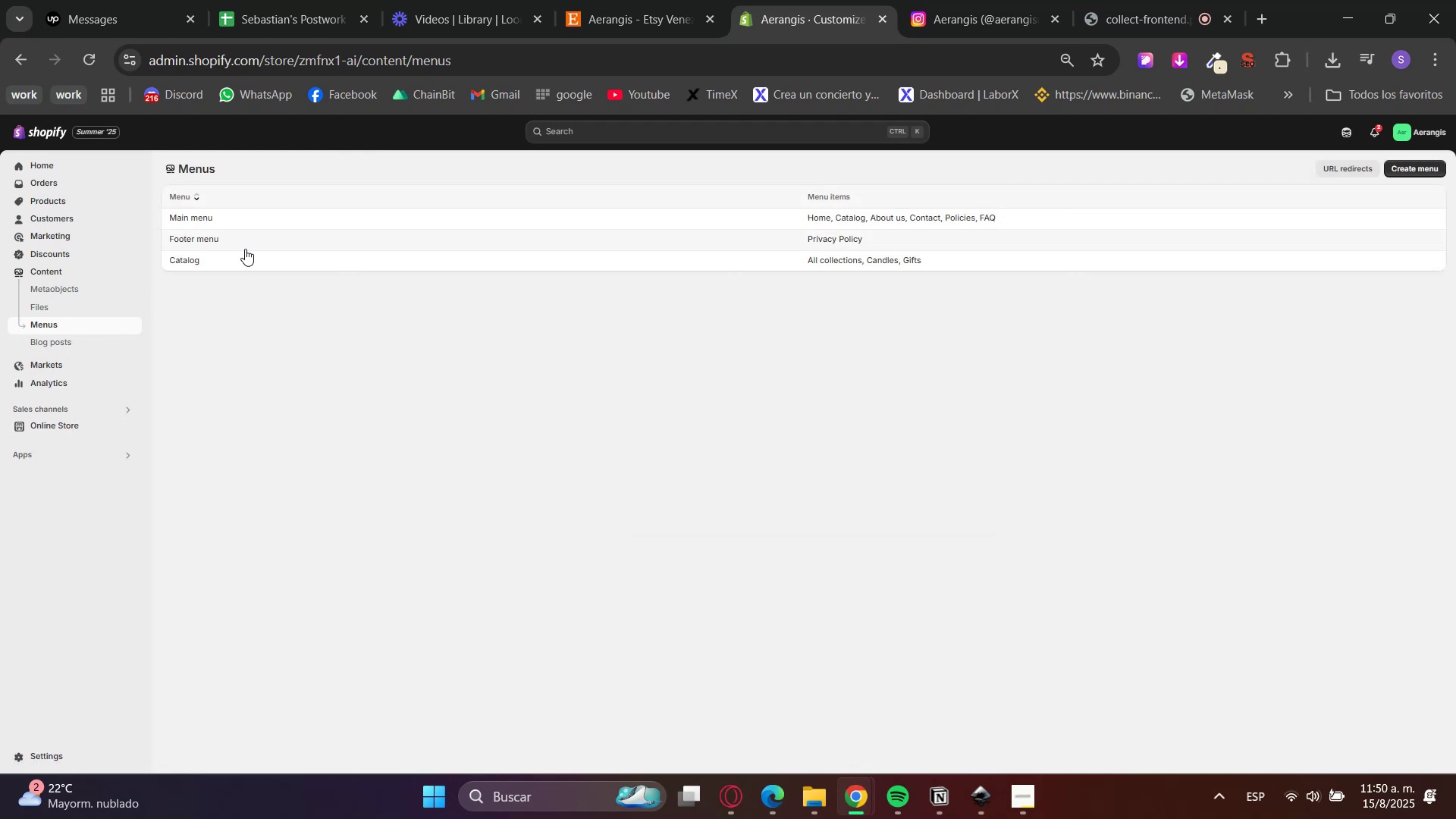 
left_click([96, 424])
 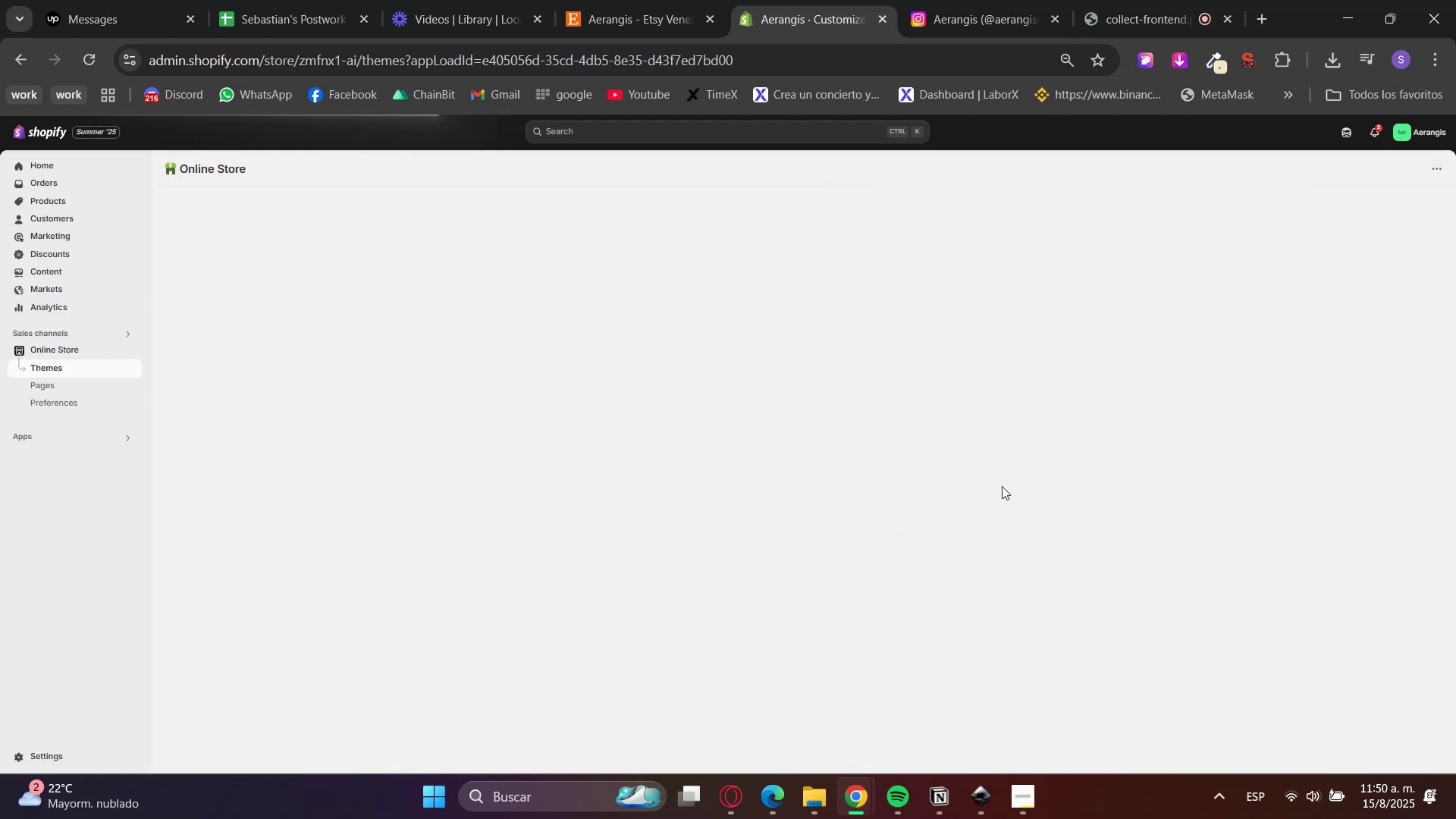 
mouse_move([968, 463])
 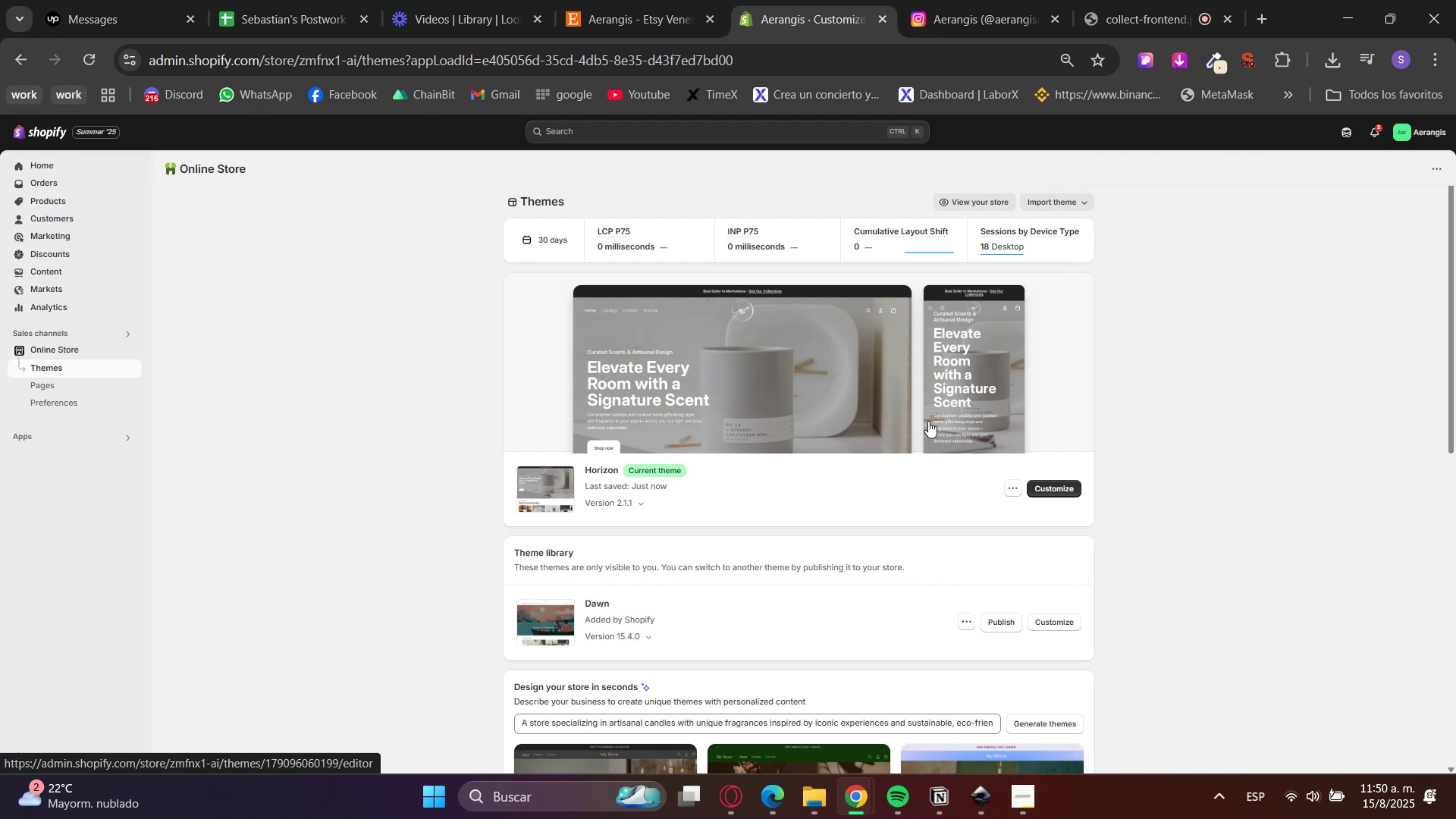 
left_click([905, 386])
 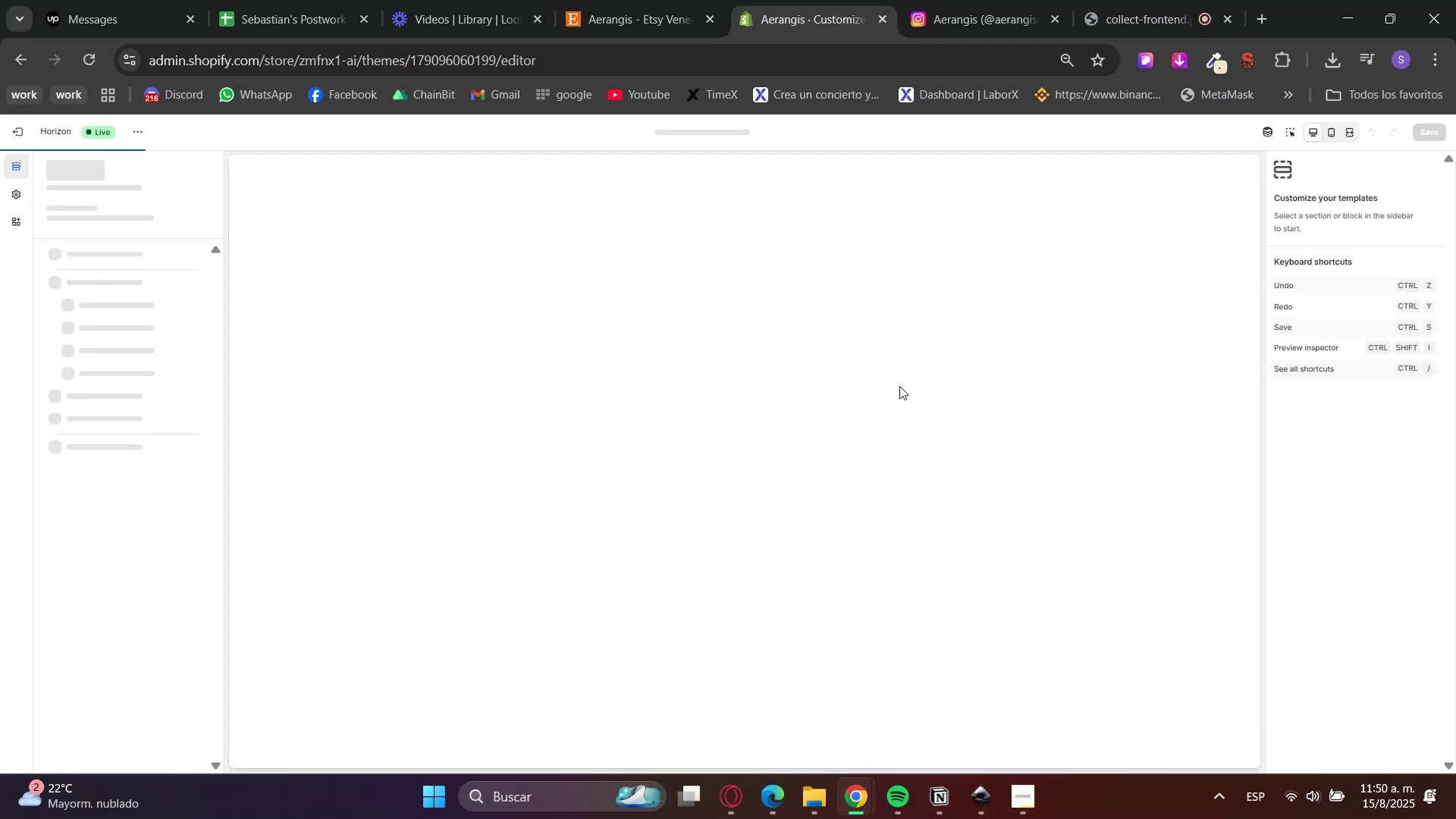 
scroll: coordinate [874, 413], scroll_direction: down, amount: 4.0
 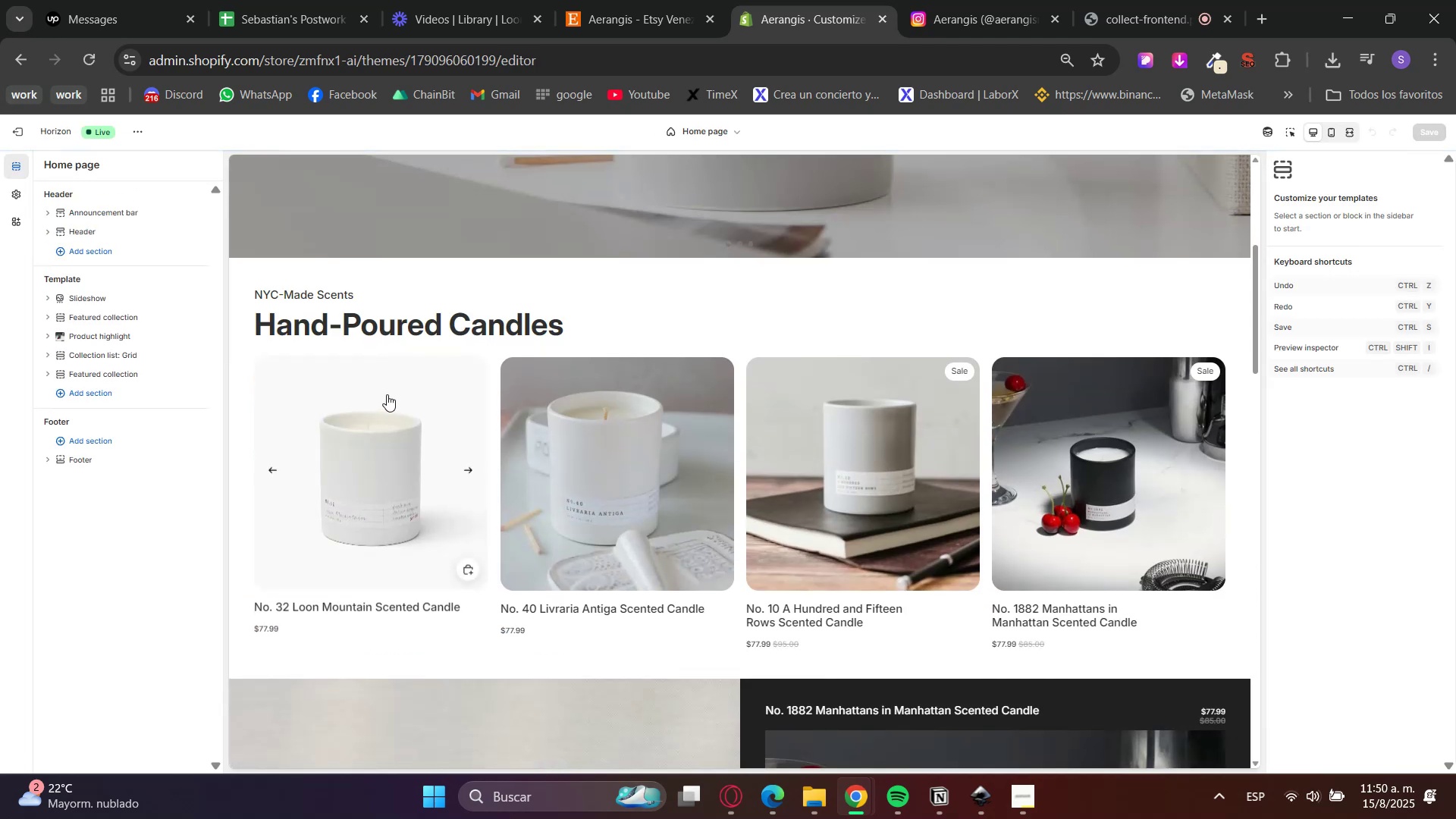 
left_click([383, 396])
 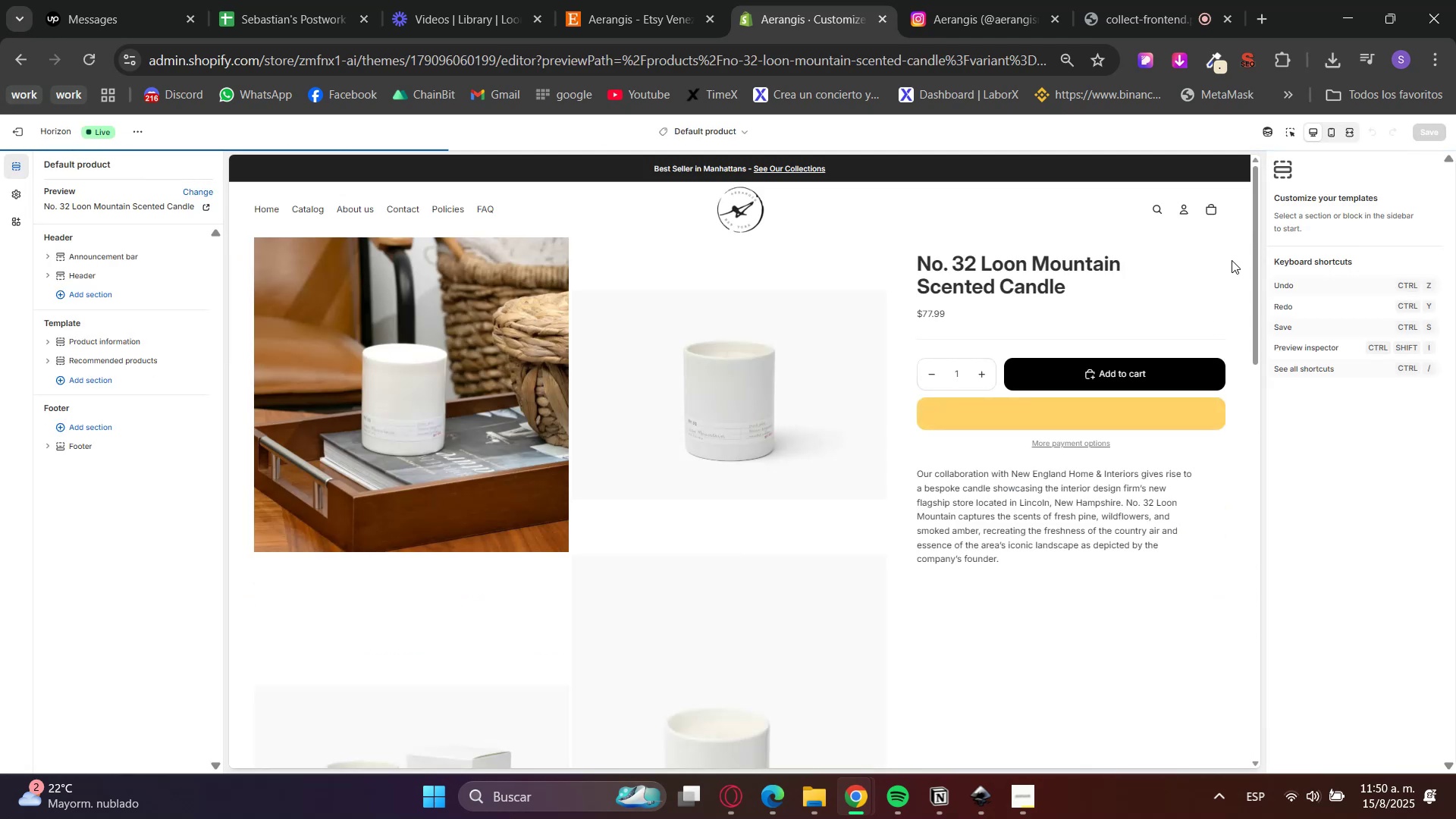 
left_click([1295, 130])
 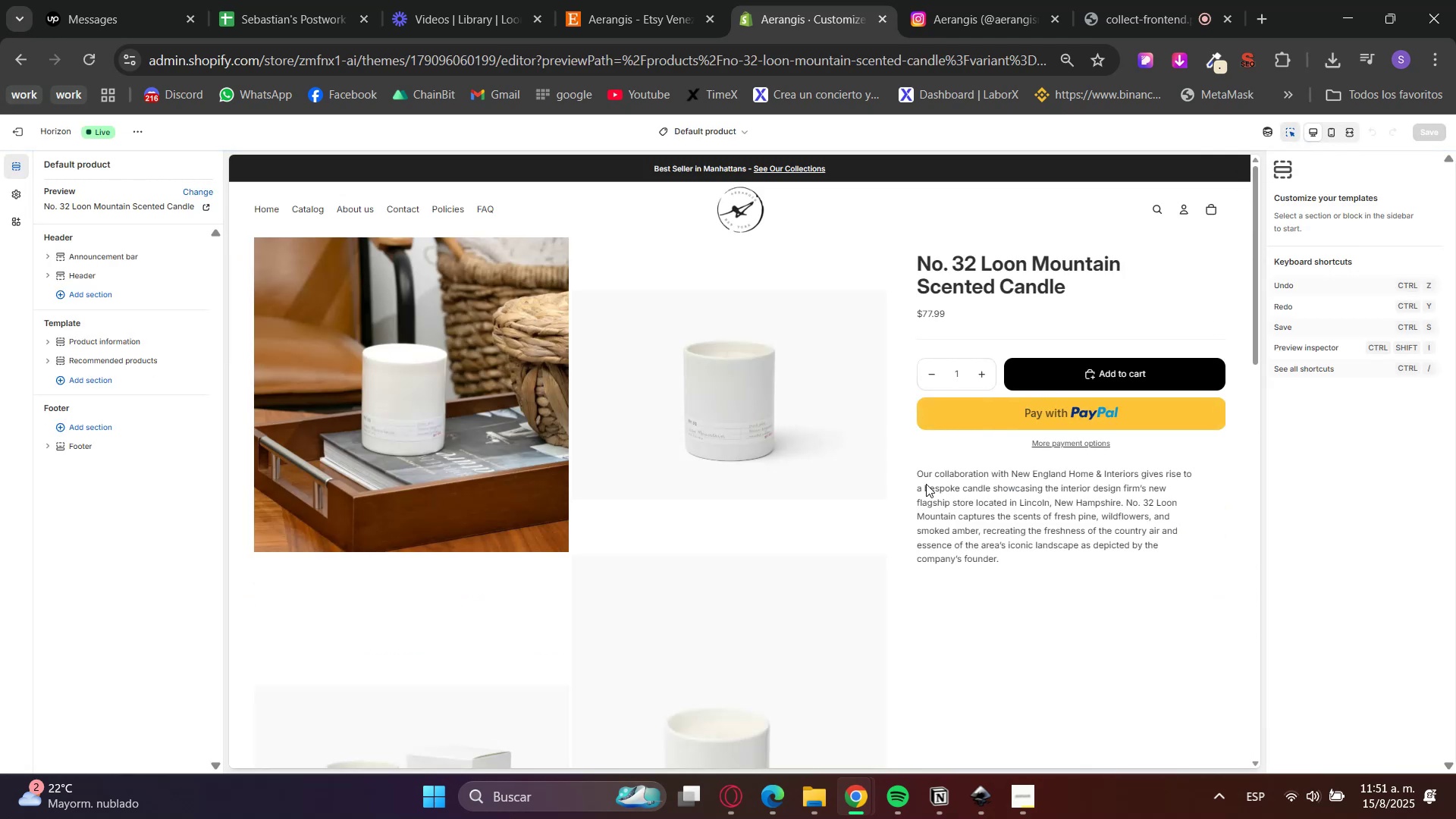 
left_click([898, 481])
 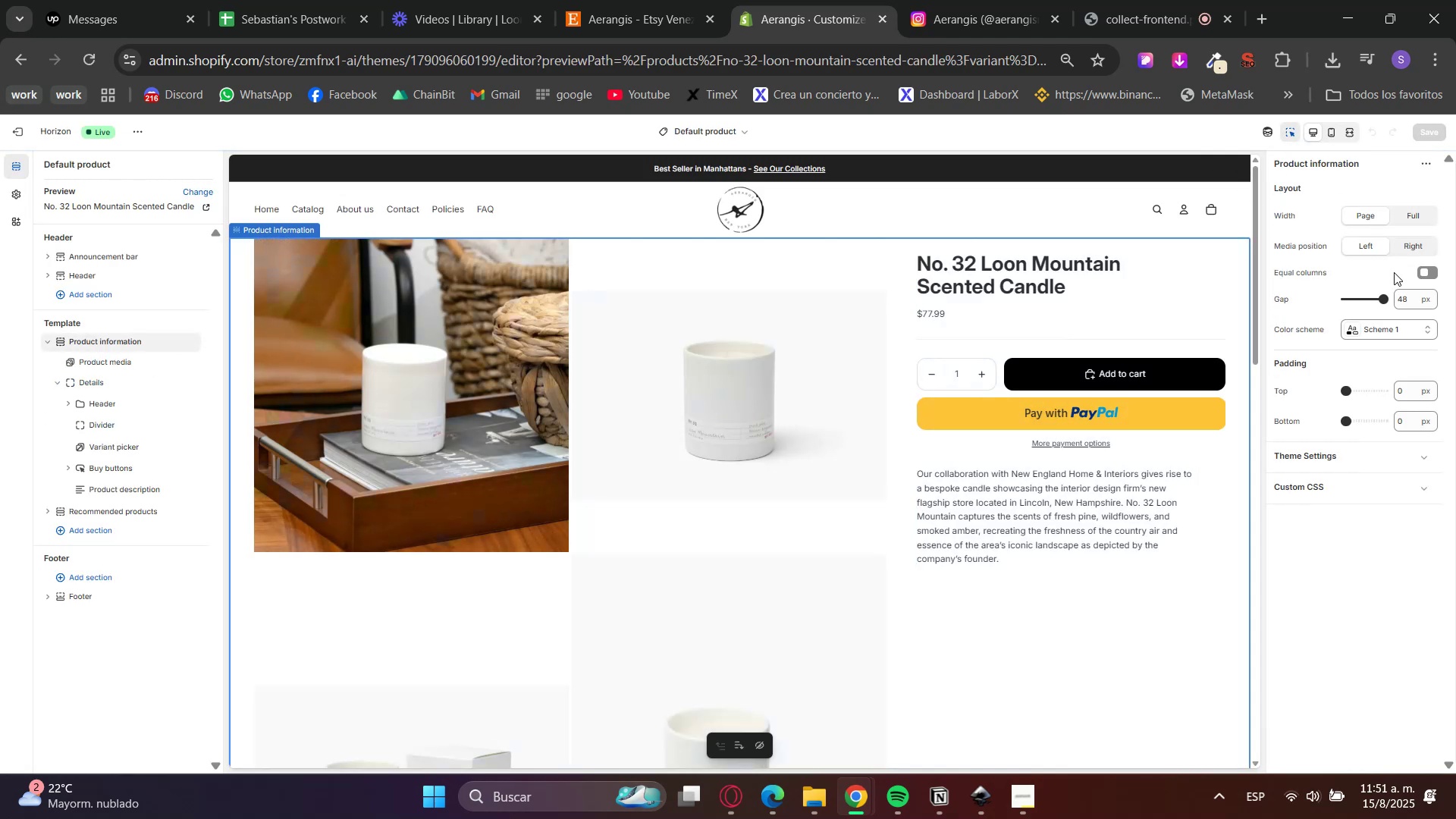 
left_click([1435, 275])
 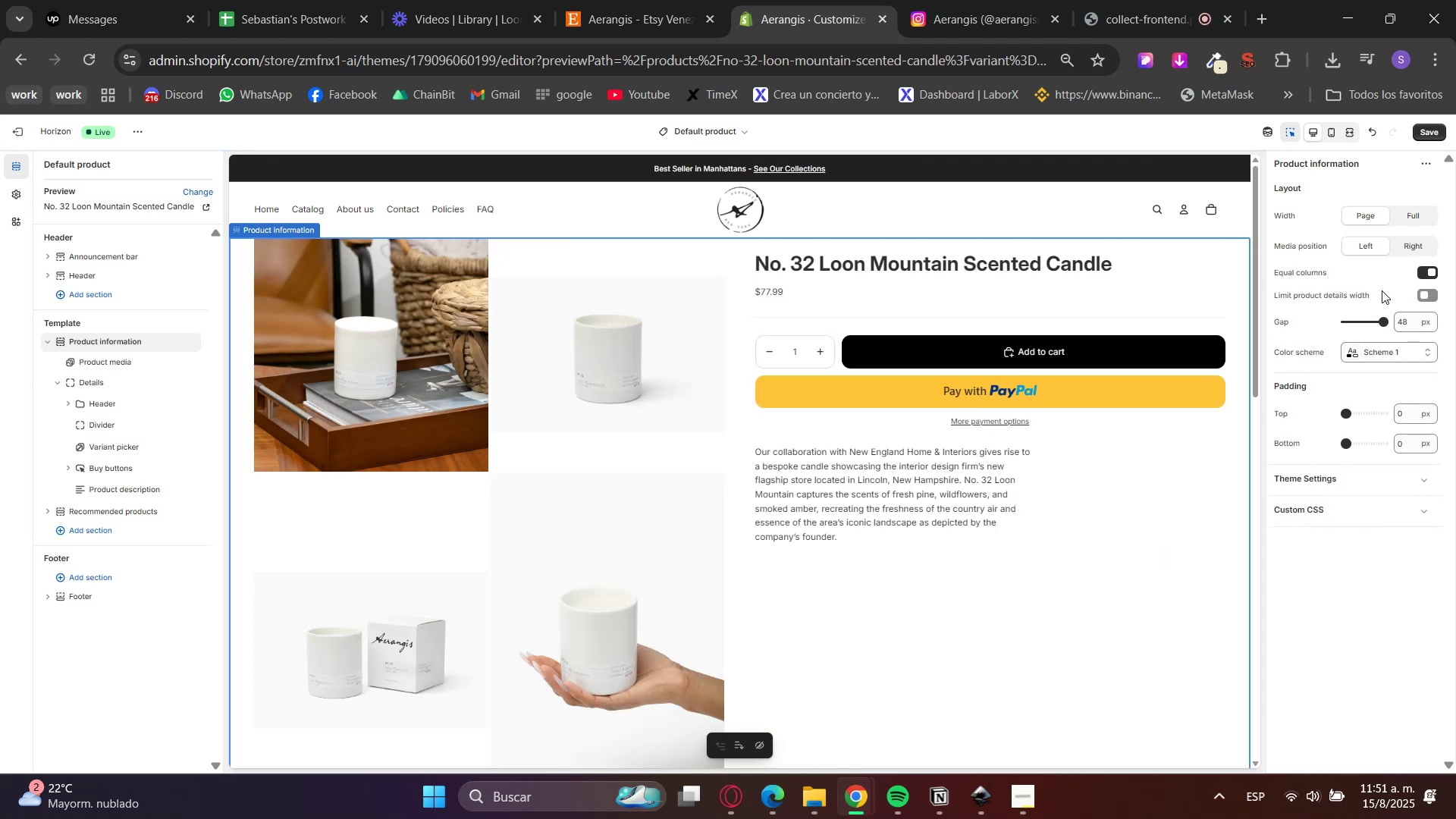 
left_click([134, 359])
 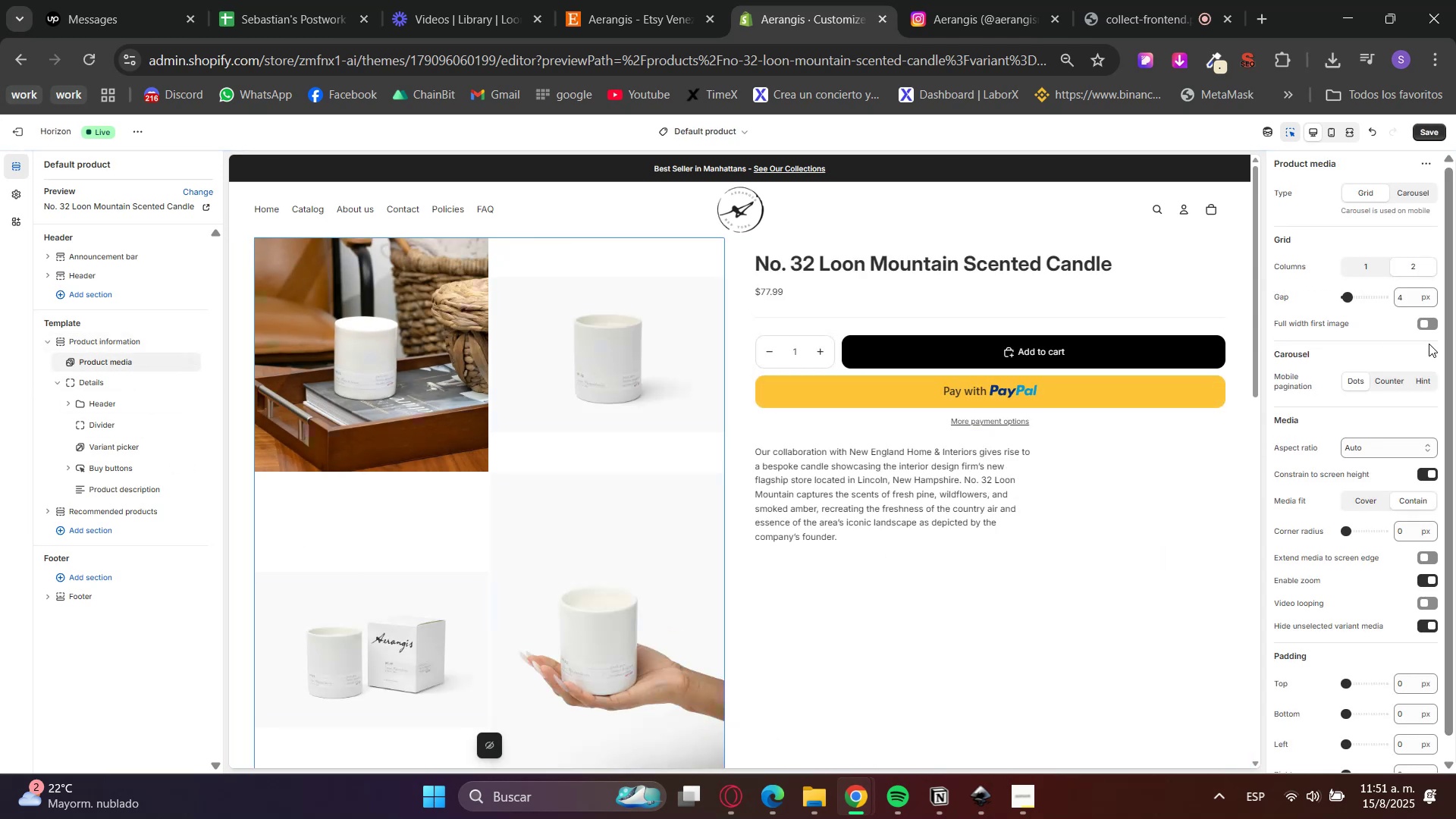 
left_click([1431, 323])
 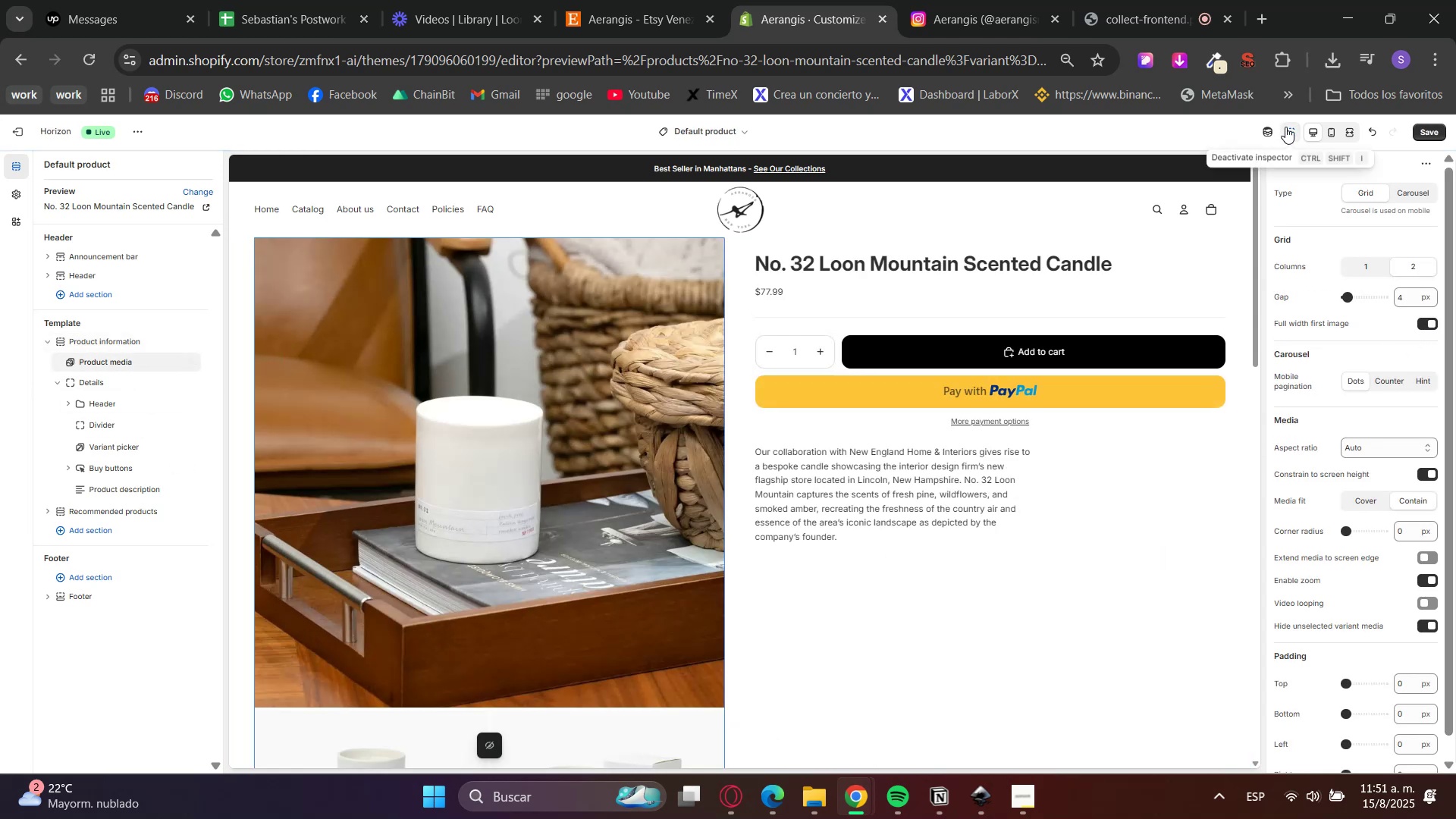 
left_click([939, 479])
 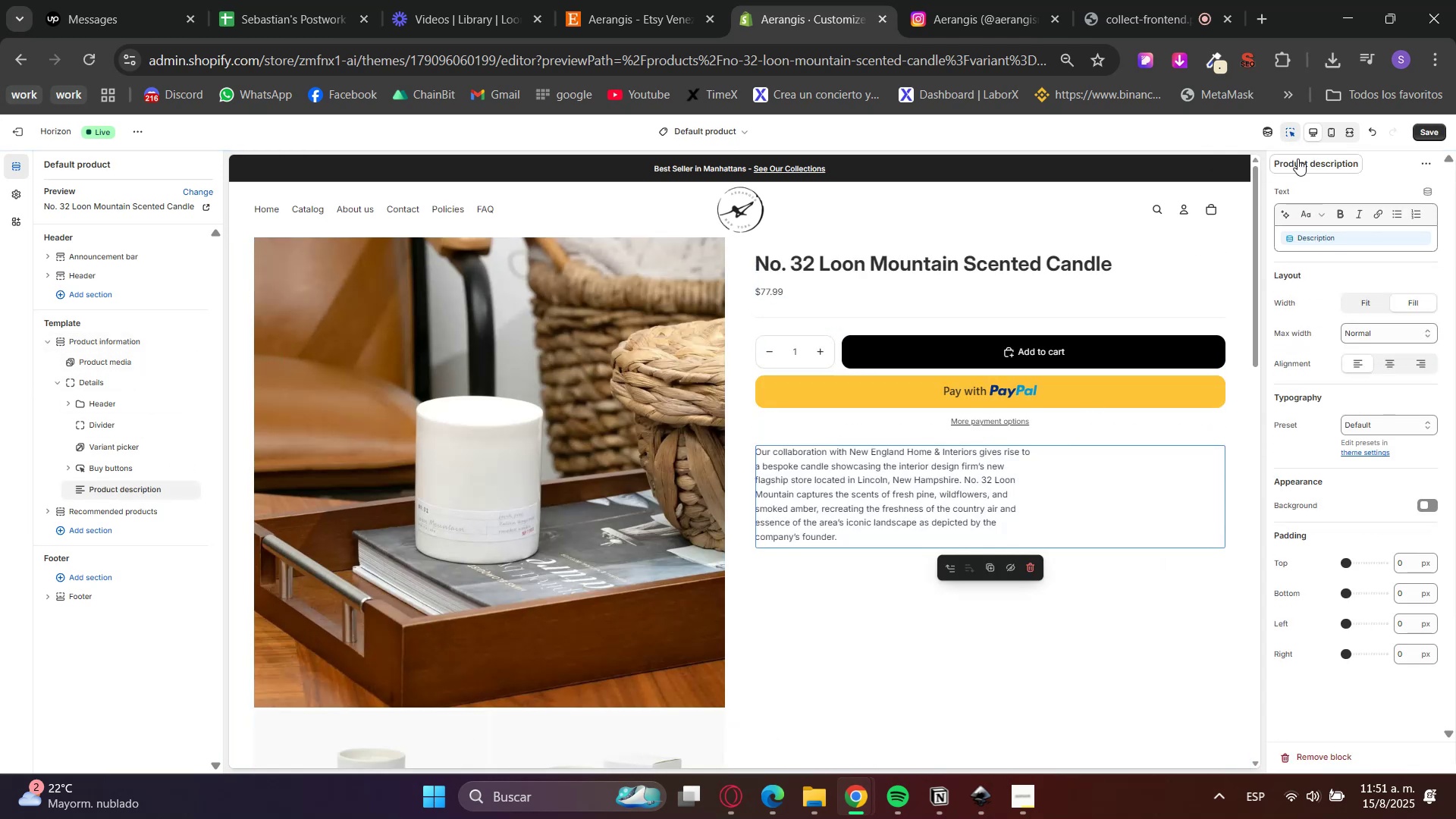 
left_click([1291, 140])
 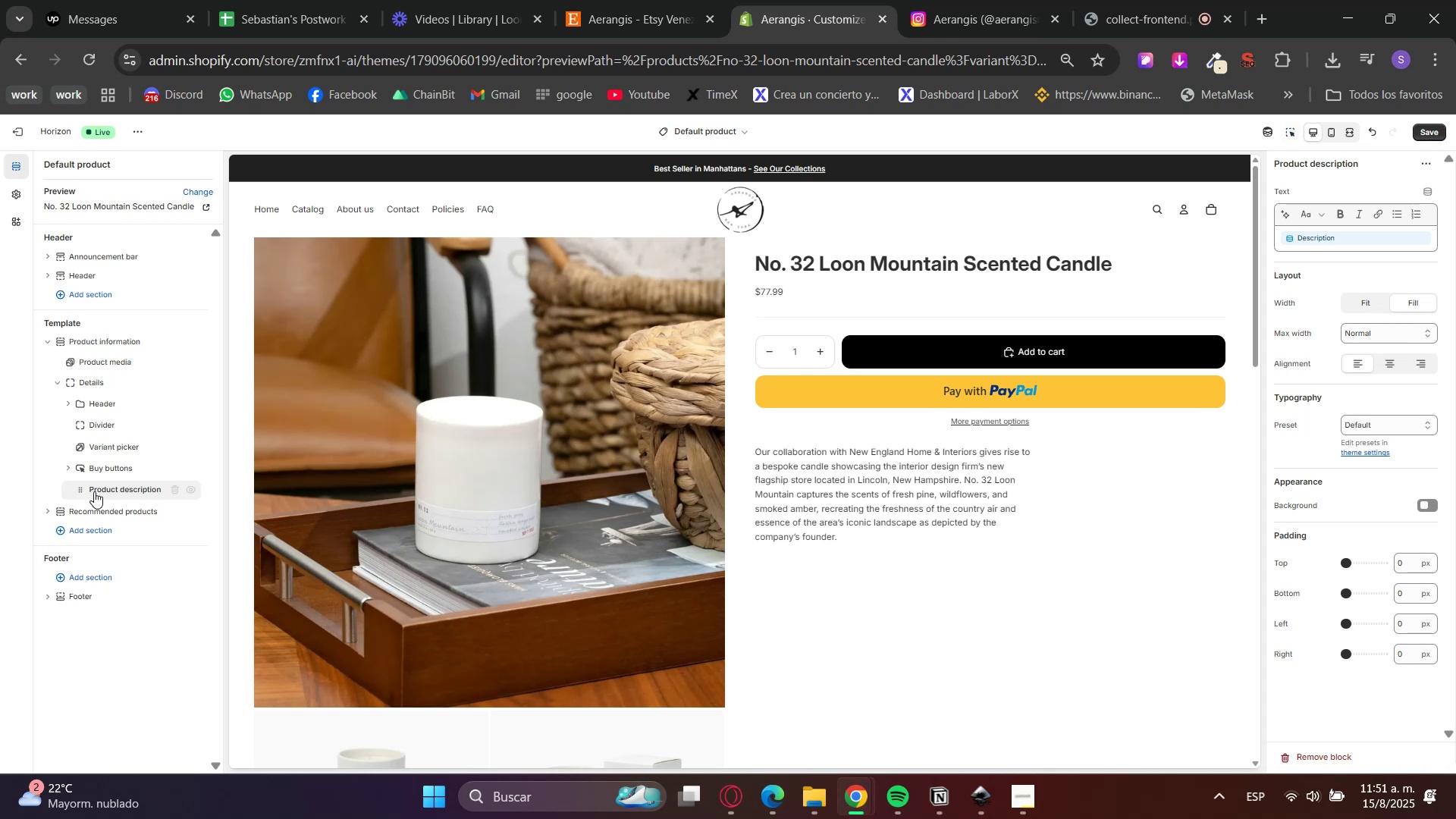 
left_click_drag(start_coordinate=[80, 481], to_coordinate=[86, 444])
 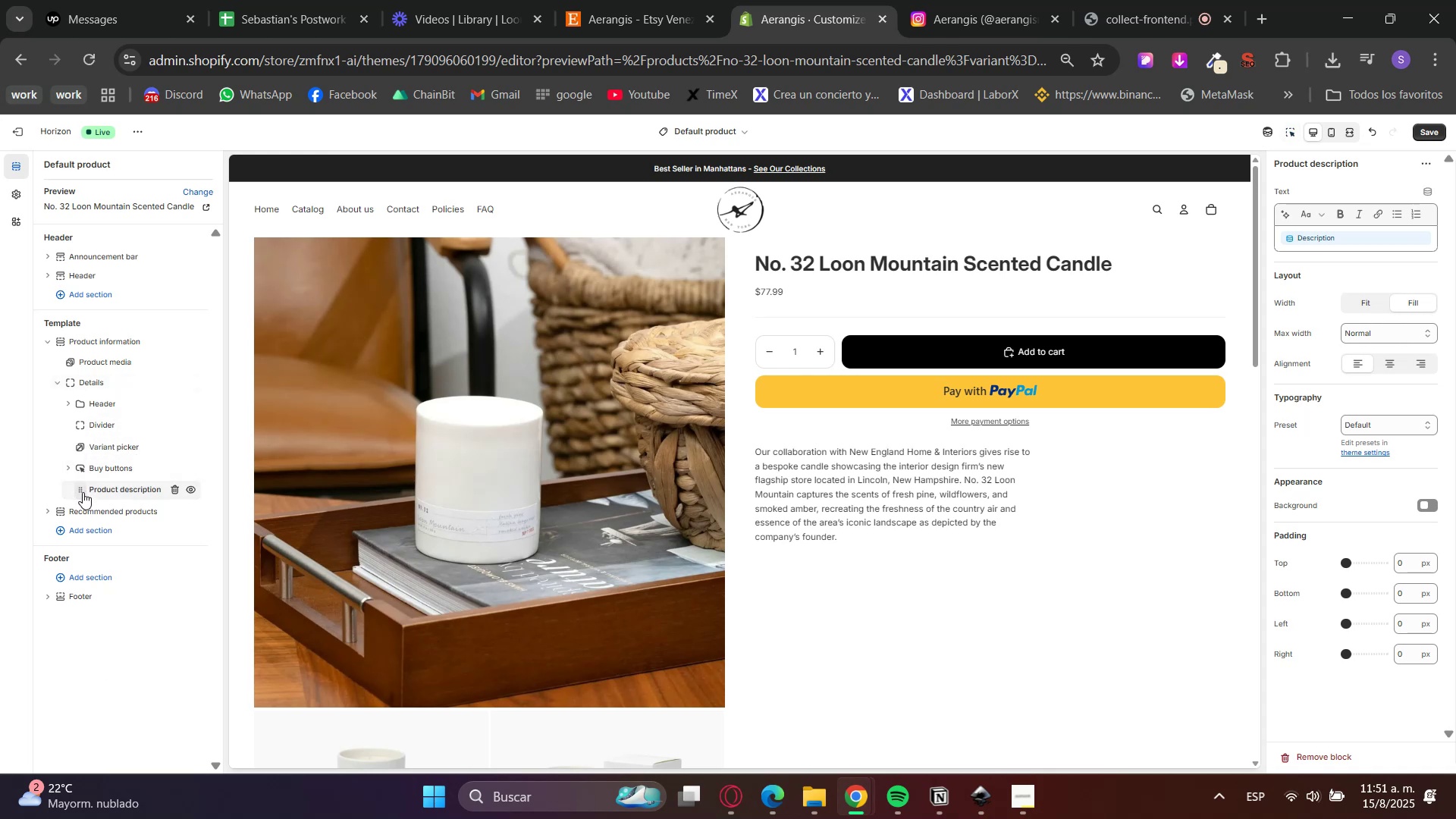 
left_click_drag(start_coordinate=[81, 491], to_coordinate=[84, 422])
 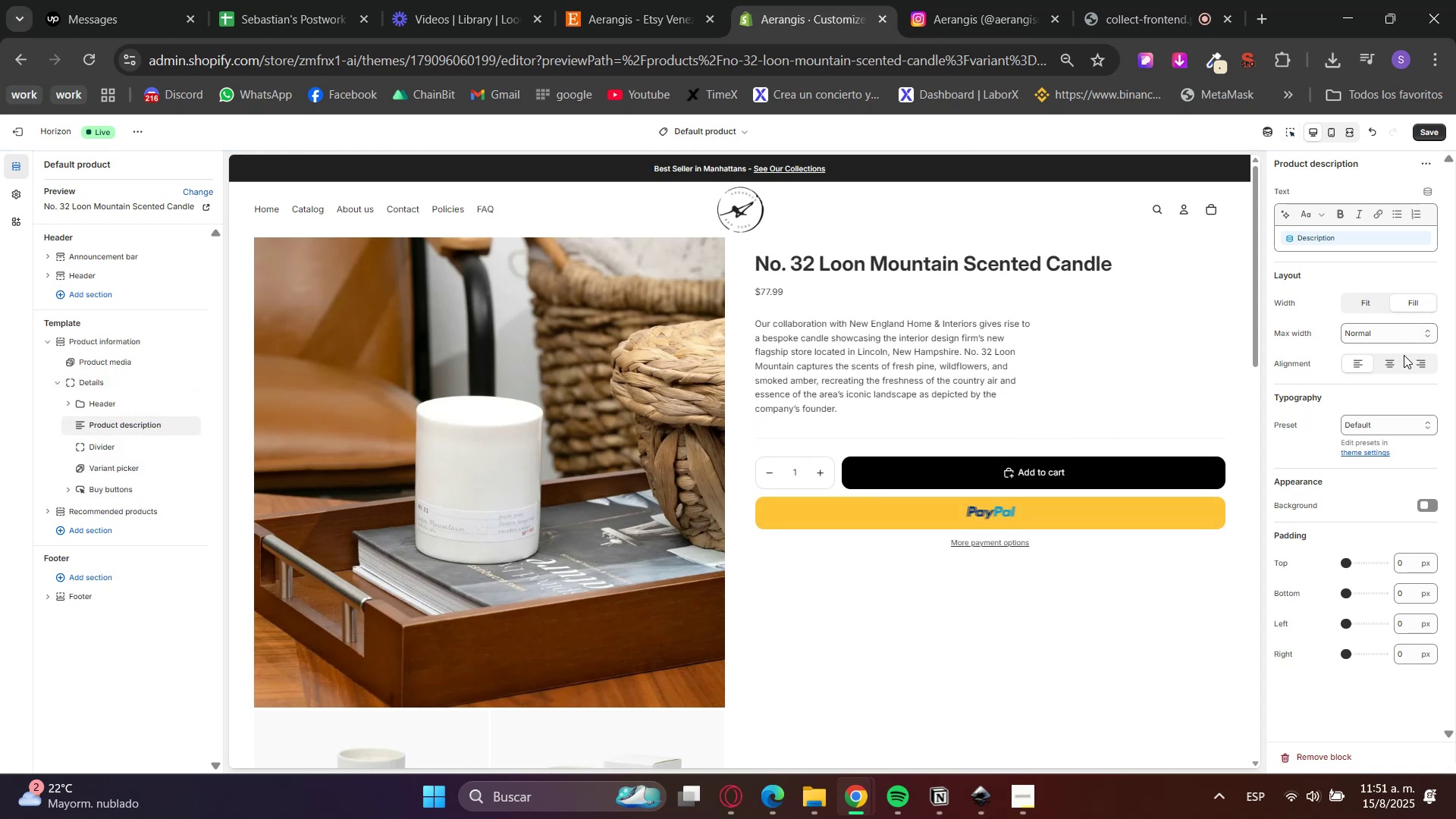 
left_click([1383, 421])
 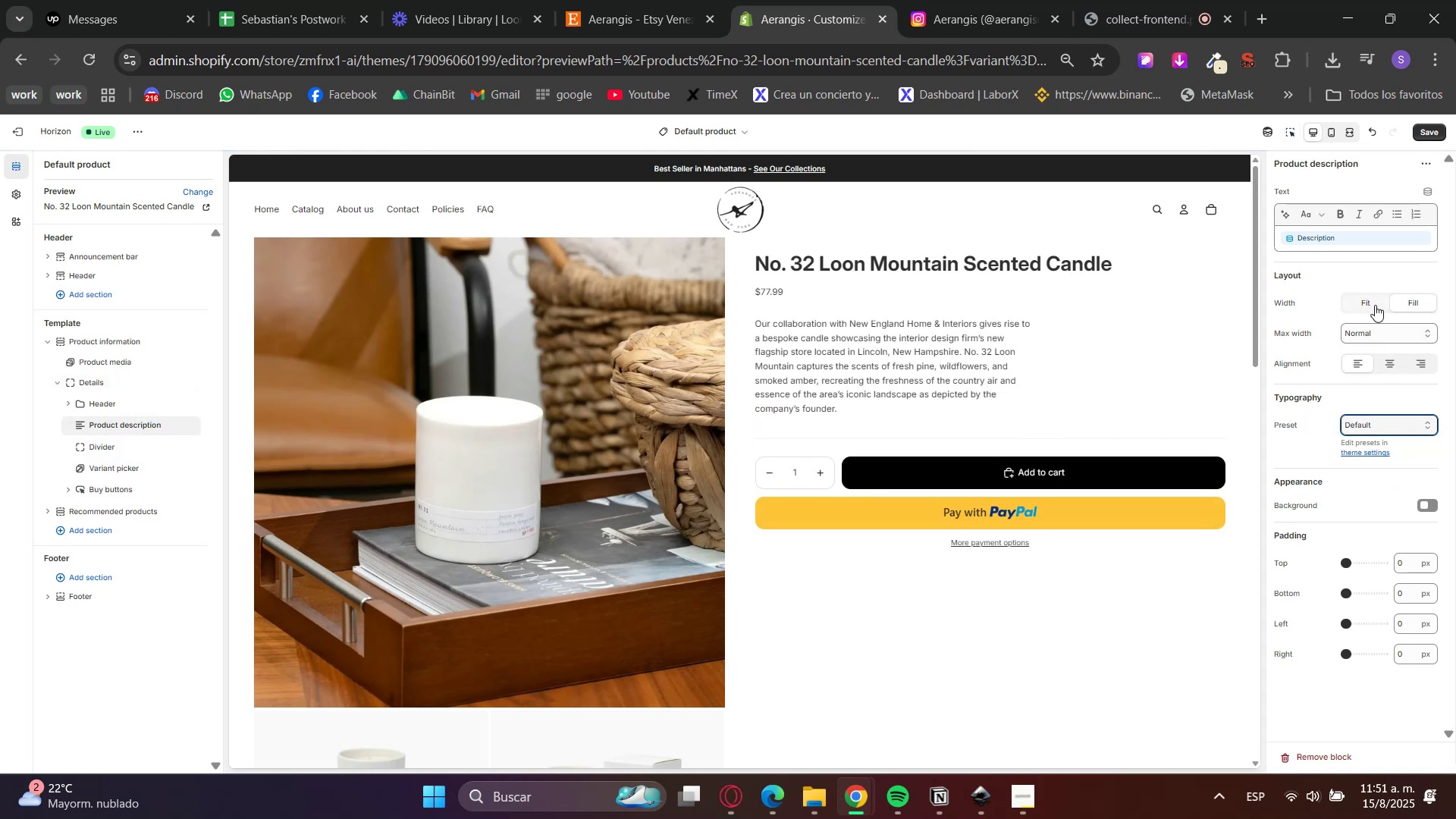 
double_click([1368, 339])
 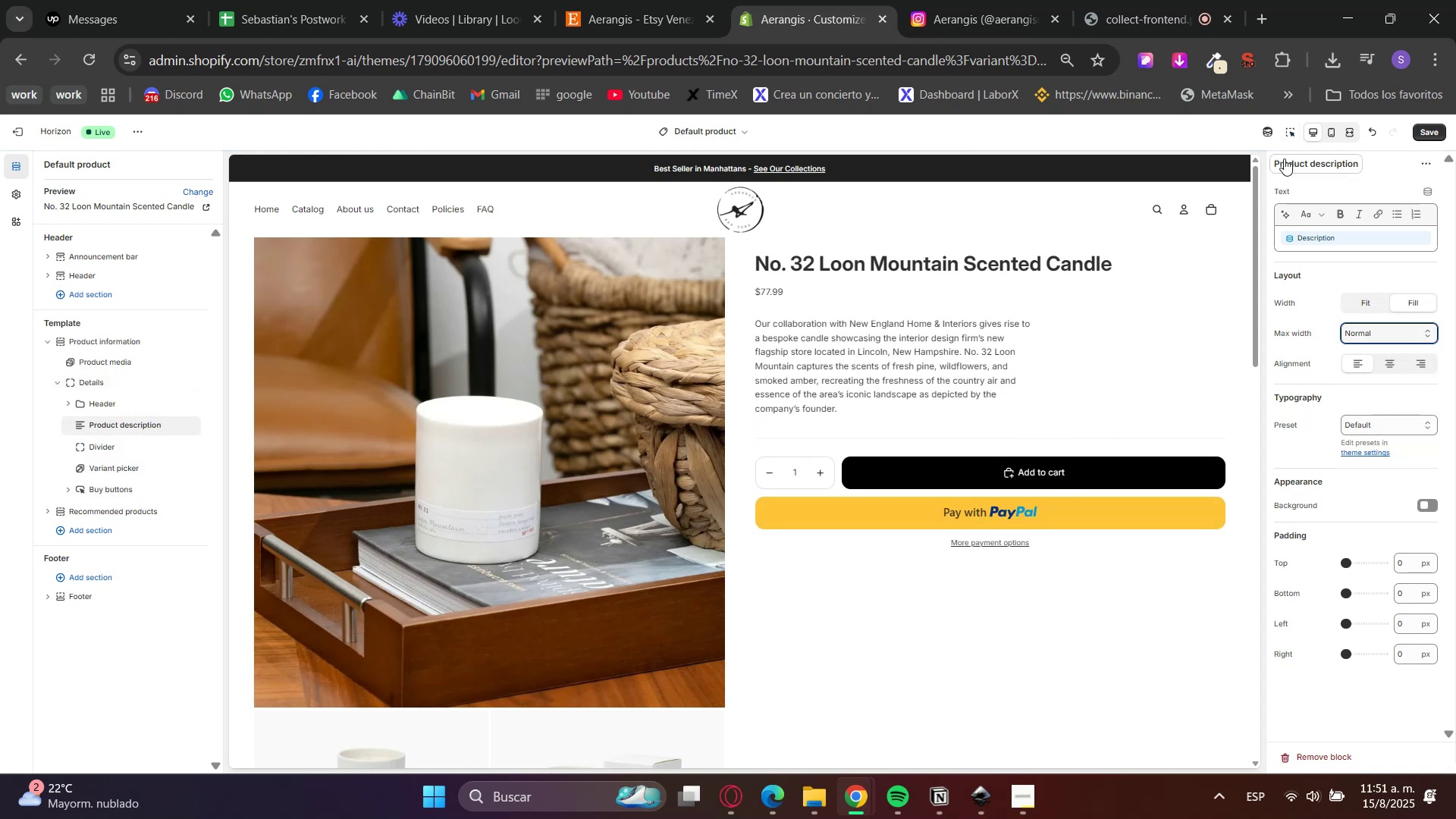 
scroll: coordinate [1091, 377], scroll_direction: down, amount: 13.0
 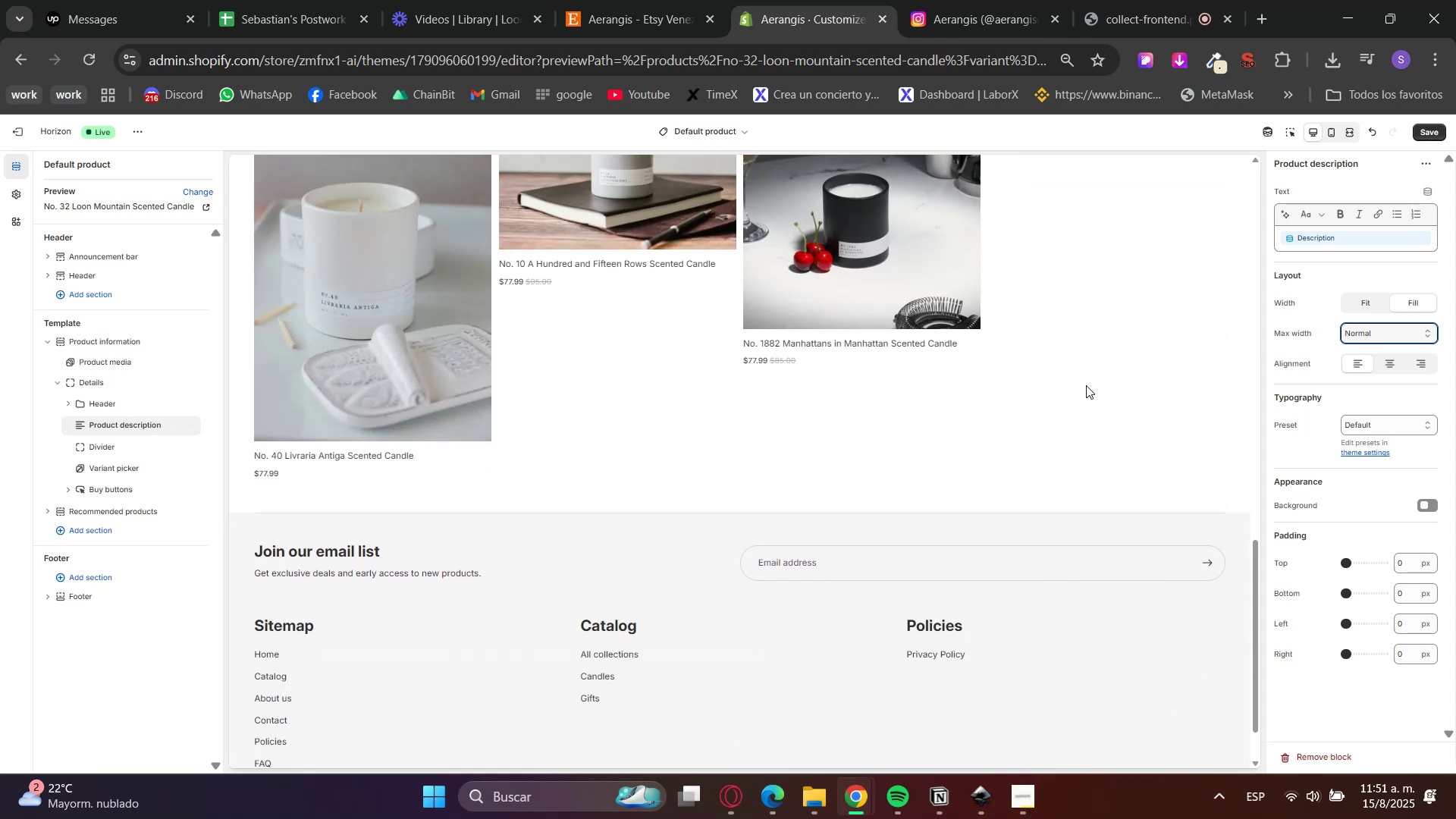 
scroll: coordinate [1062, 510], scroll_direction: up, amount: 2.0
 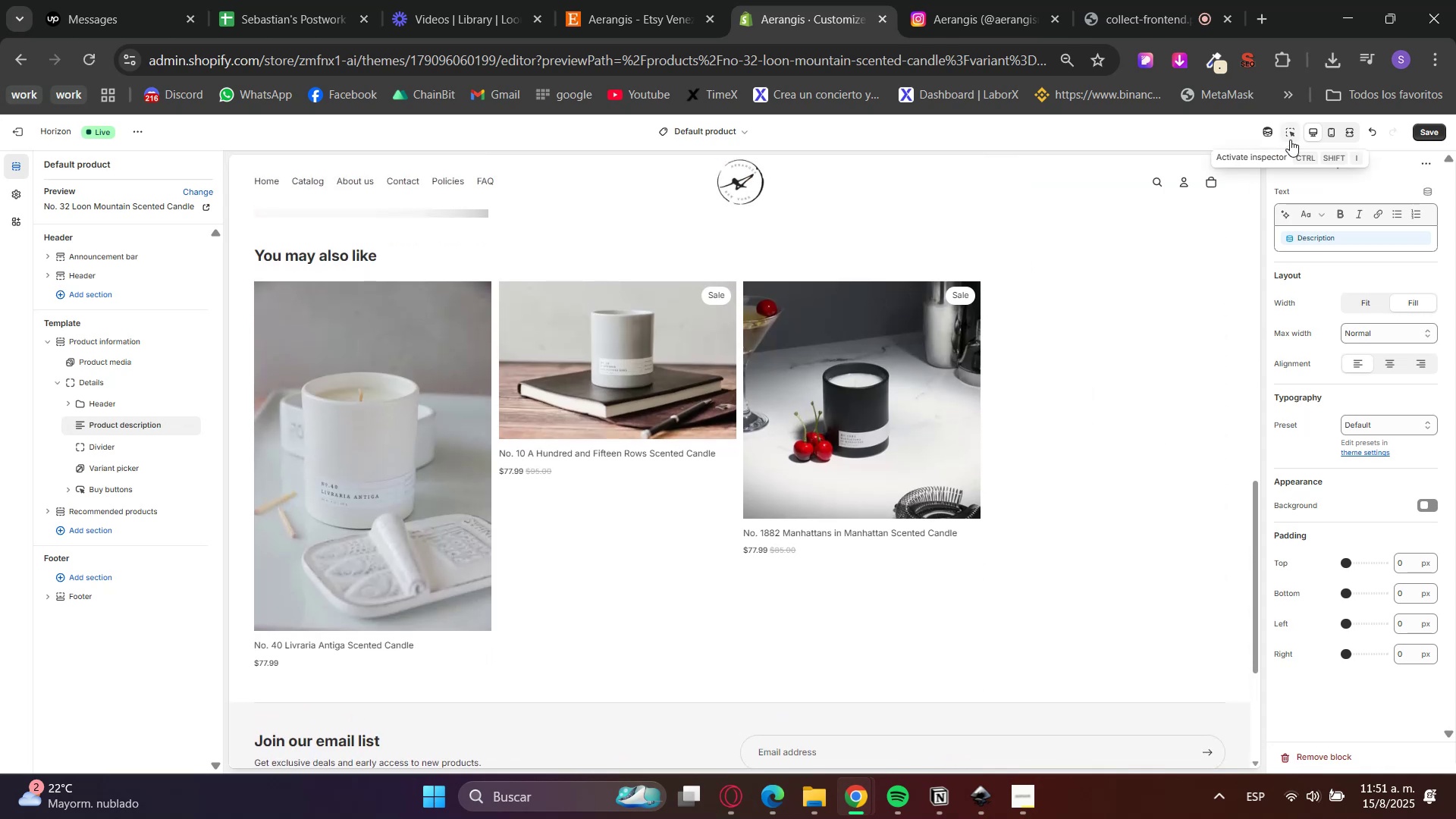 
double_click([1094, 441])
 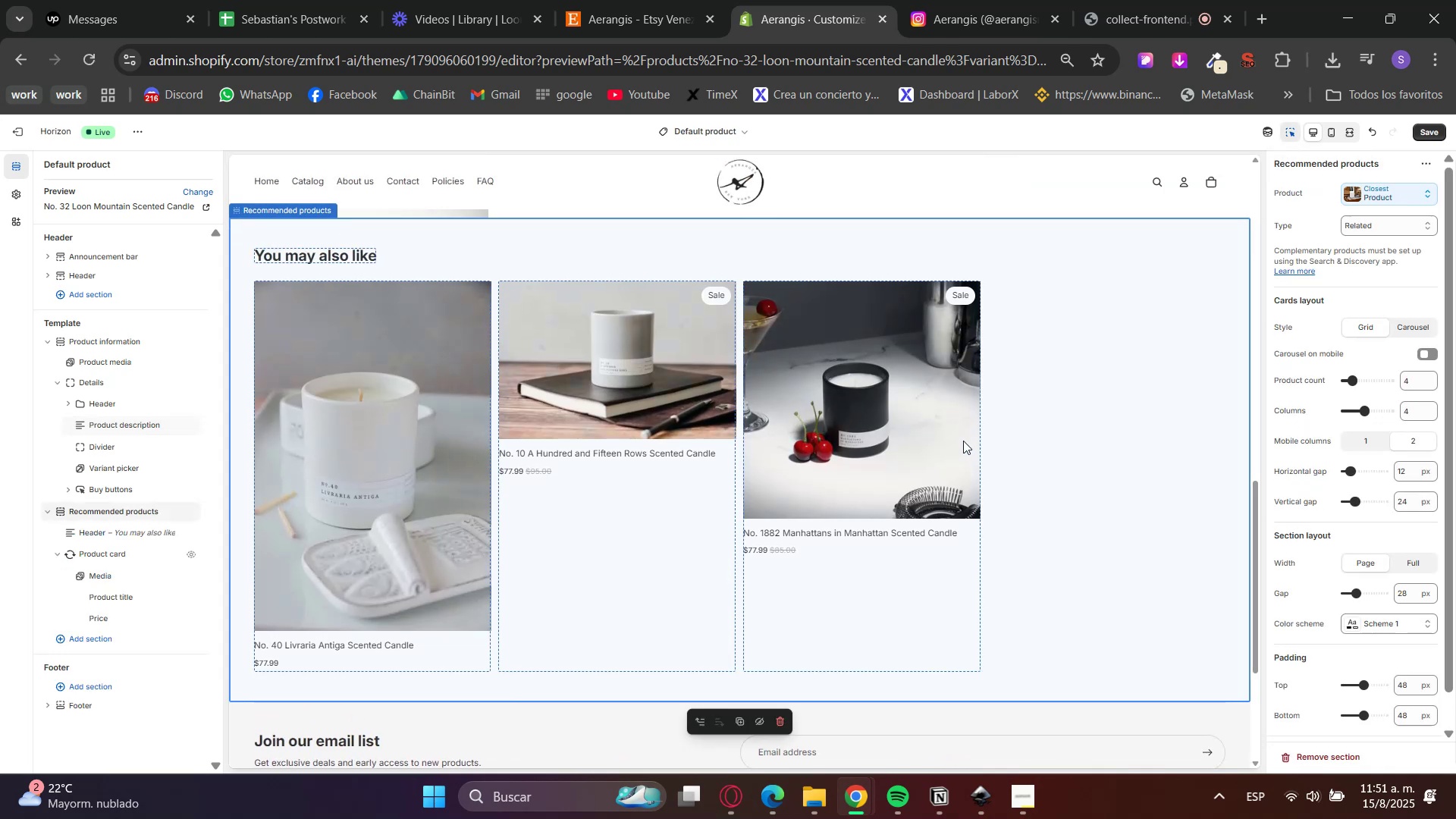 
triple_click([955, 446])
 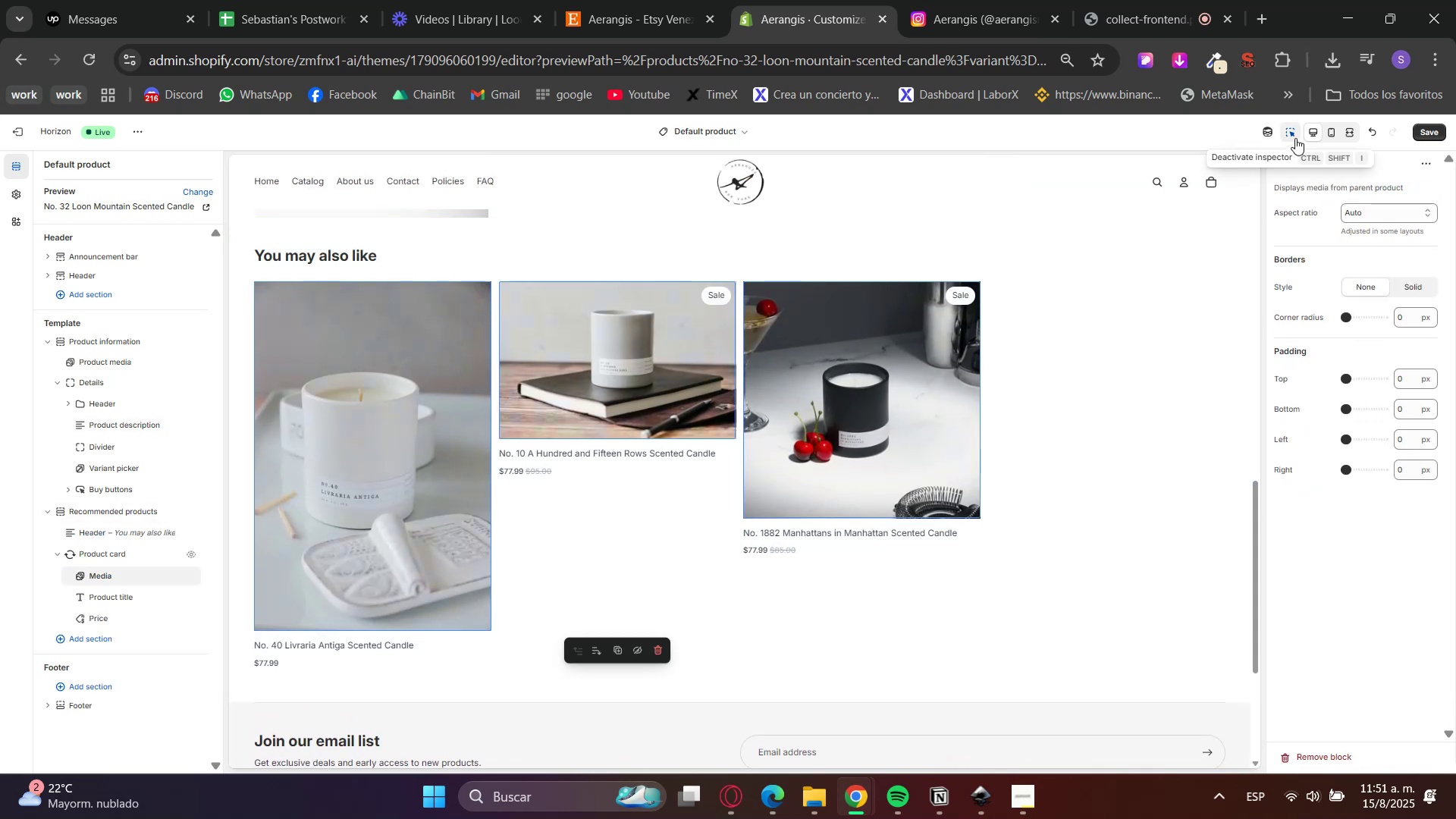 
double_click([1354, 219])
 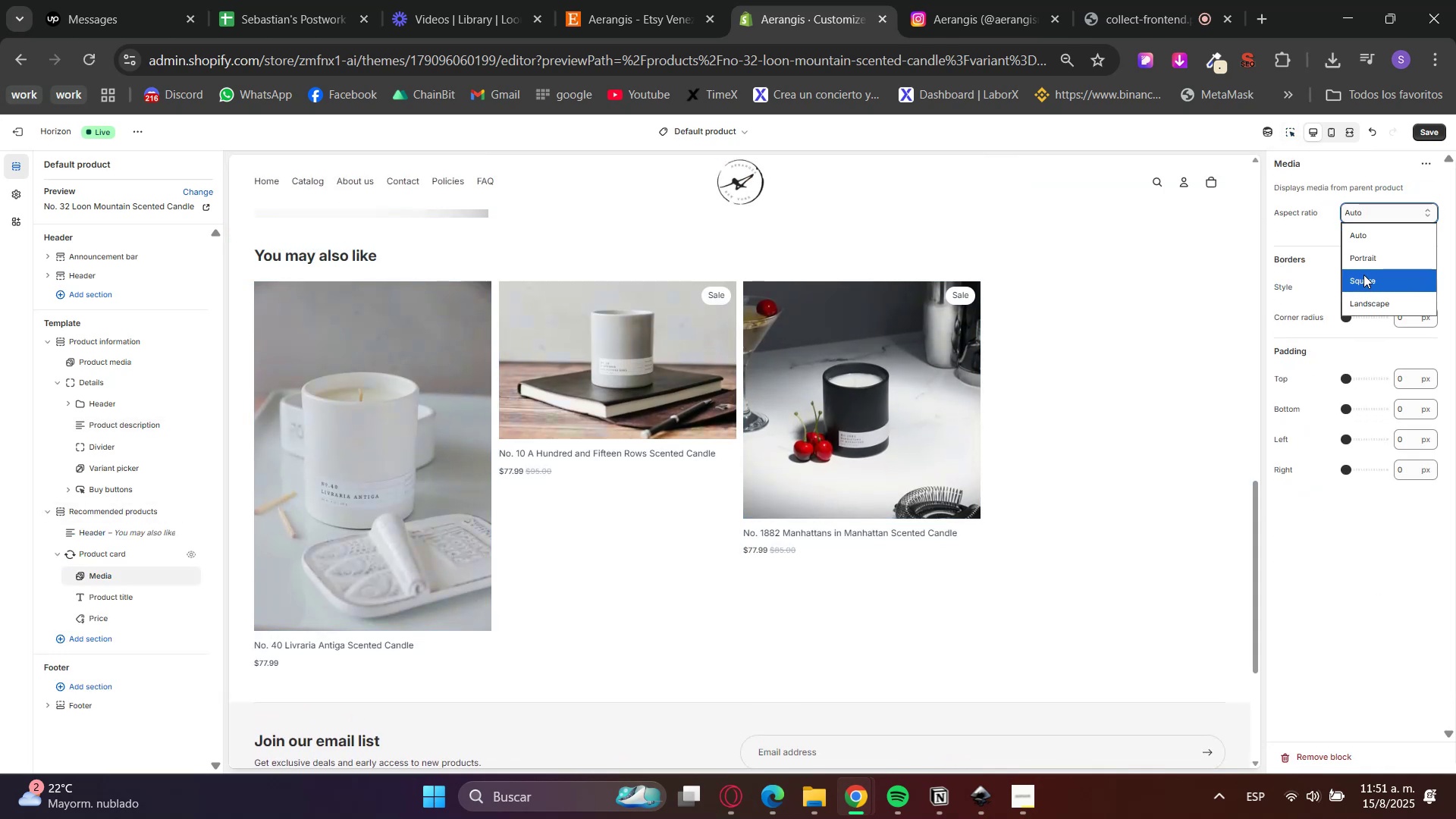 
left_click([1363, 275])
 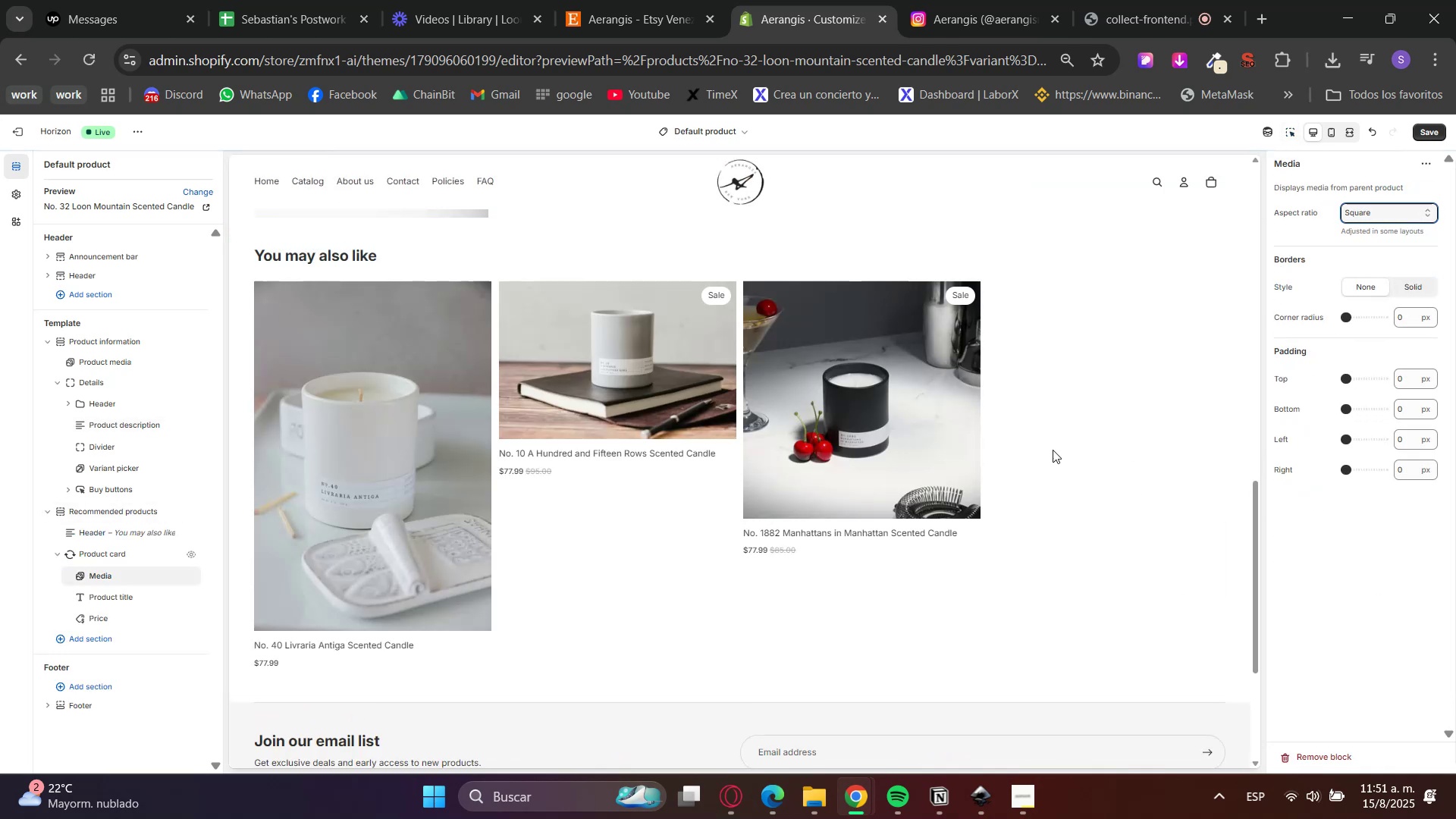 
left_click([102, 594])
 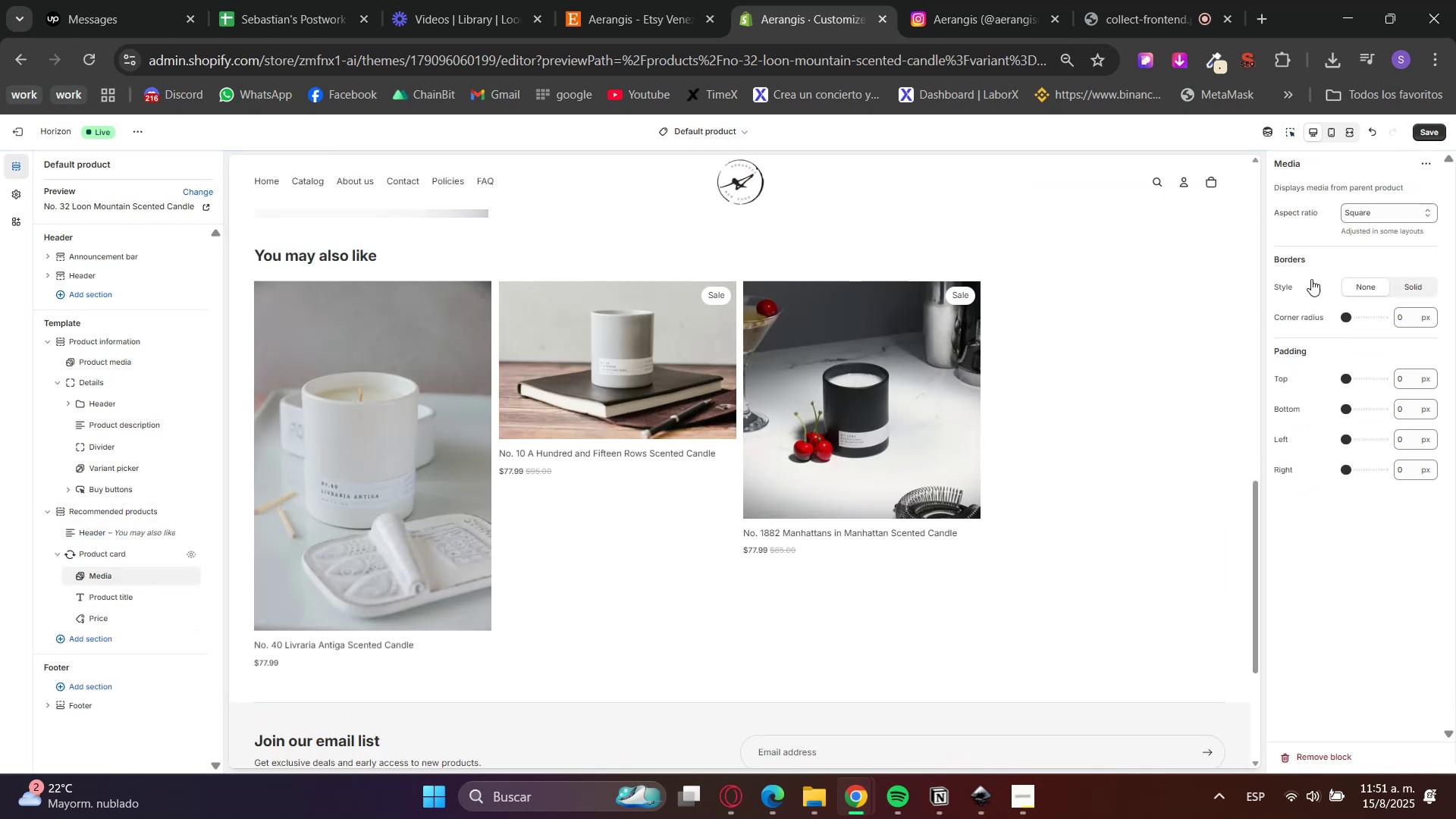 
left_click([1376, 213])
 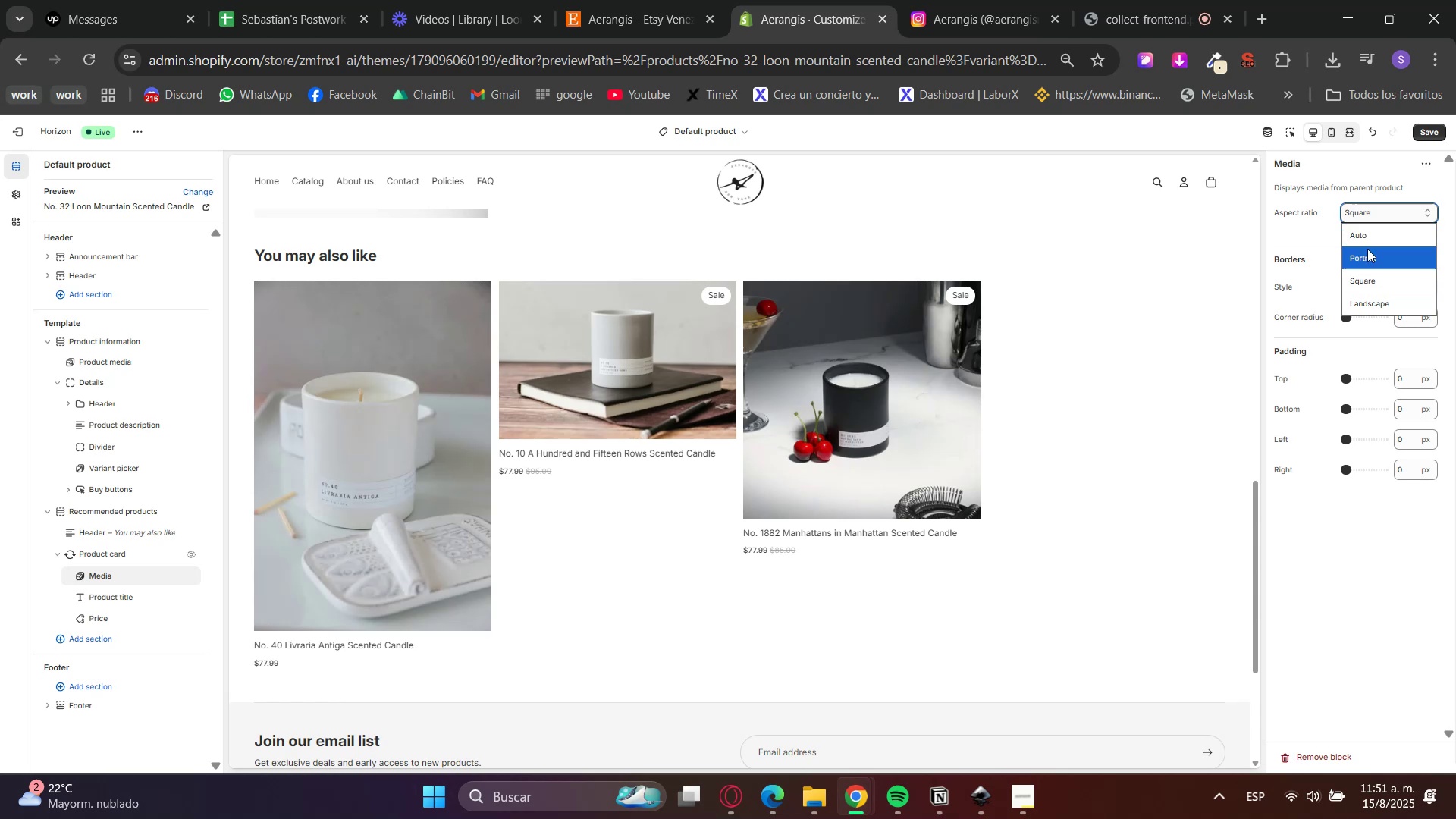 
left_click([1367, 256])
 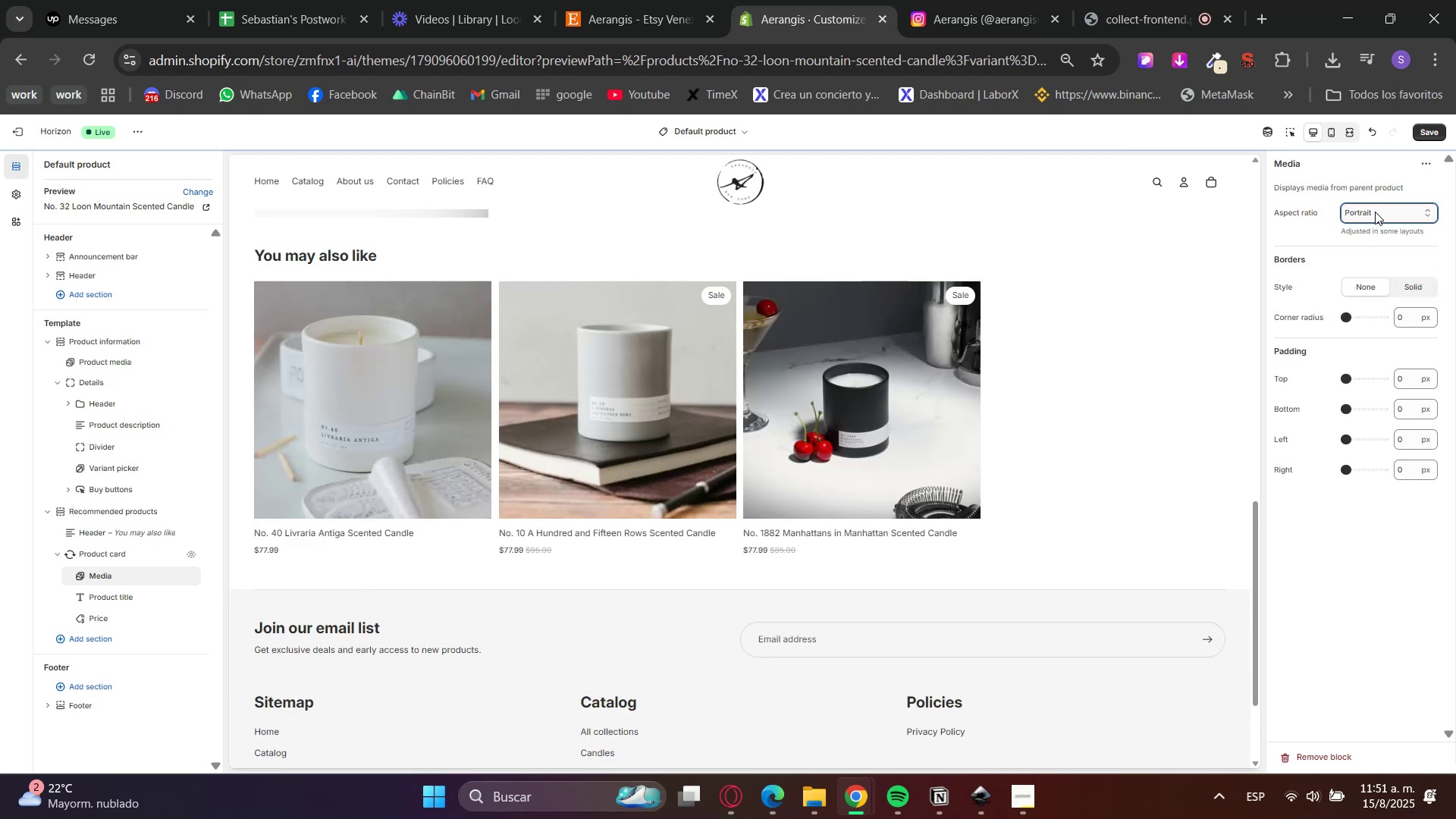 
left_click([1375, 212])
 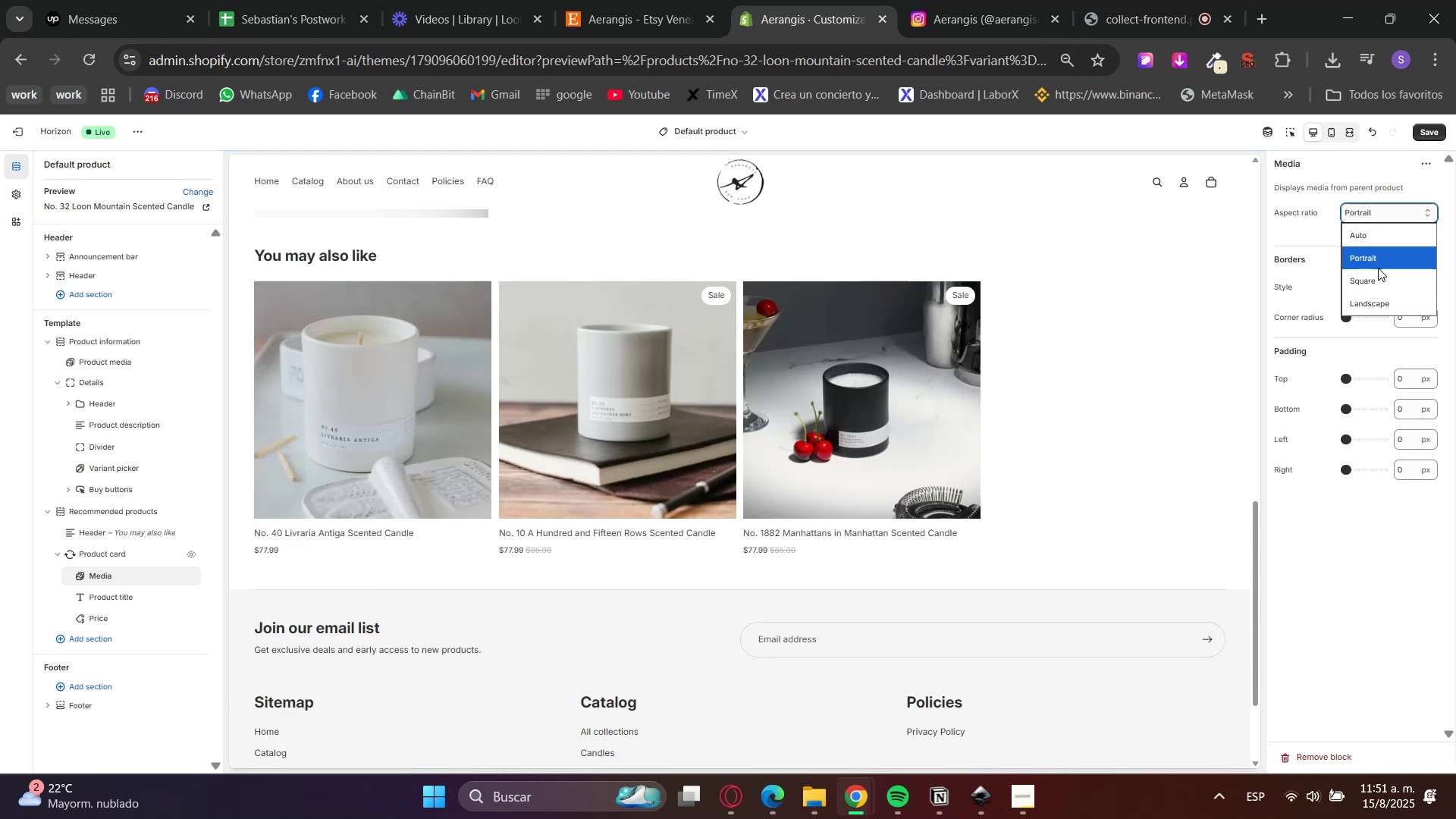 
left_click([1376, 285])
 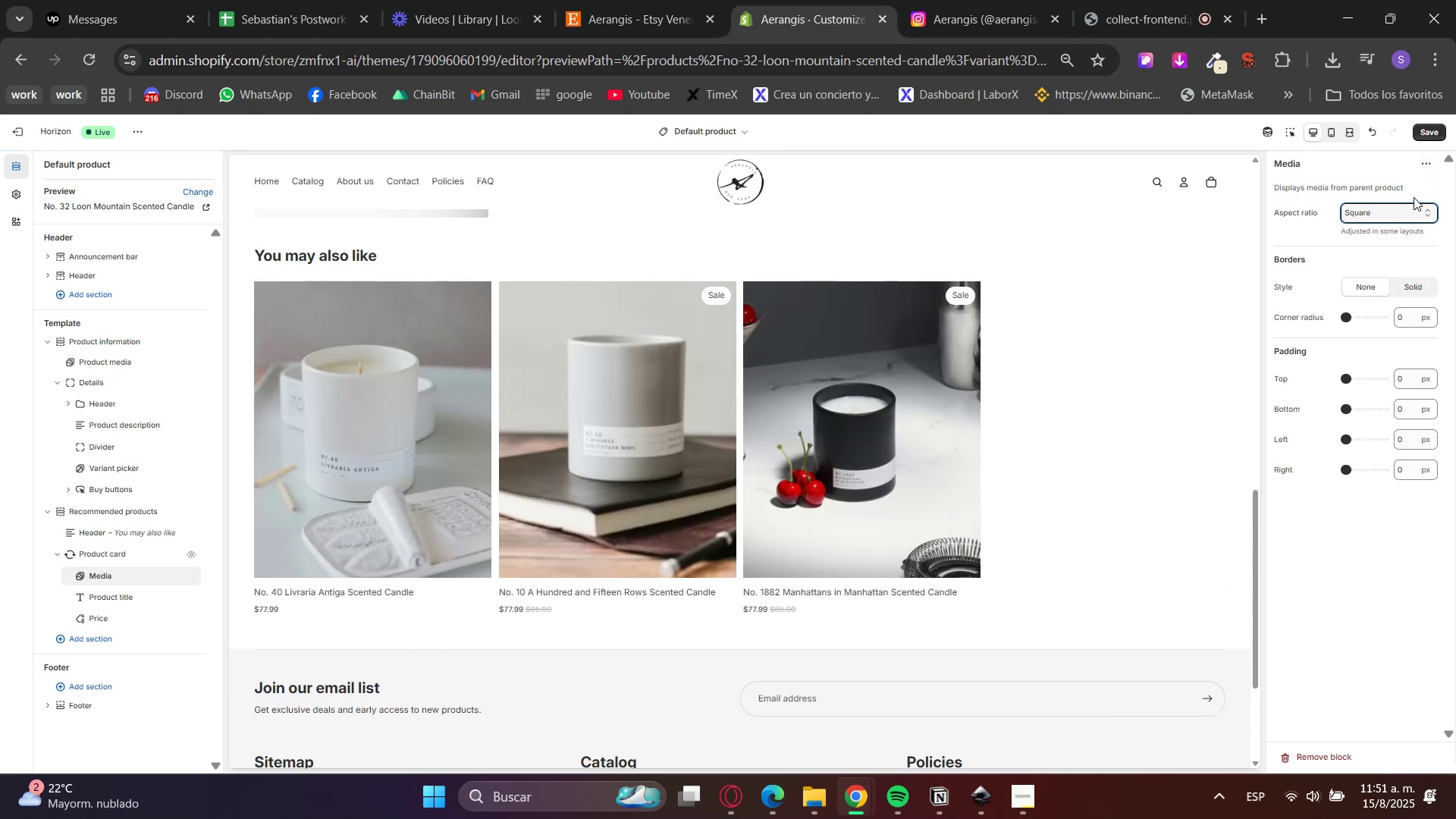 
scroll: coordinate [1081, 420], scroll_direction: down, amount: 4.0
 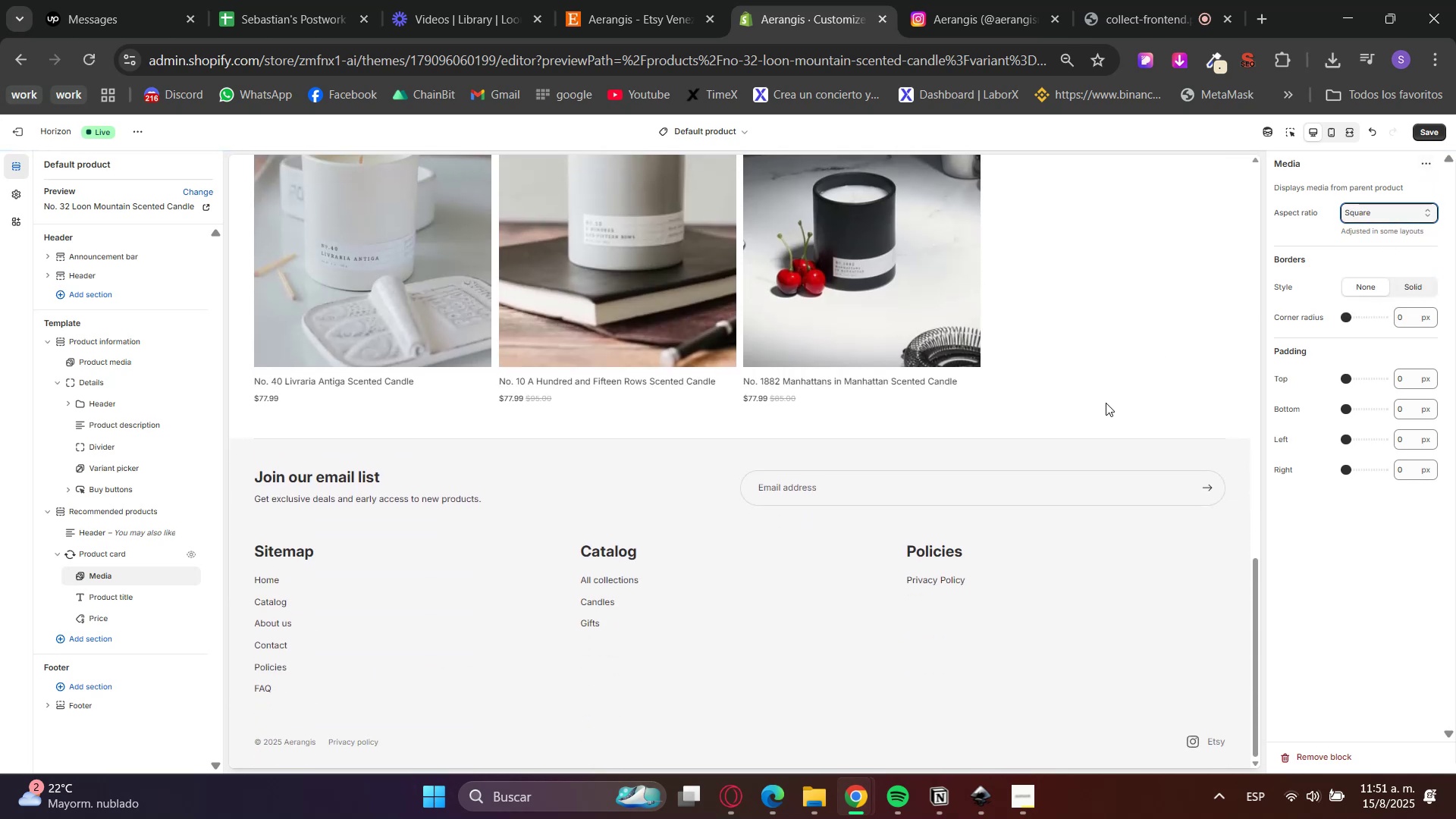 
scroll: coordinate [1109, 426], scroll_direction: up, amount: 20.0
 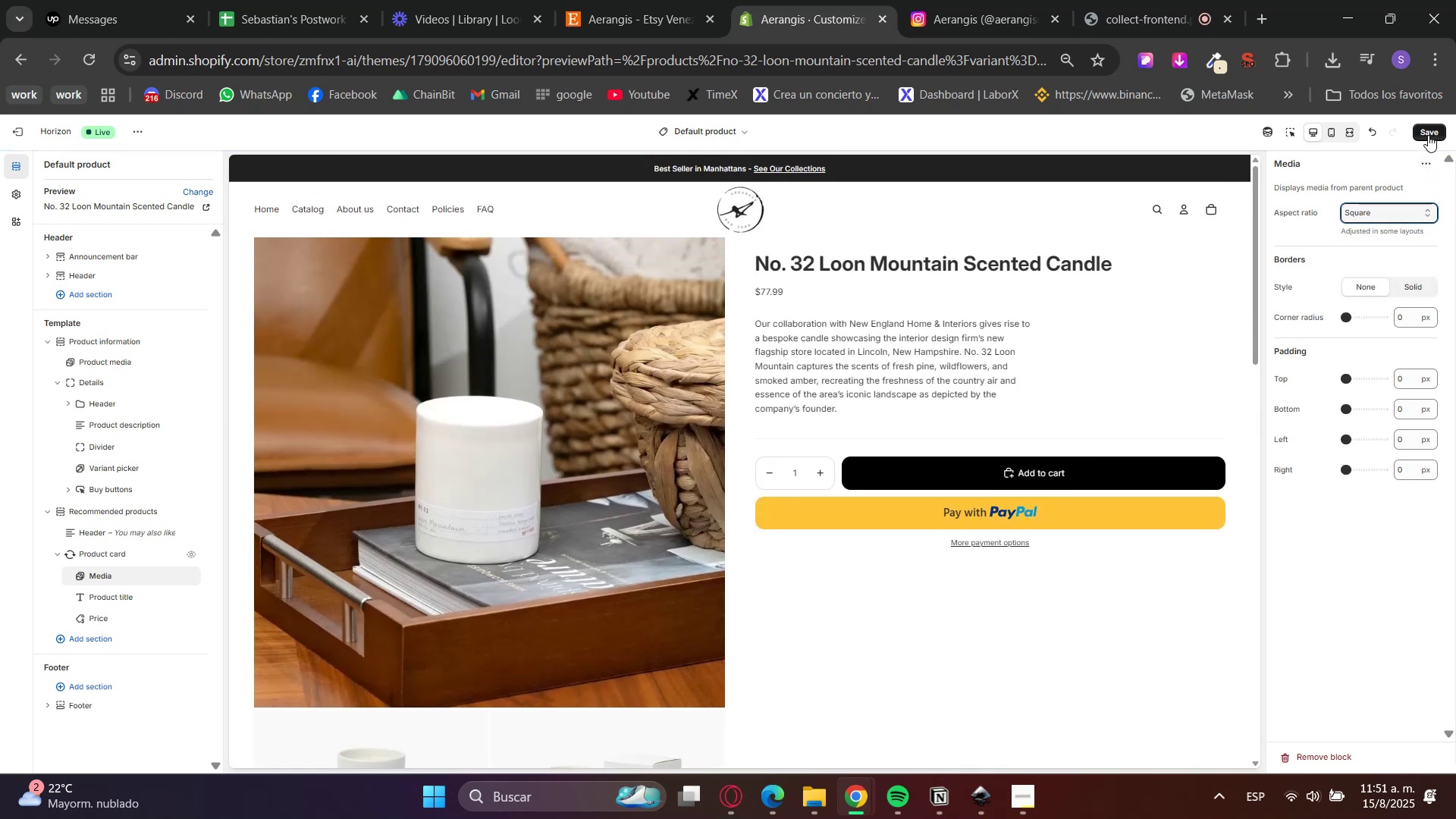 
left_click([1428, 135])
 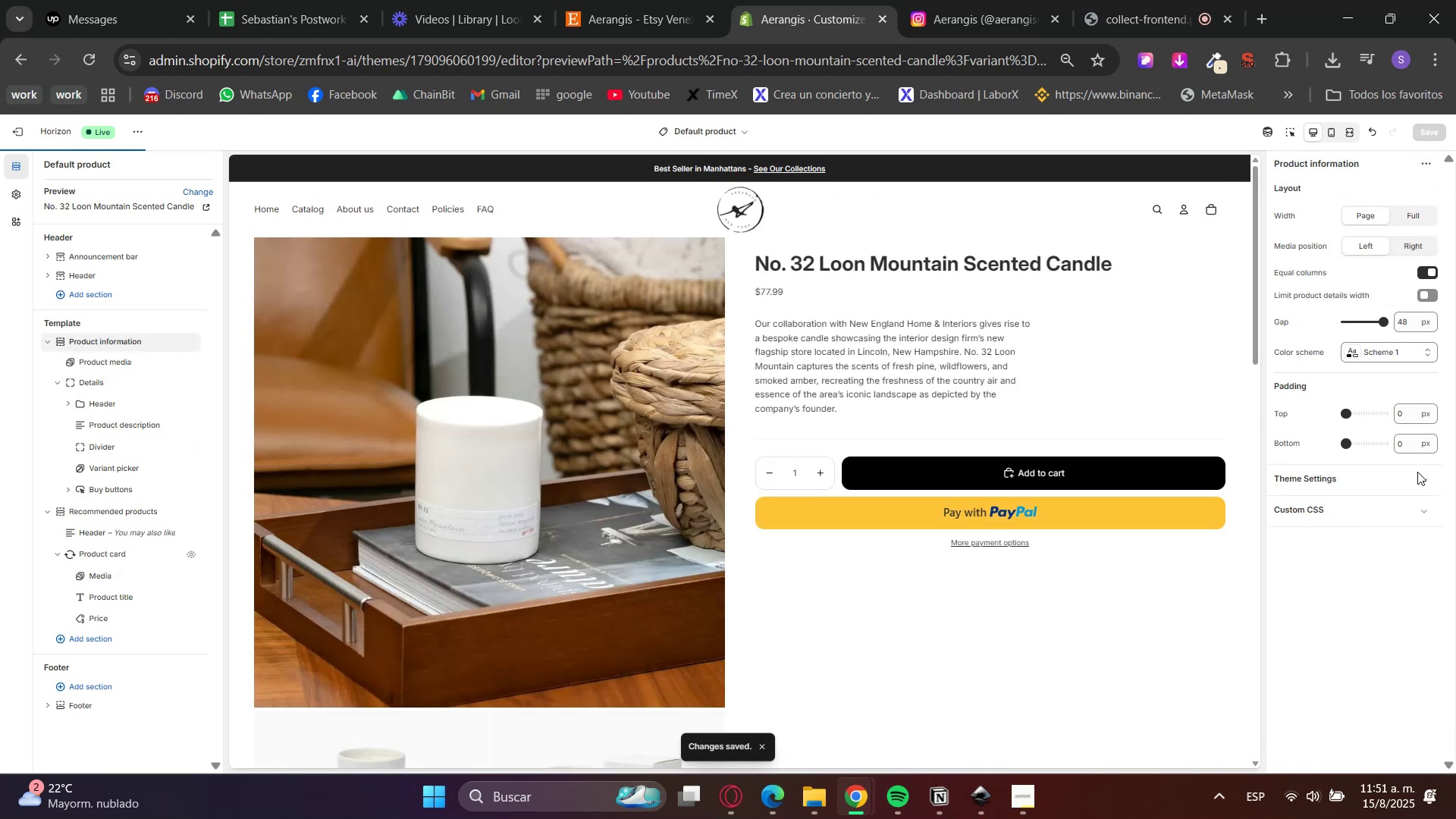 
left_click_drag(start_coordinate=[1411, 419], to_coordinate=[1354, 416])
 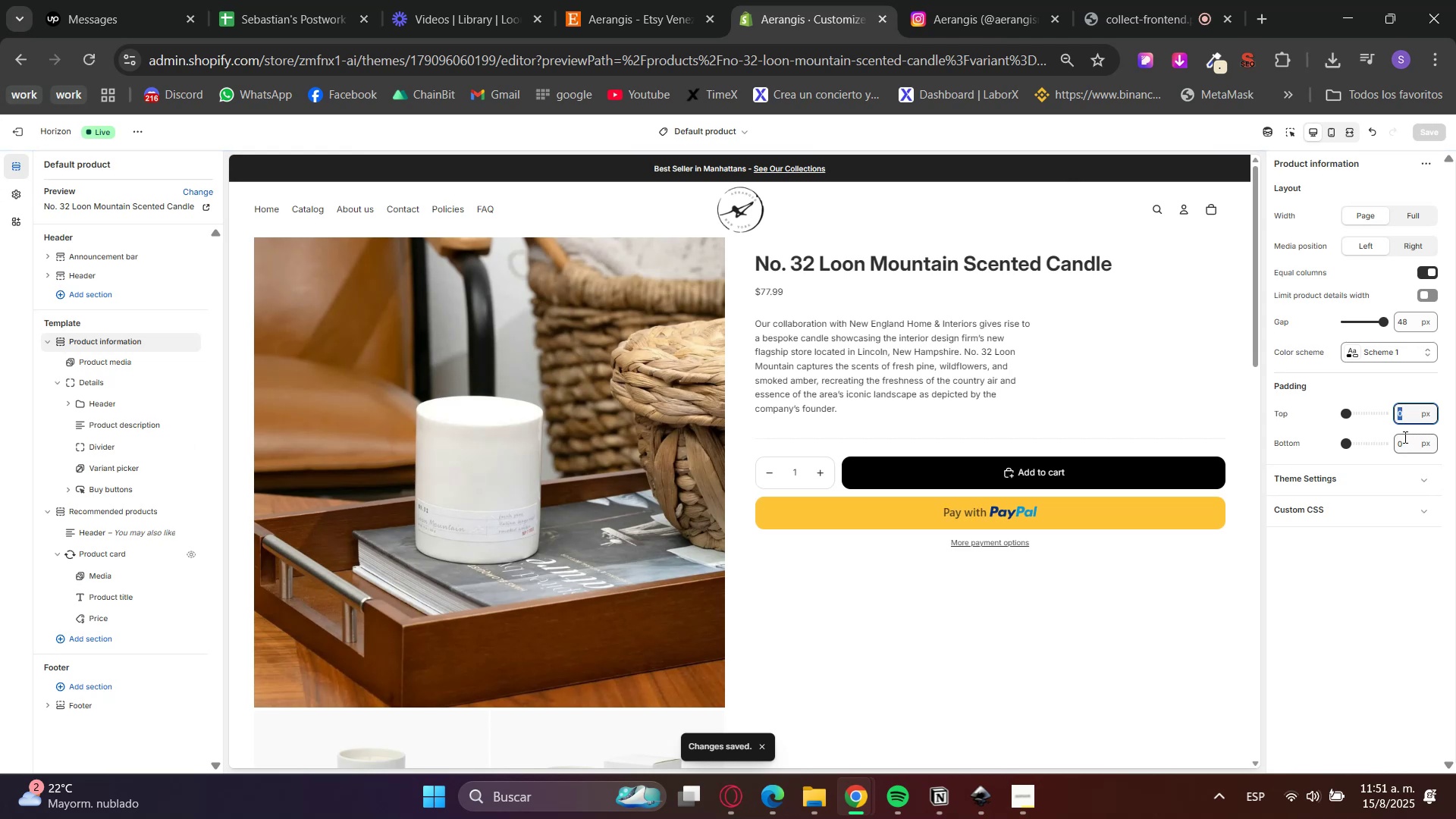 
key(Enter)
 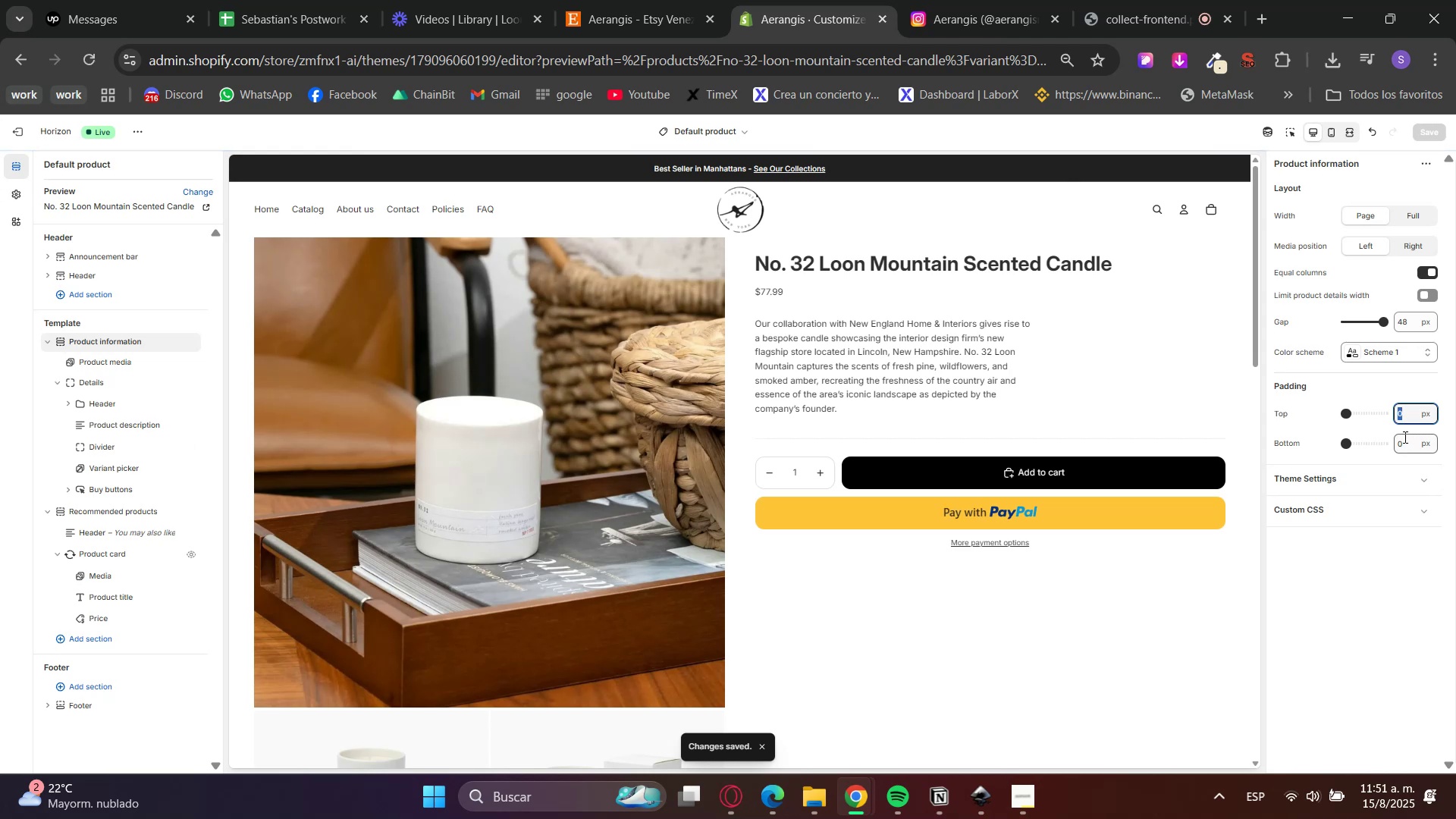 
key(Numpad7)
 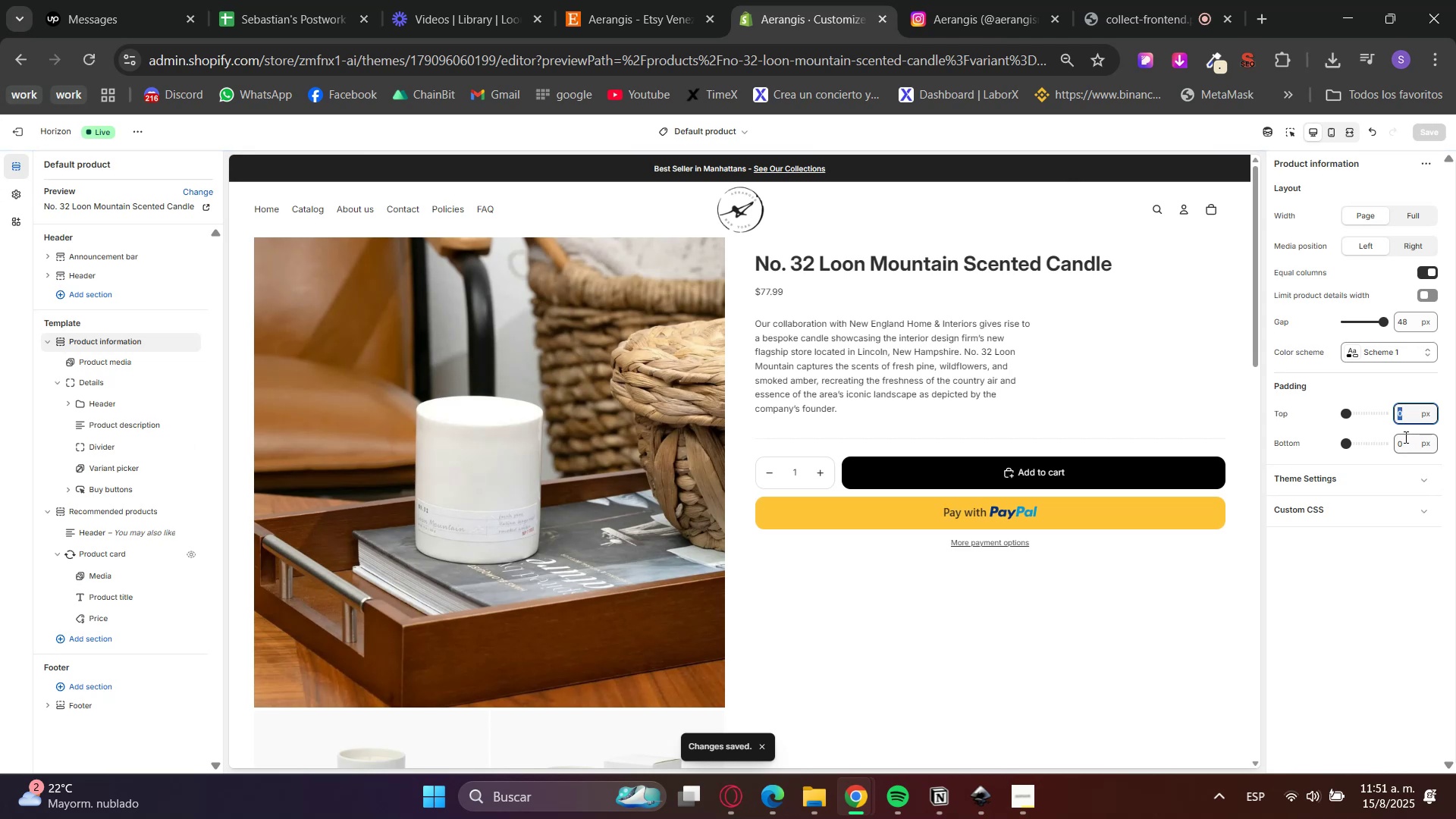 
left_click_drag(start_coordinate=[1406, 438], to_coordinate=[1390, 440])
 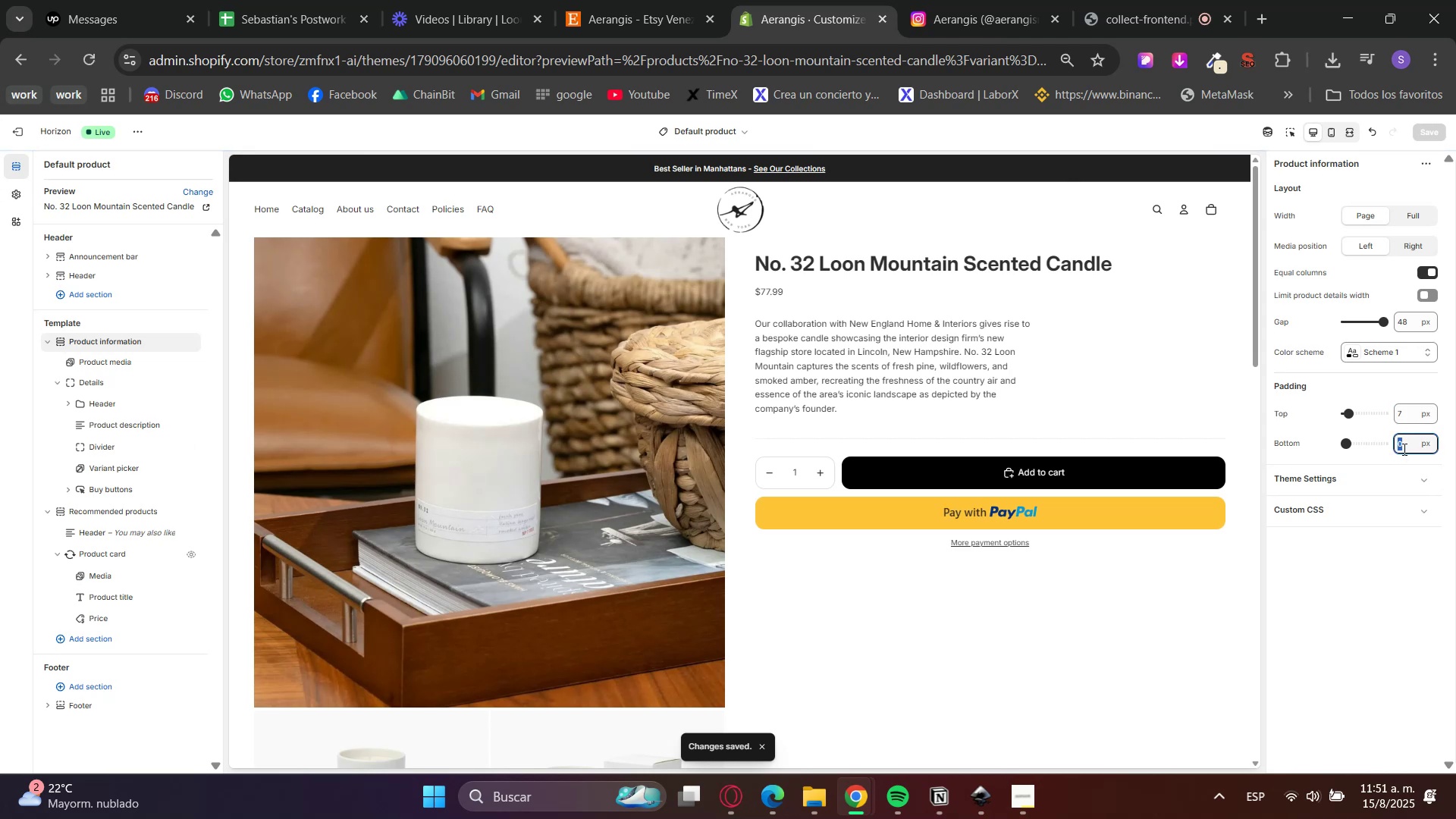 
left_click_drag(start_coordinate=[1407, 413], to_coordinate=[1381, 416])
 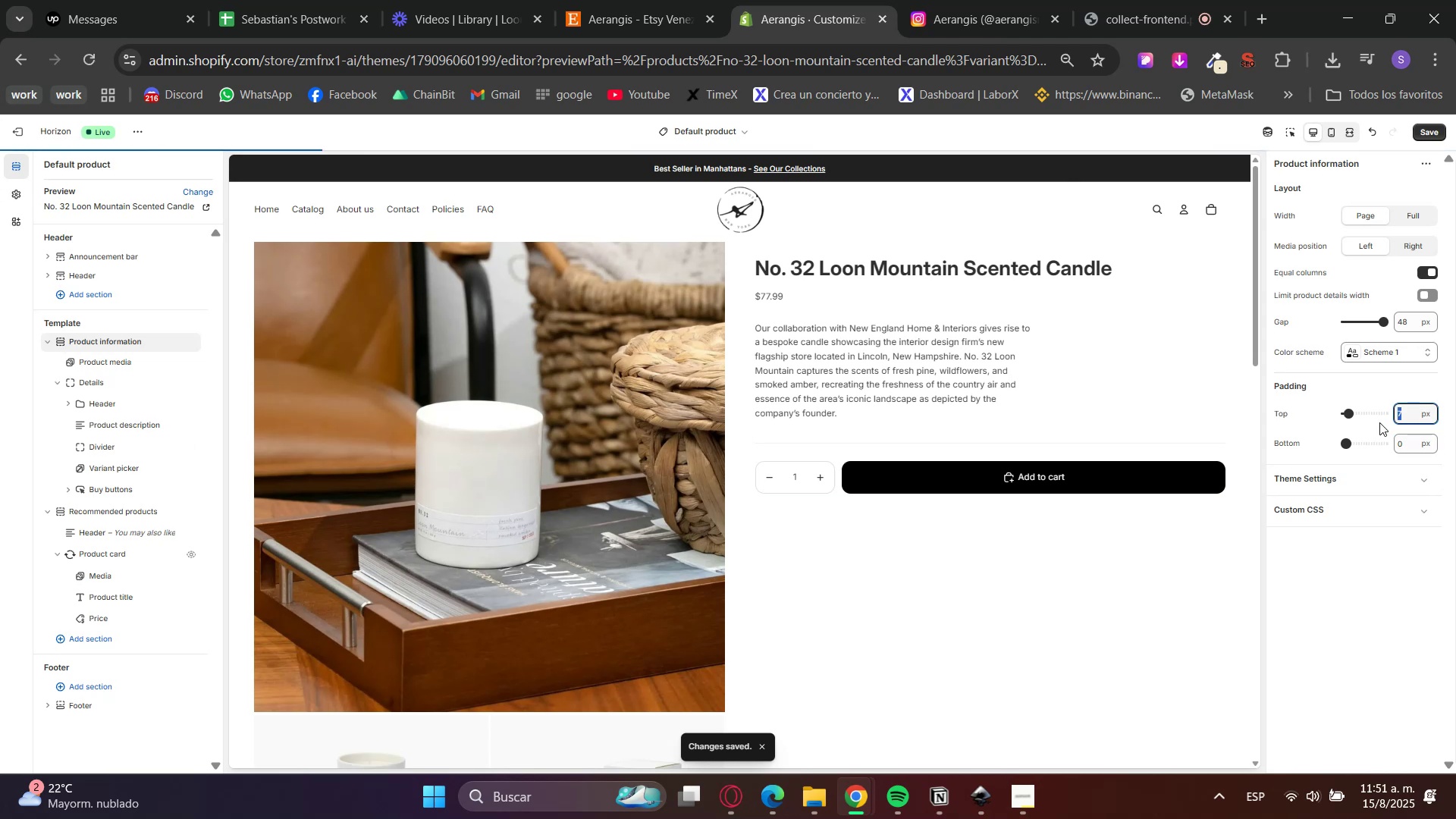 
key(Numpad8)
 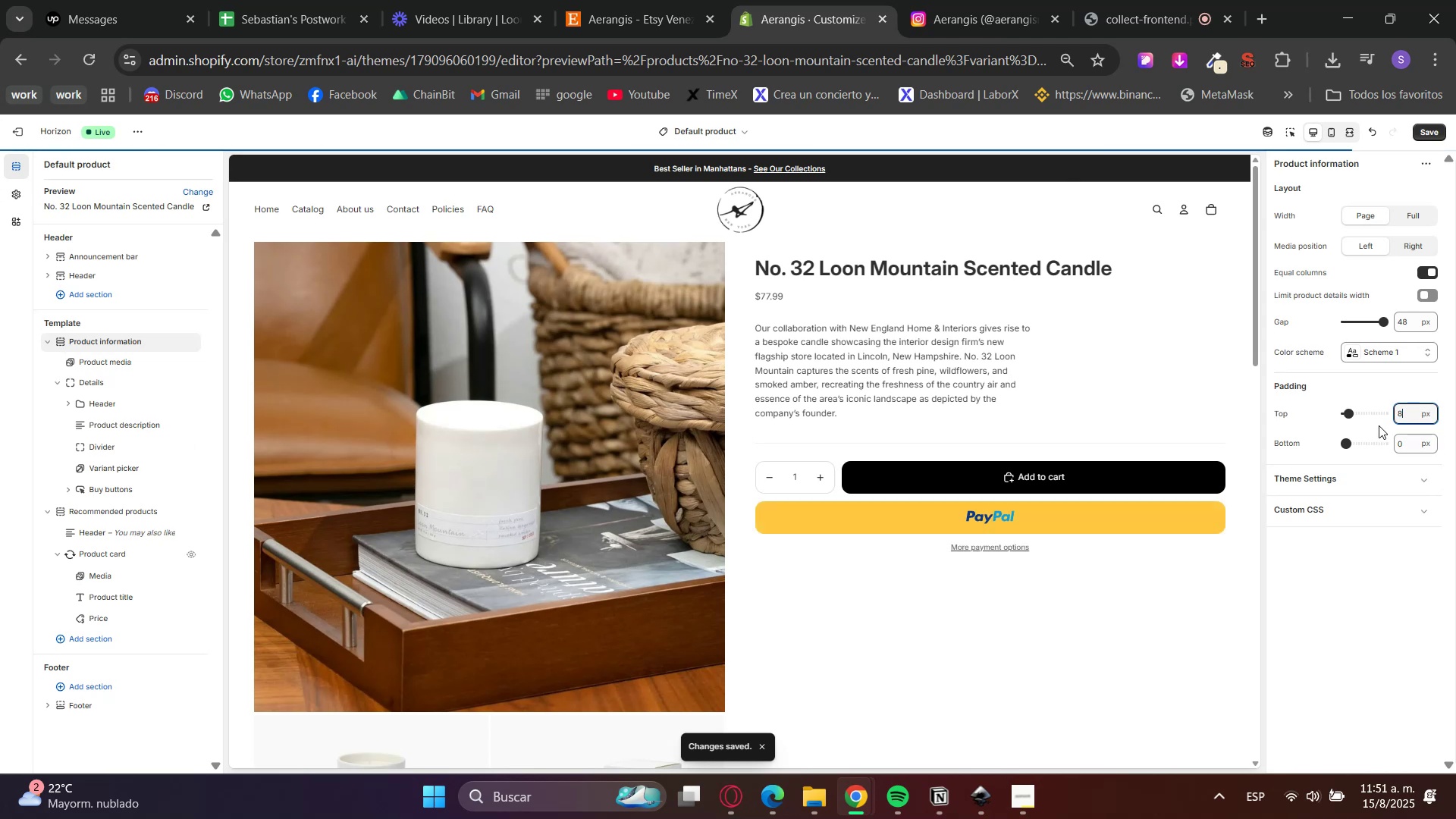 
key(Numpad0)
 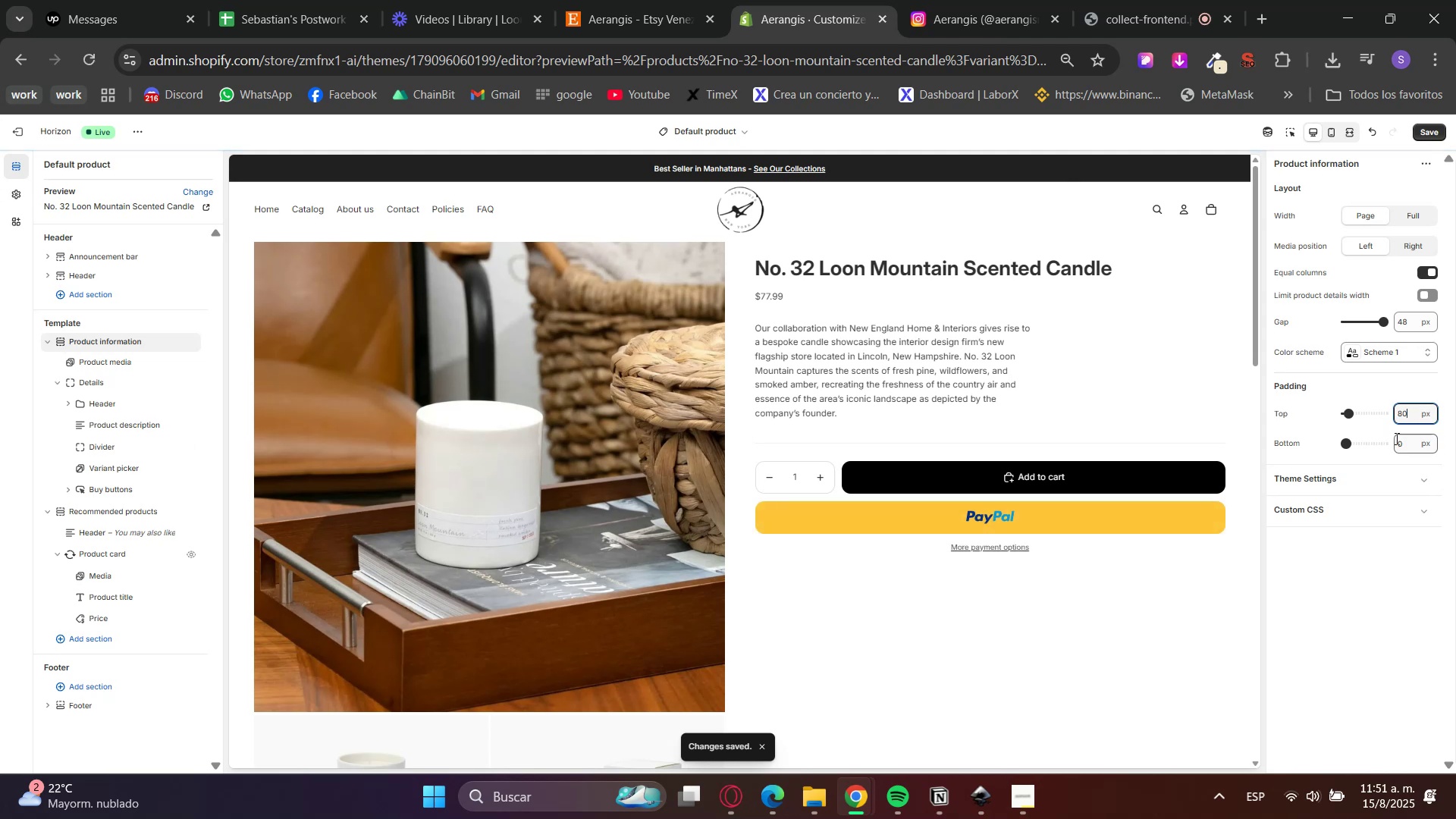 
left_click_drag(start_coordinate=[1403, 443], to_coordinate=[1380, 444])
 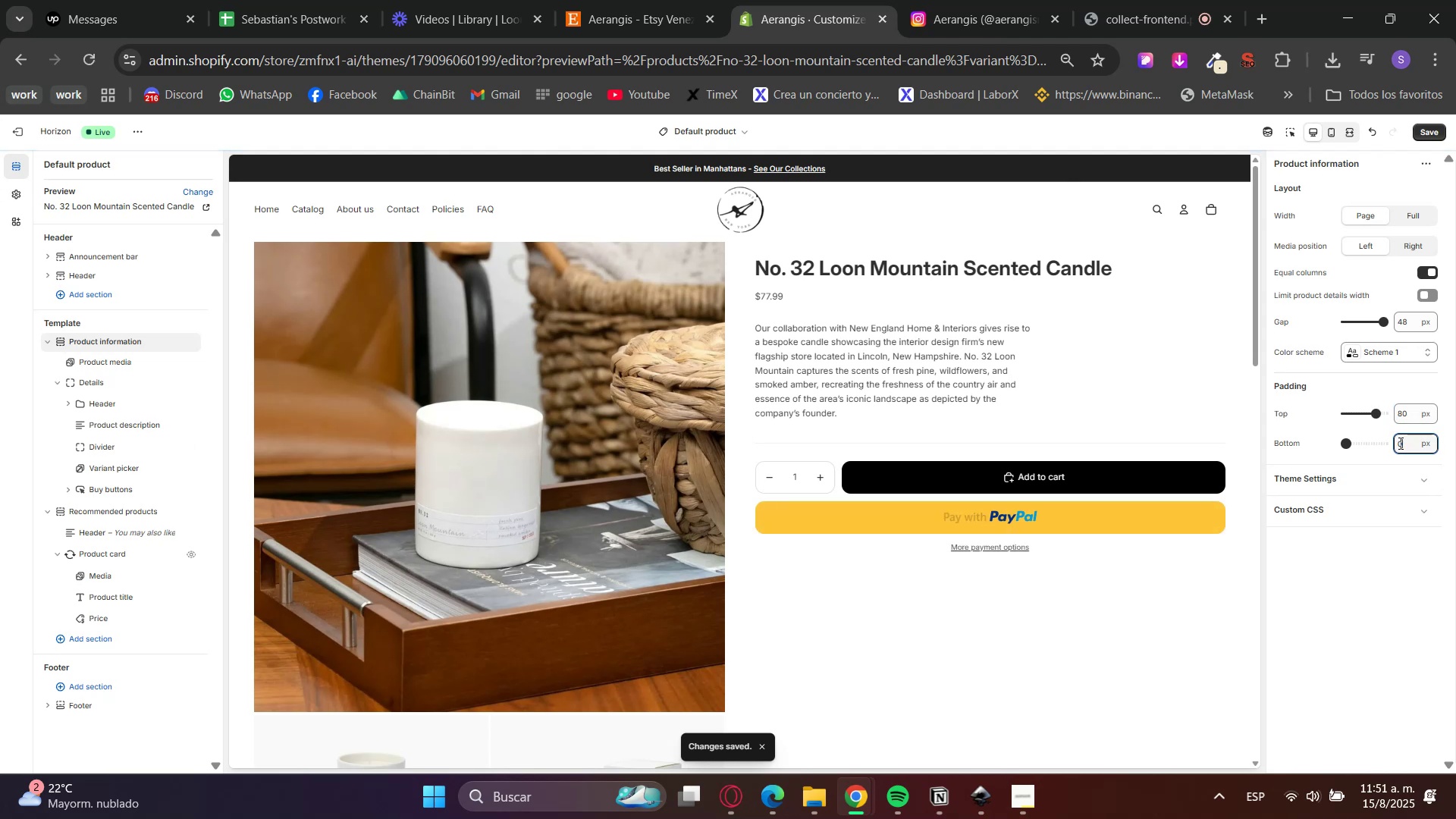 
key(Numpad8)
 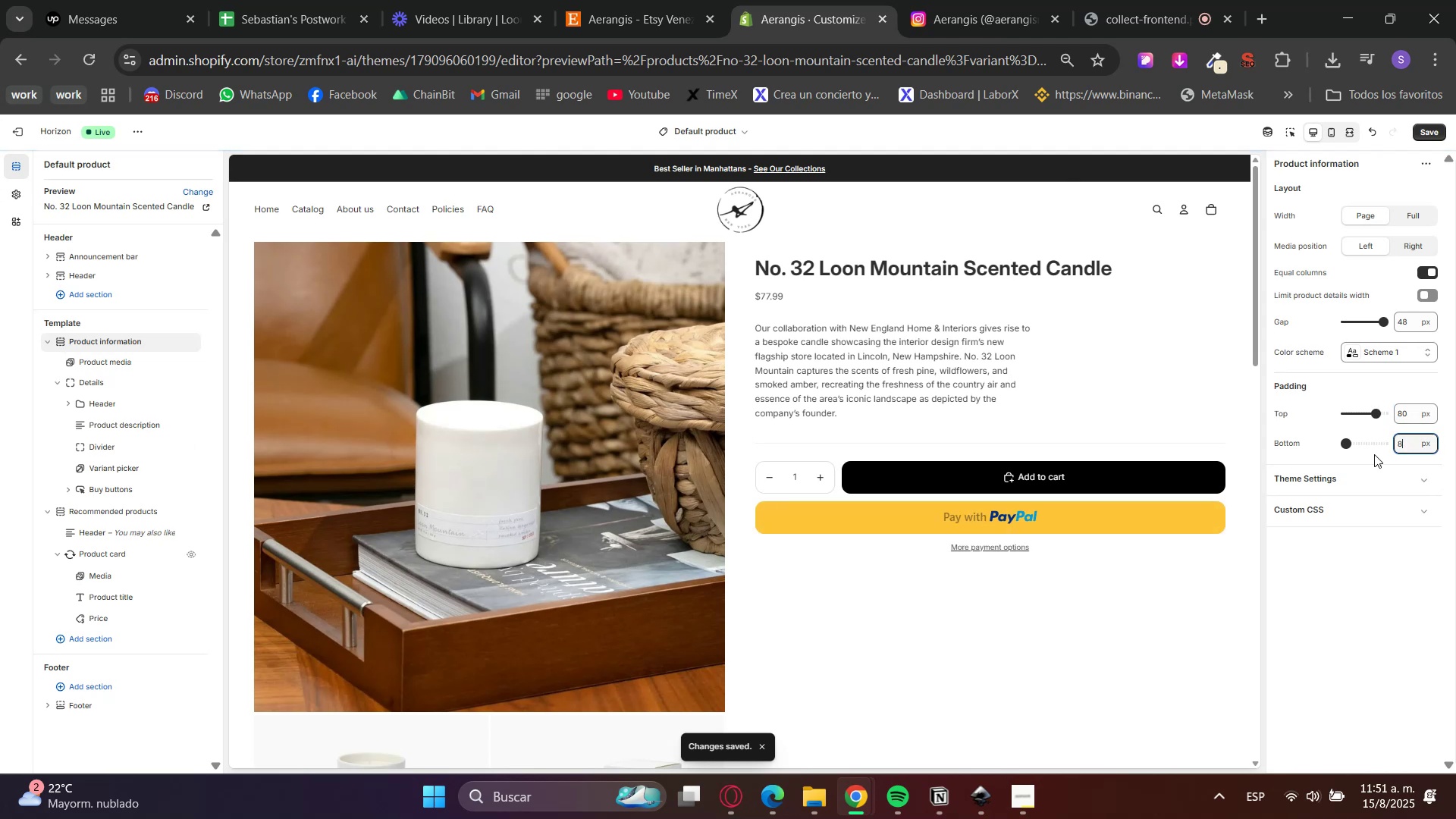 
key(Numpad0)
 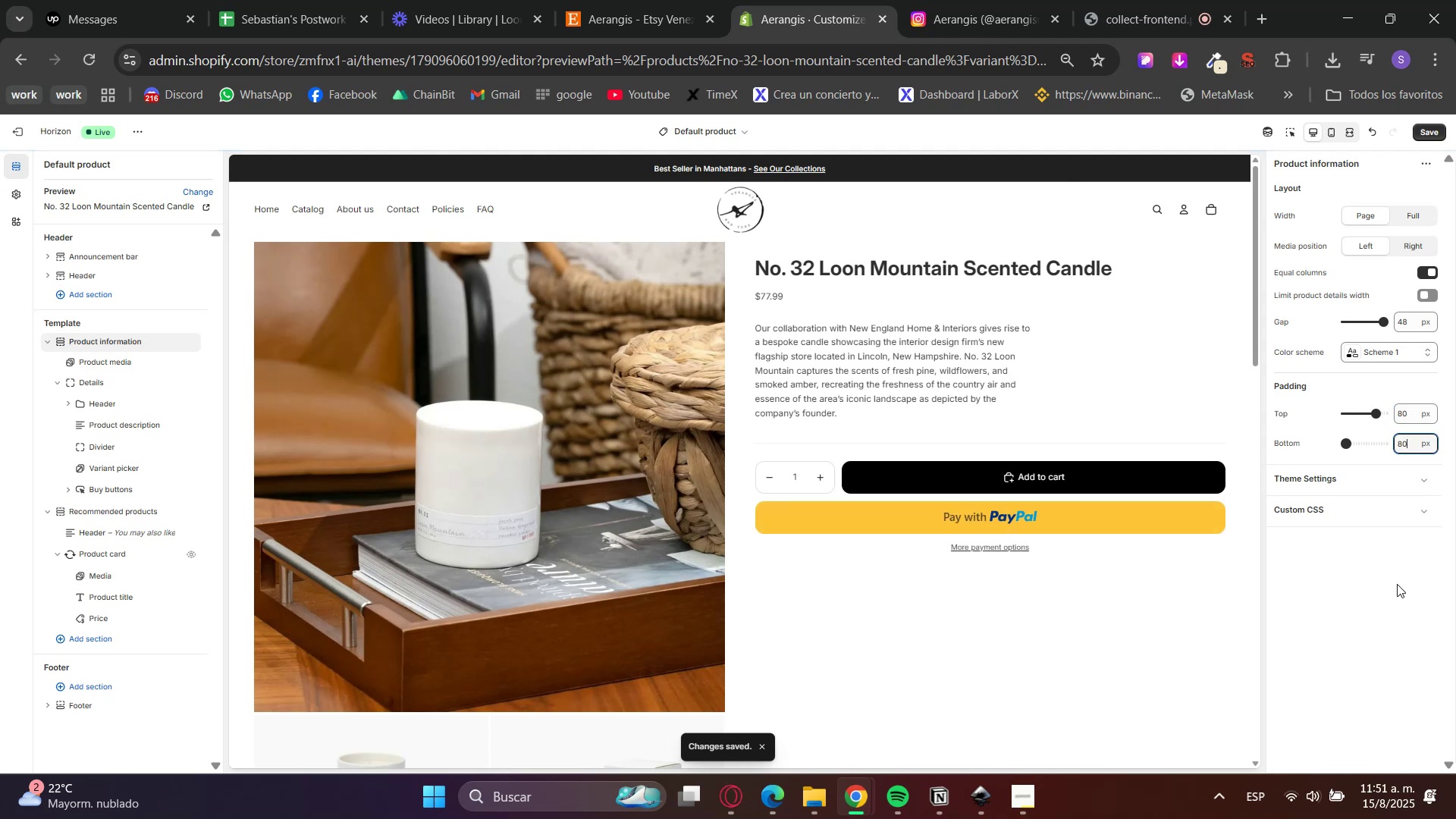 
left_click([1392, 597])
 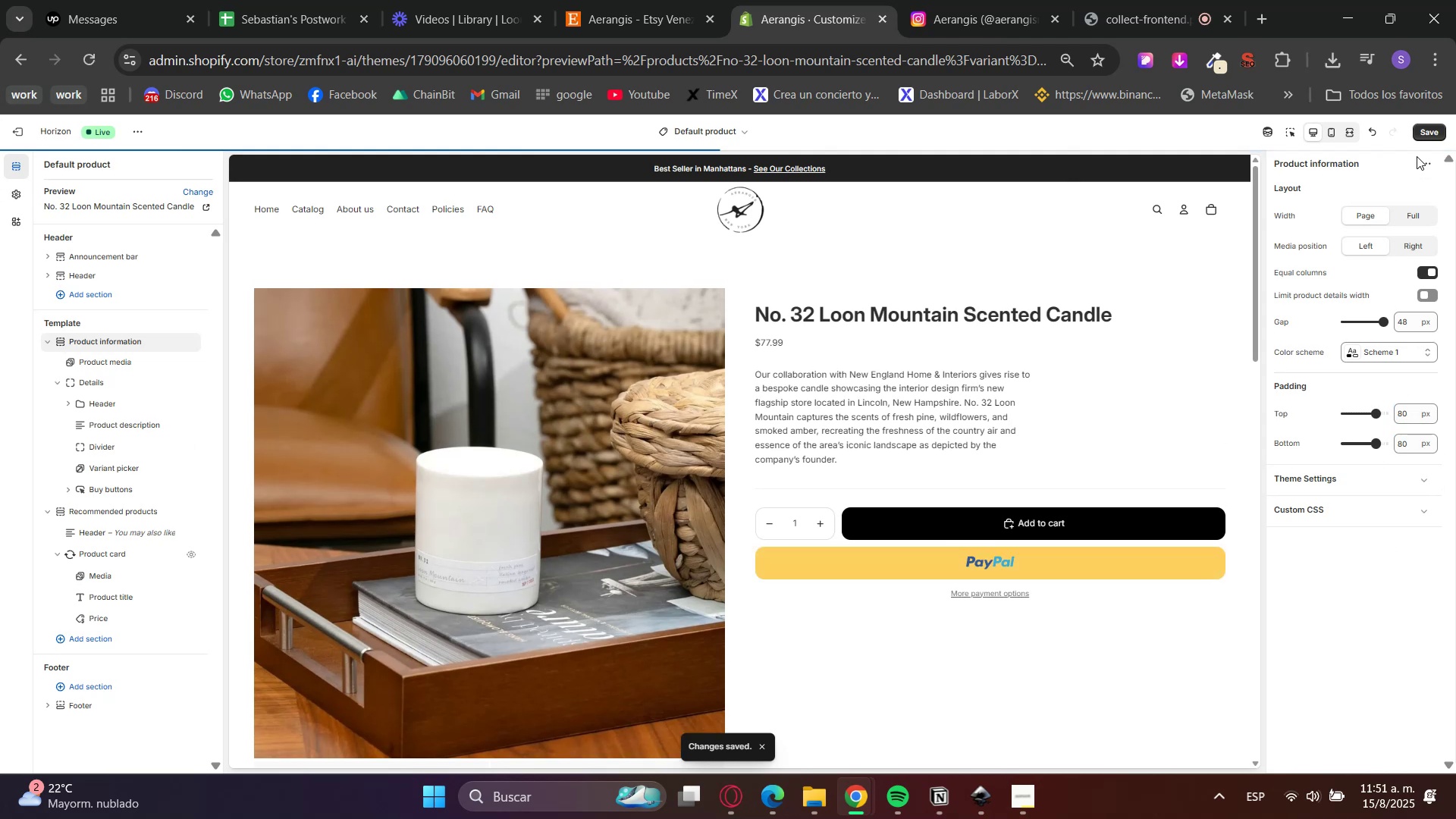 
left_click([1424, 134])
 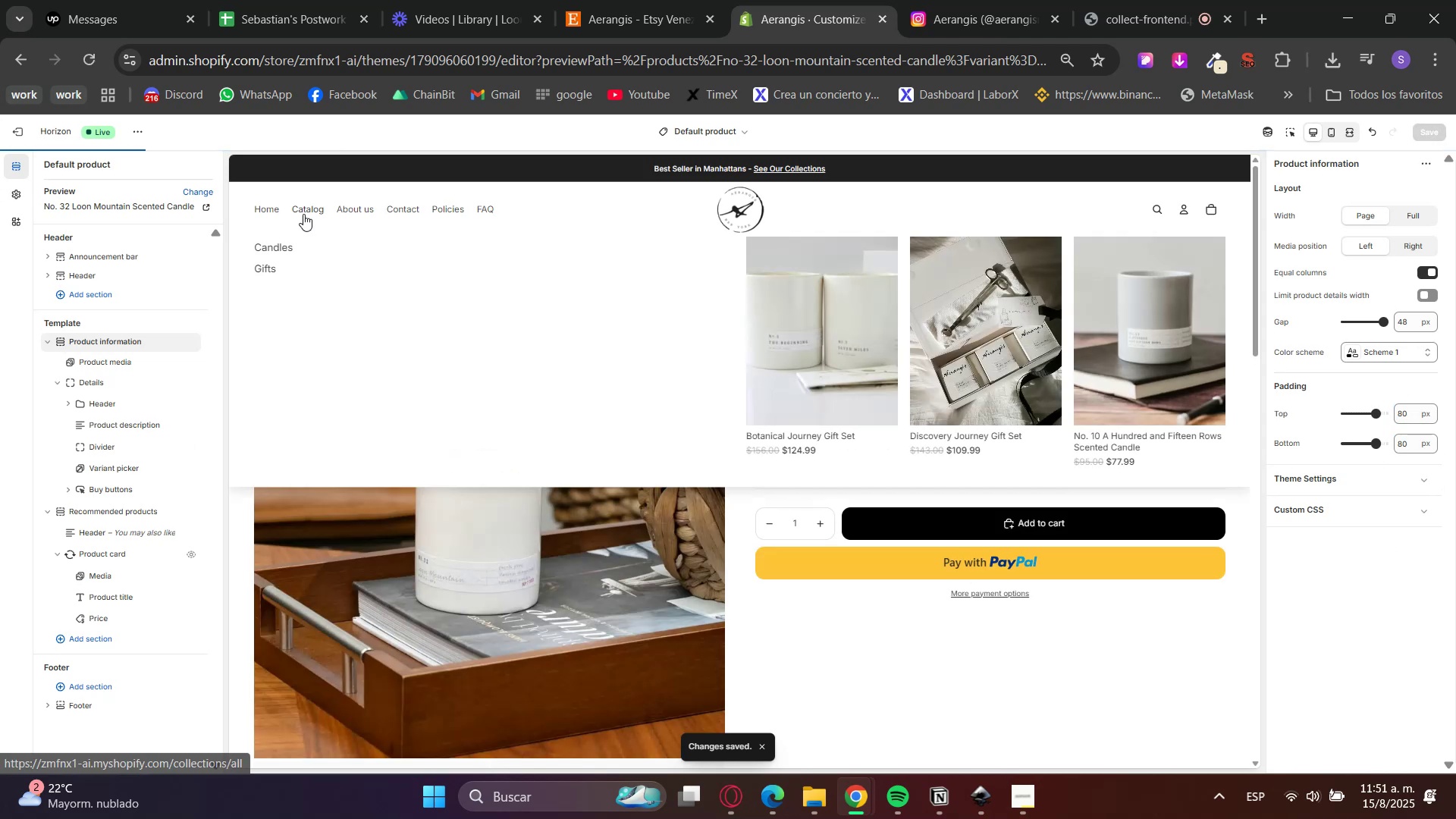 
left_click([309, 209])
 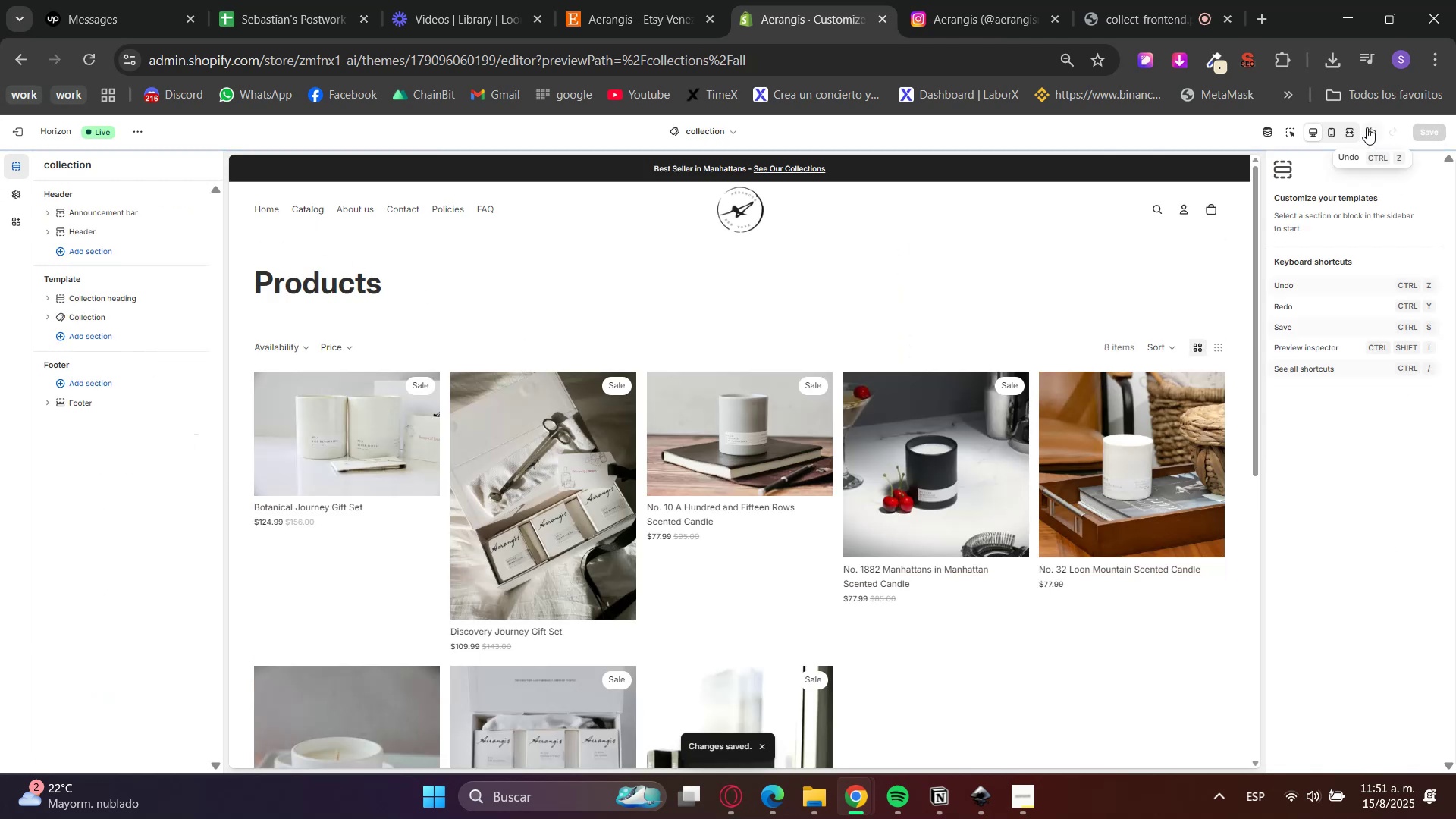 
left_click([1290, 134])
 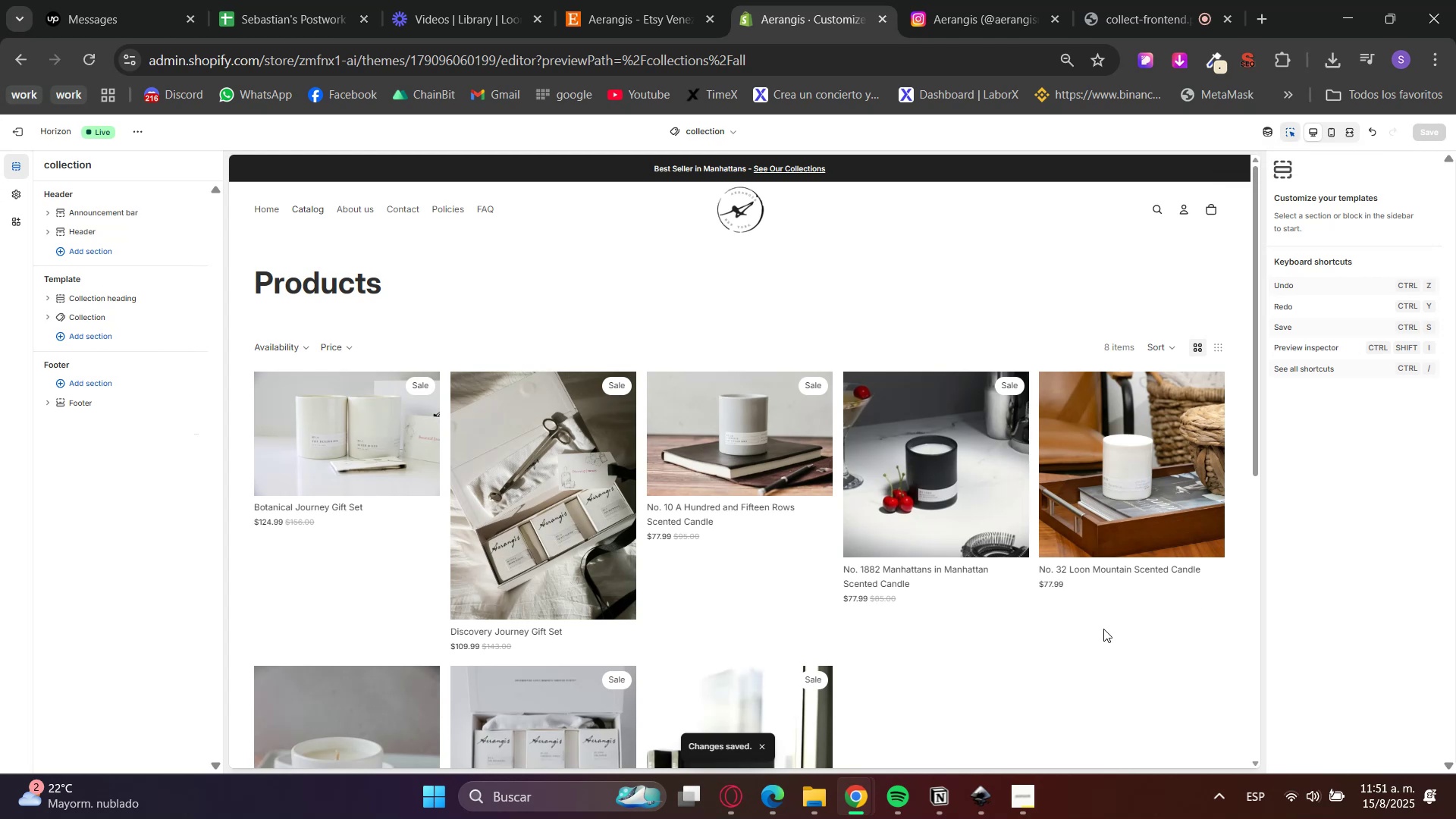 
left_click([1098, 640])
 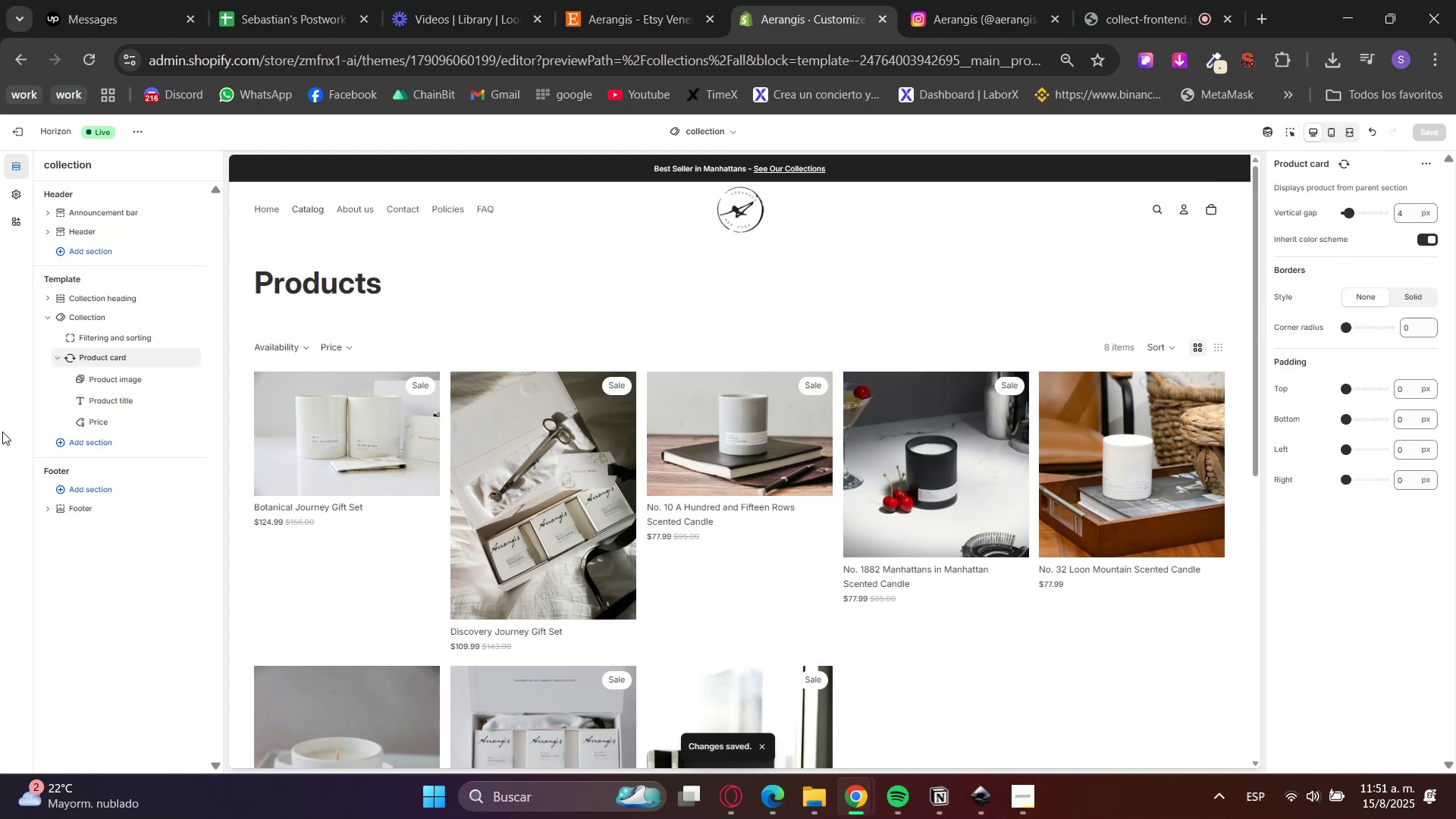 
left_click([95, 381])
 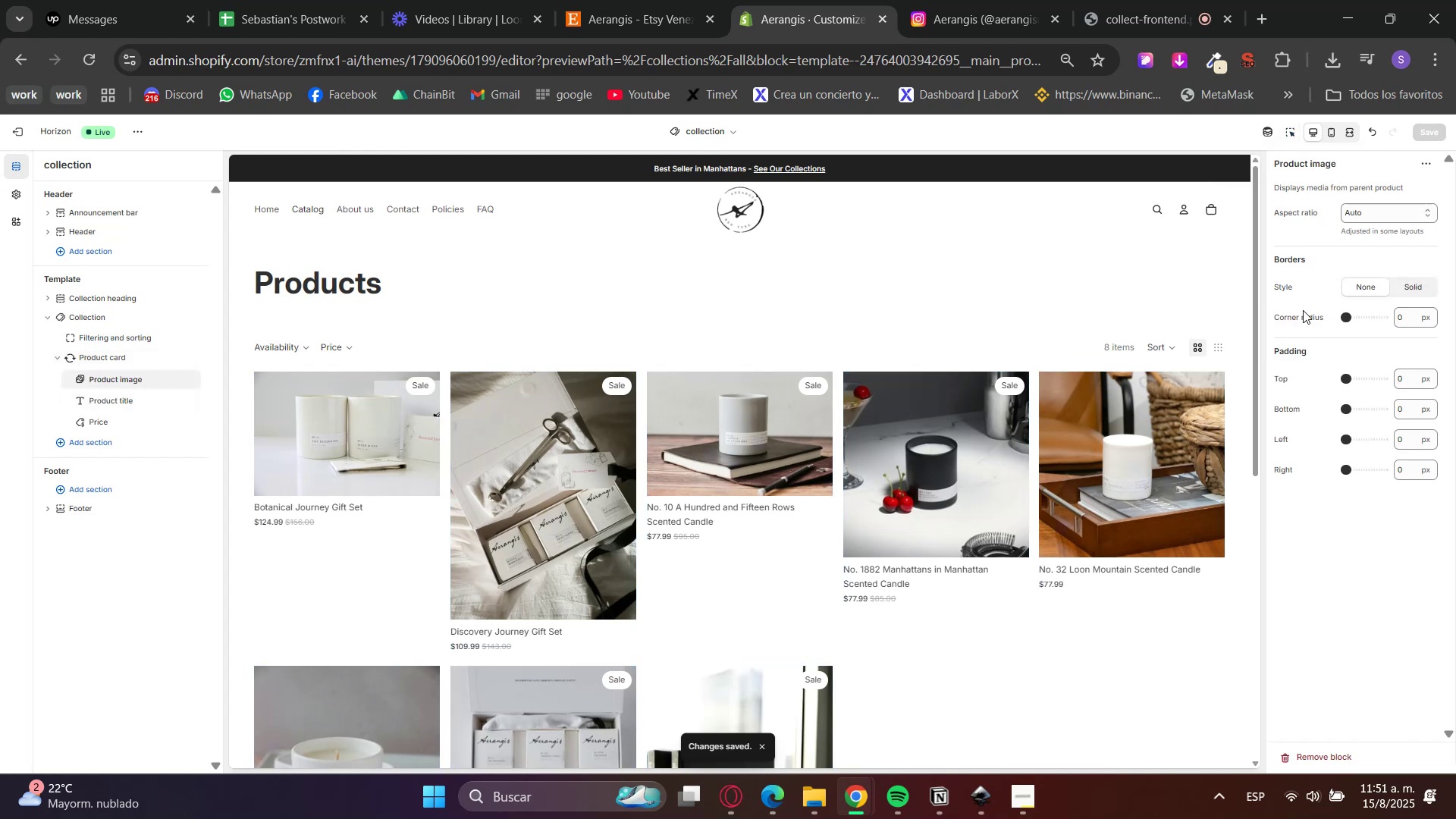 
left_click_drag(start_coordinate=[1347, 224], to_coordinate=[1352, 216])
 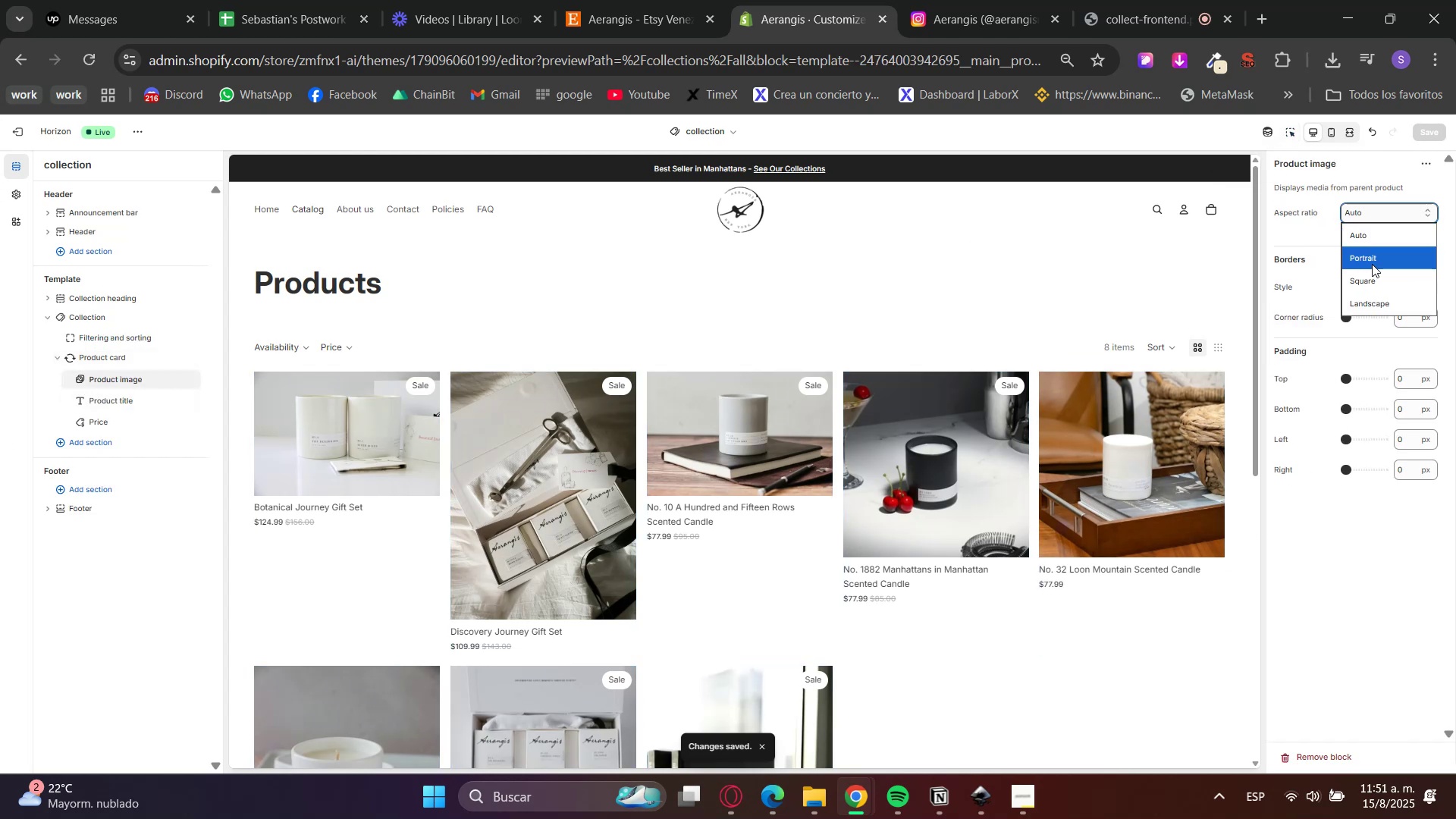 
left_click([1370, 276])
 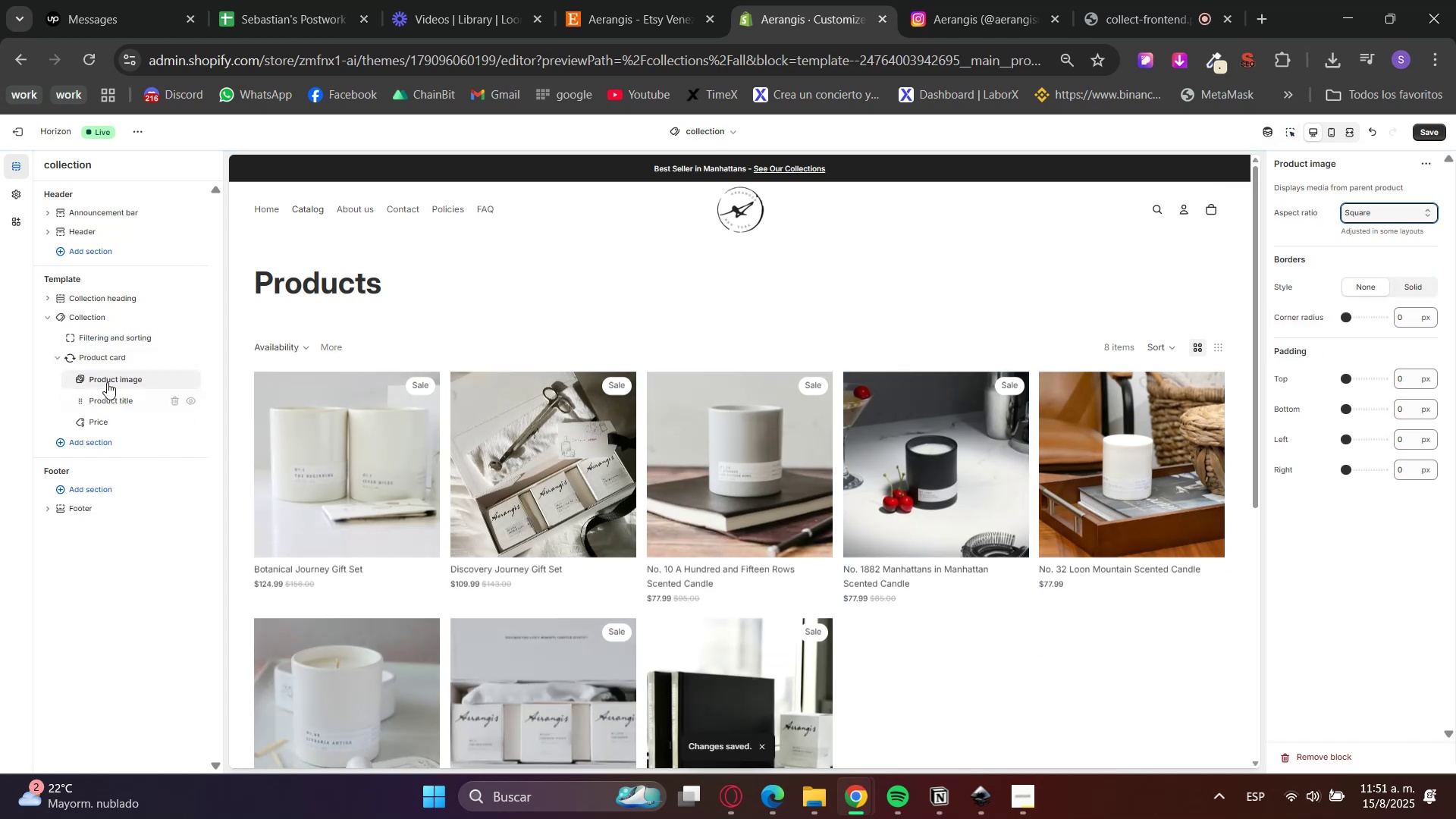 
left_click([99, 312])
 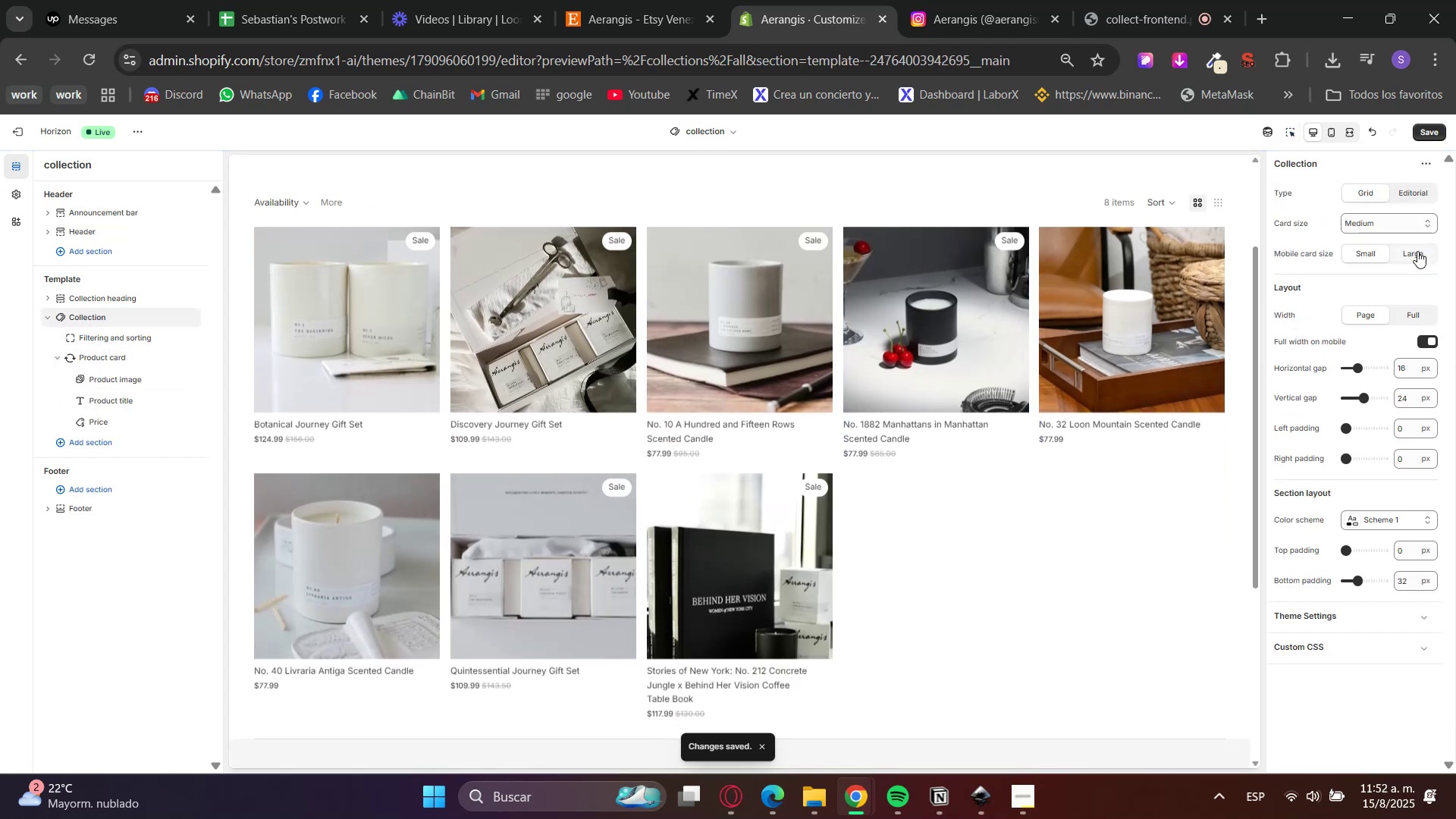 
left_click_drag(start_coordinate=[1412, 234], to_coordinate=[1410, 228])
 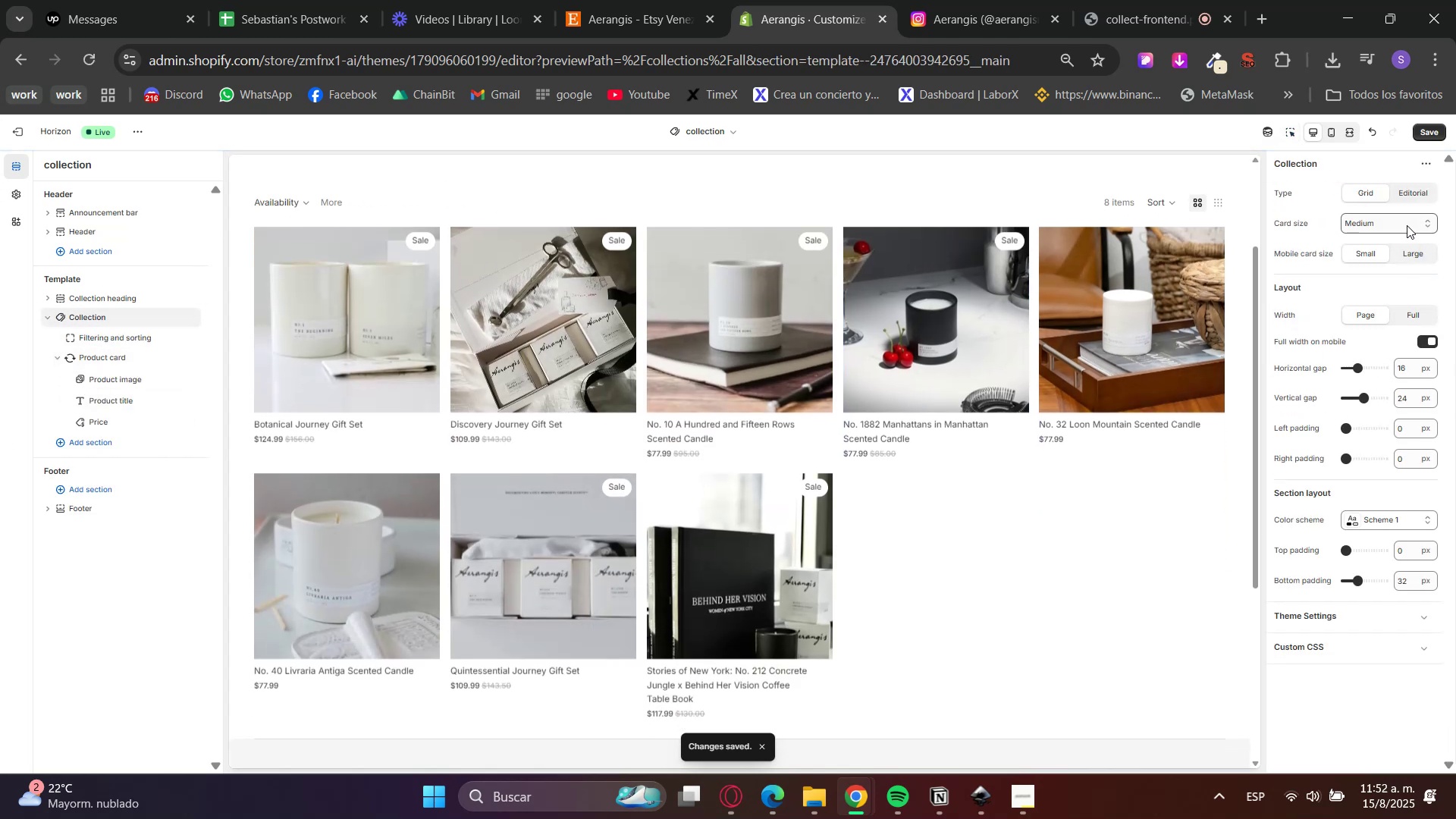 
double_click([1407, 225])
 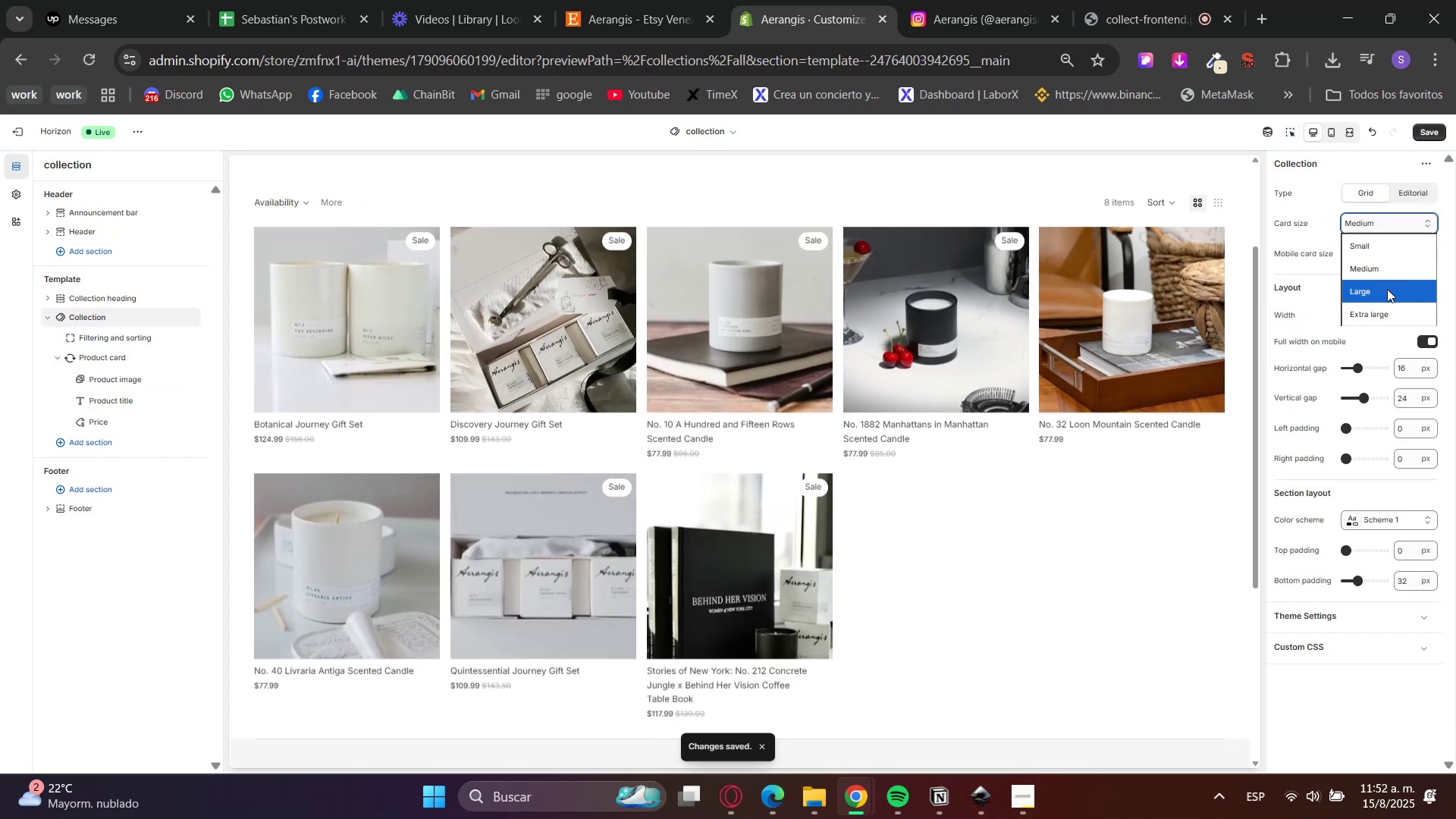 
triple_click([1387, 290])
 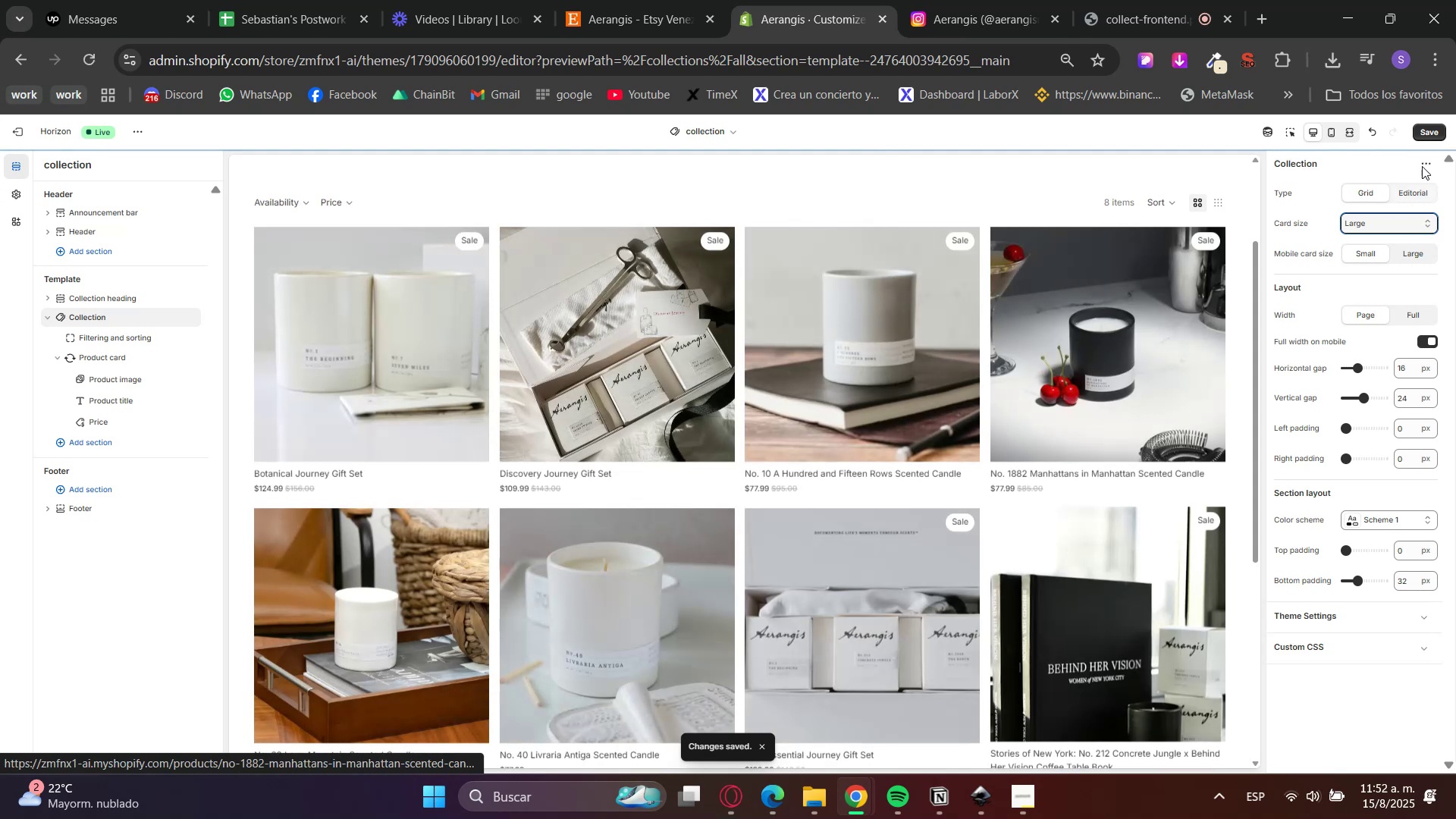 
left_click([1327, 129])
 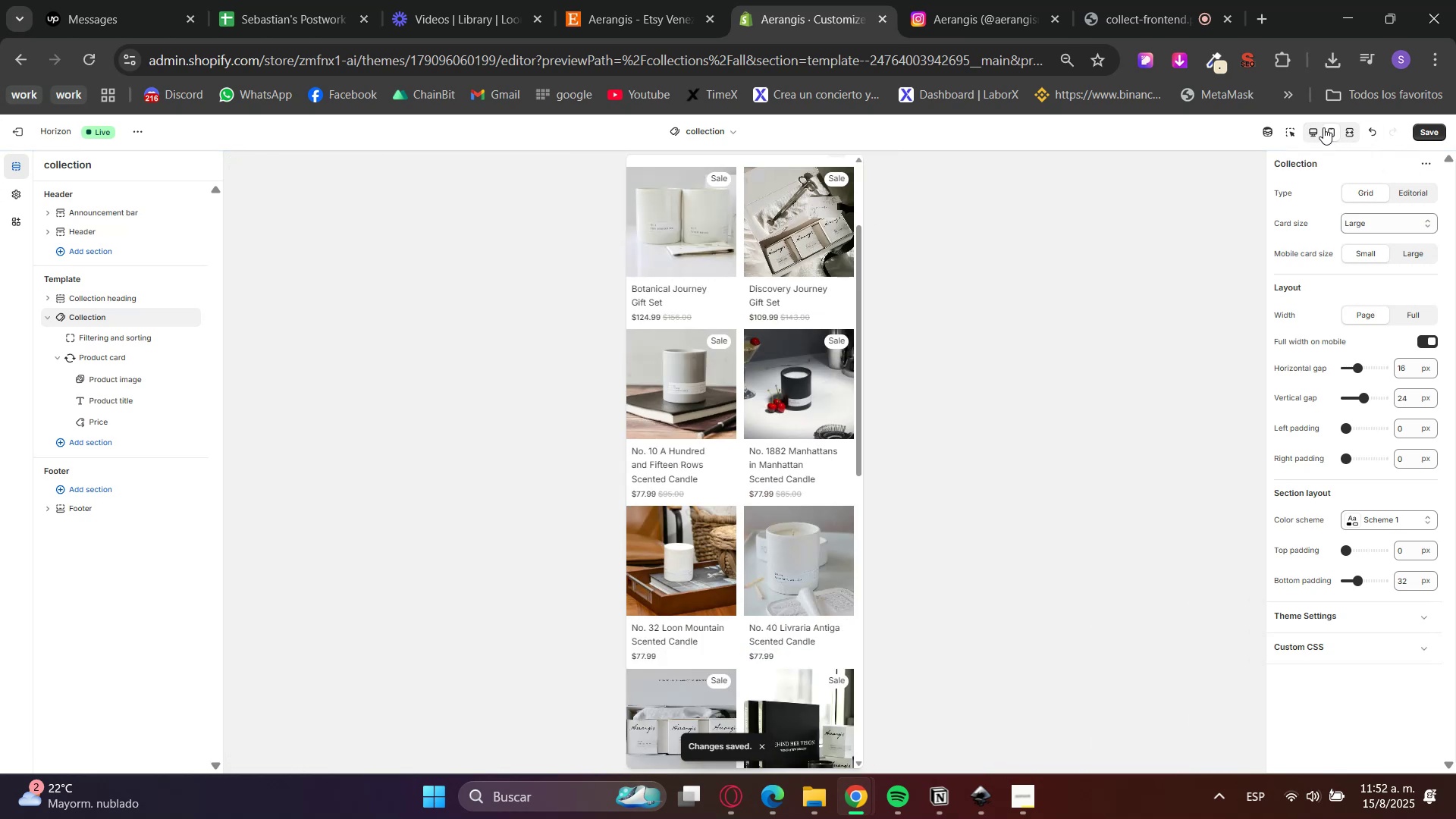 
left_click([1312, 127])
 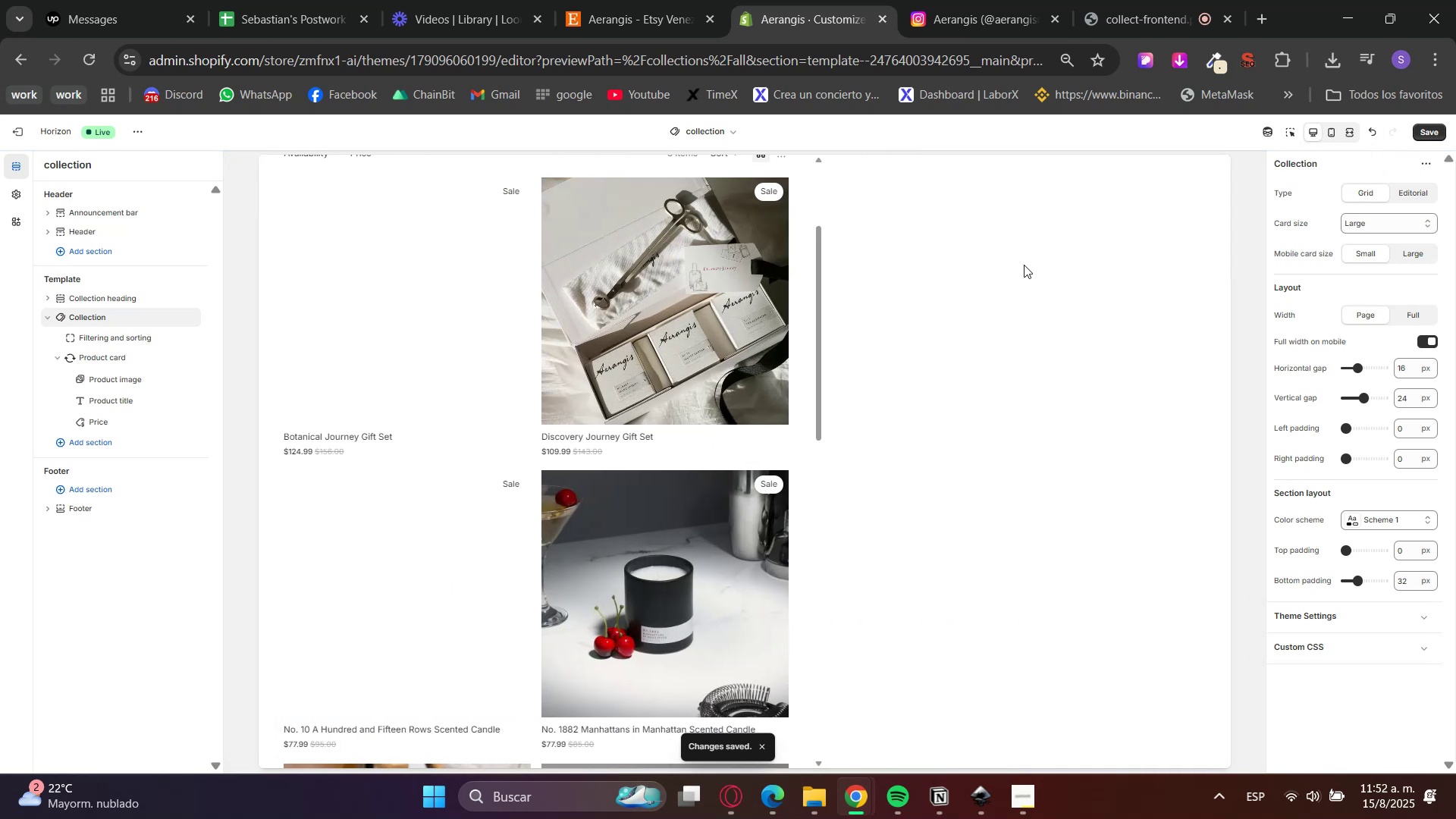 
scroll: coordinate [727, 526], scroll_direction: up, amount: 6.0
 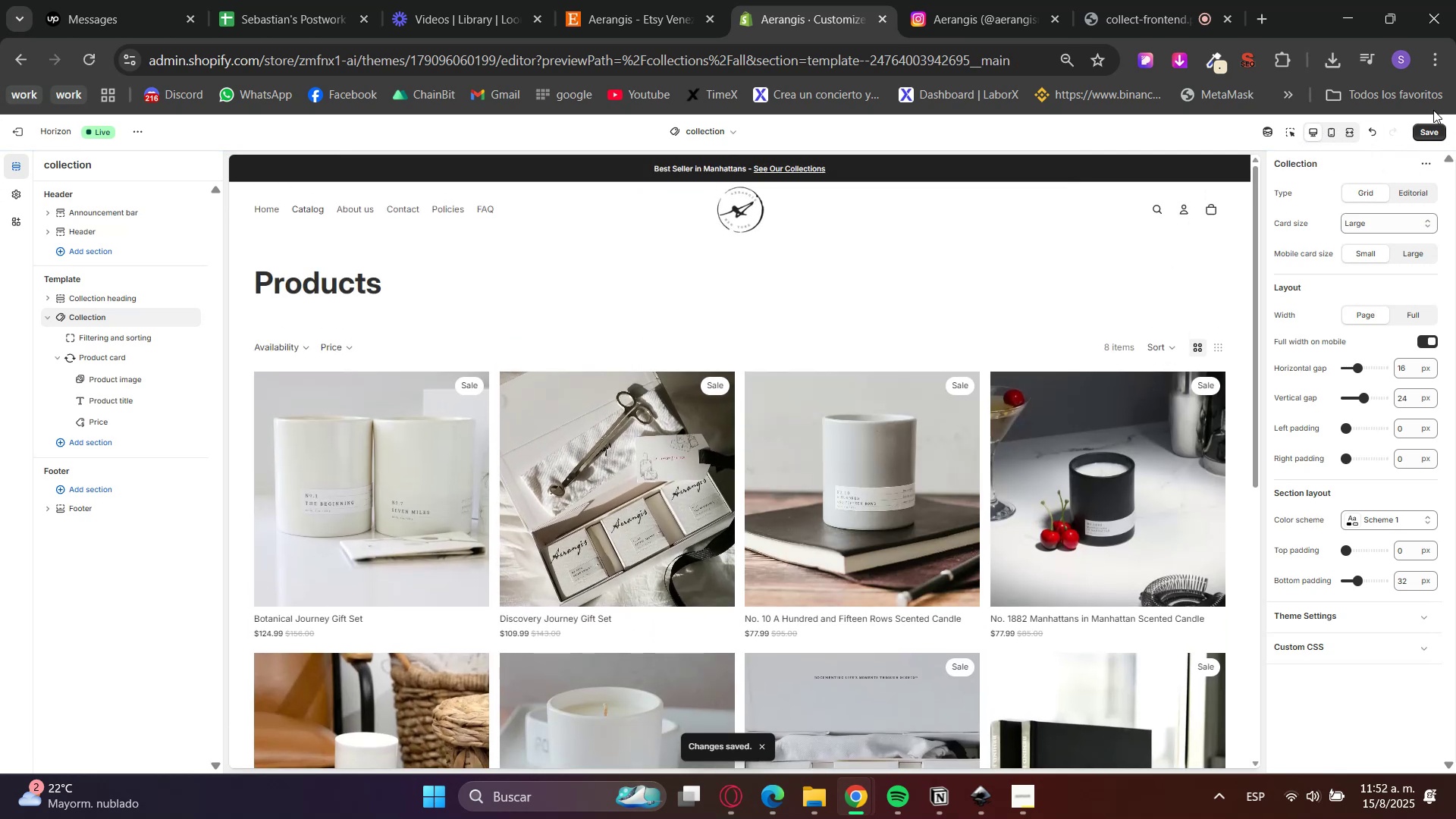 
left_click([1439, 134])
 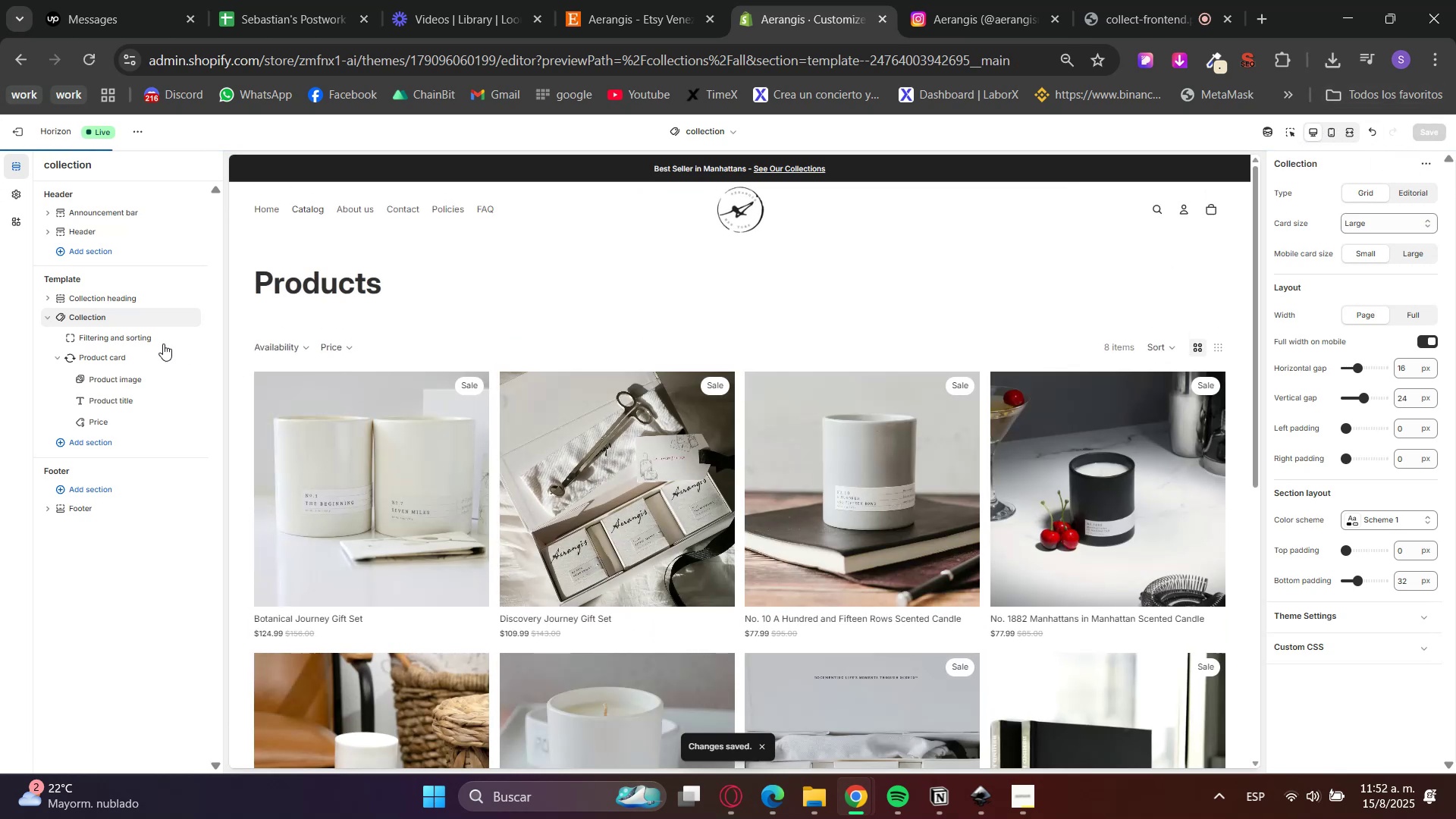 
left_click([100, 296])
 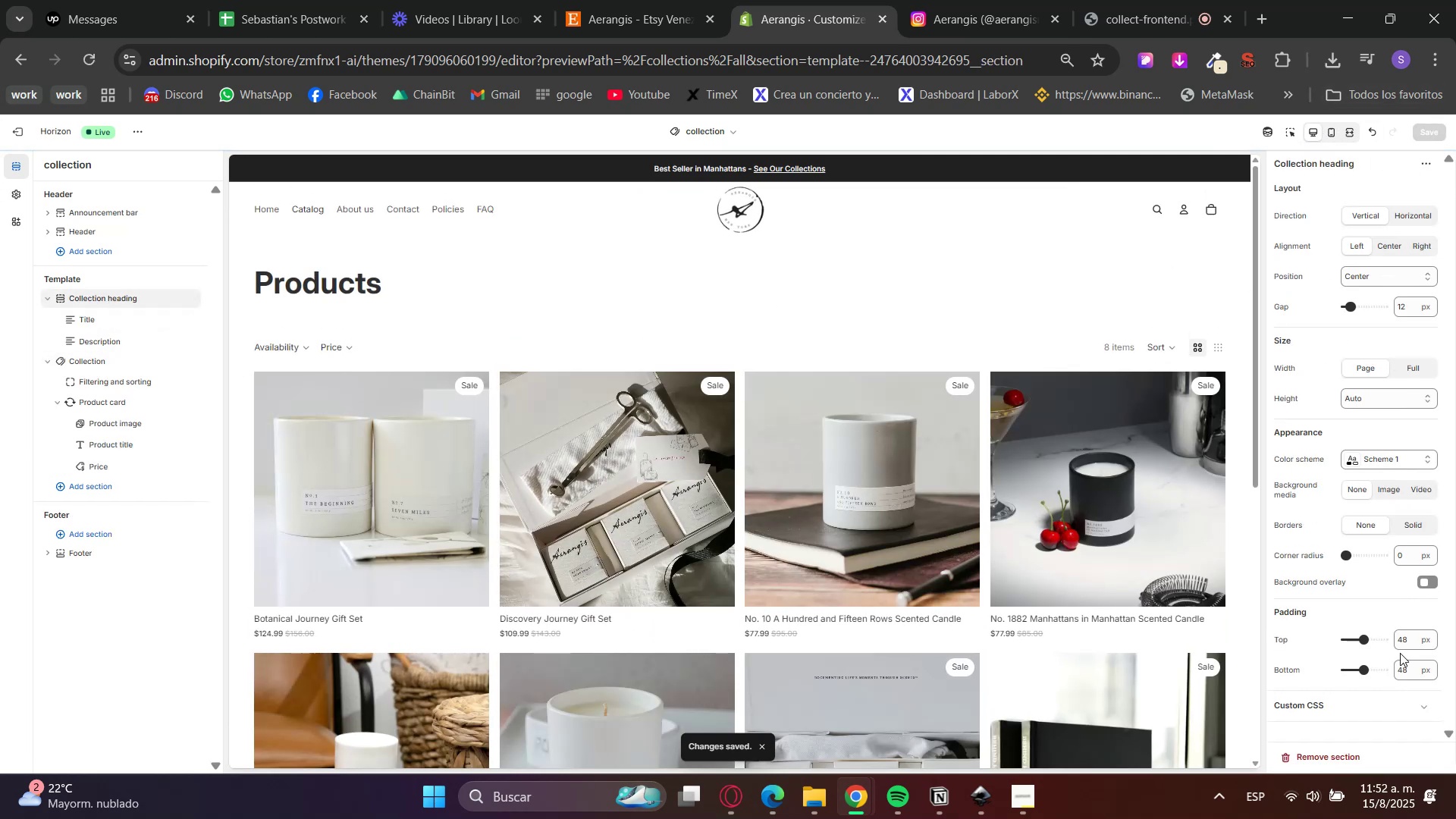 
double_click([1398, 666])
 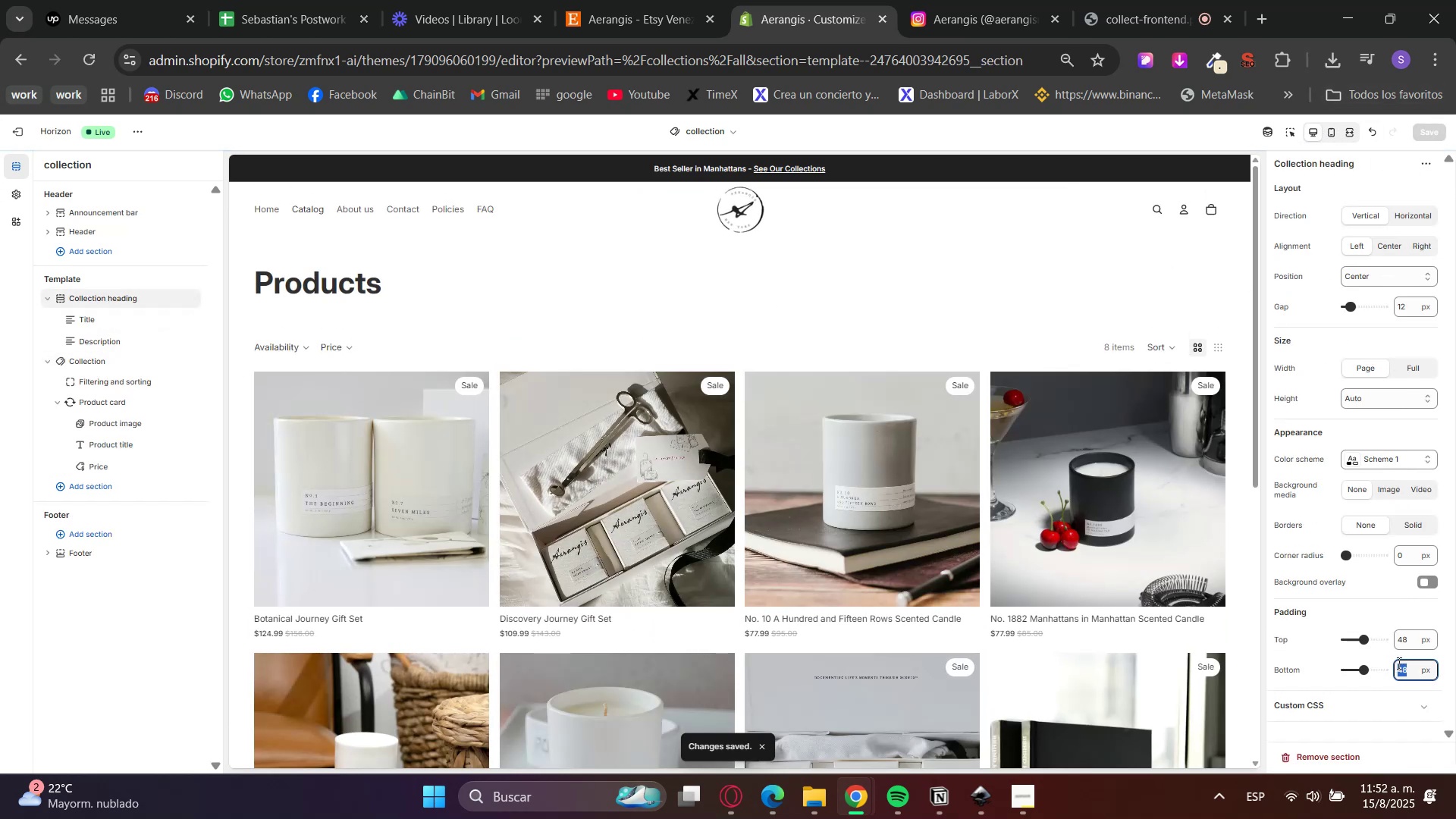 
key(Numpad8)
 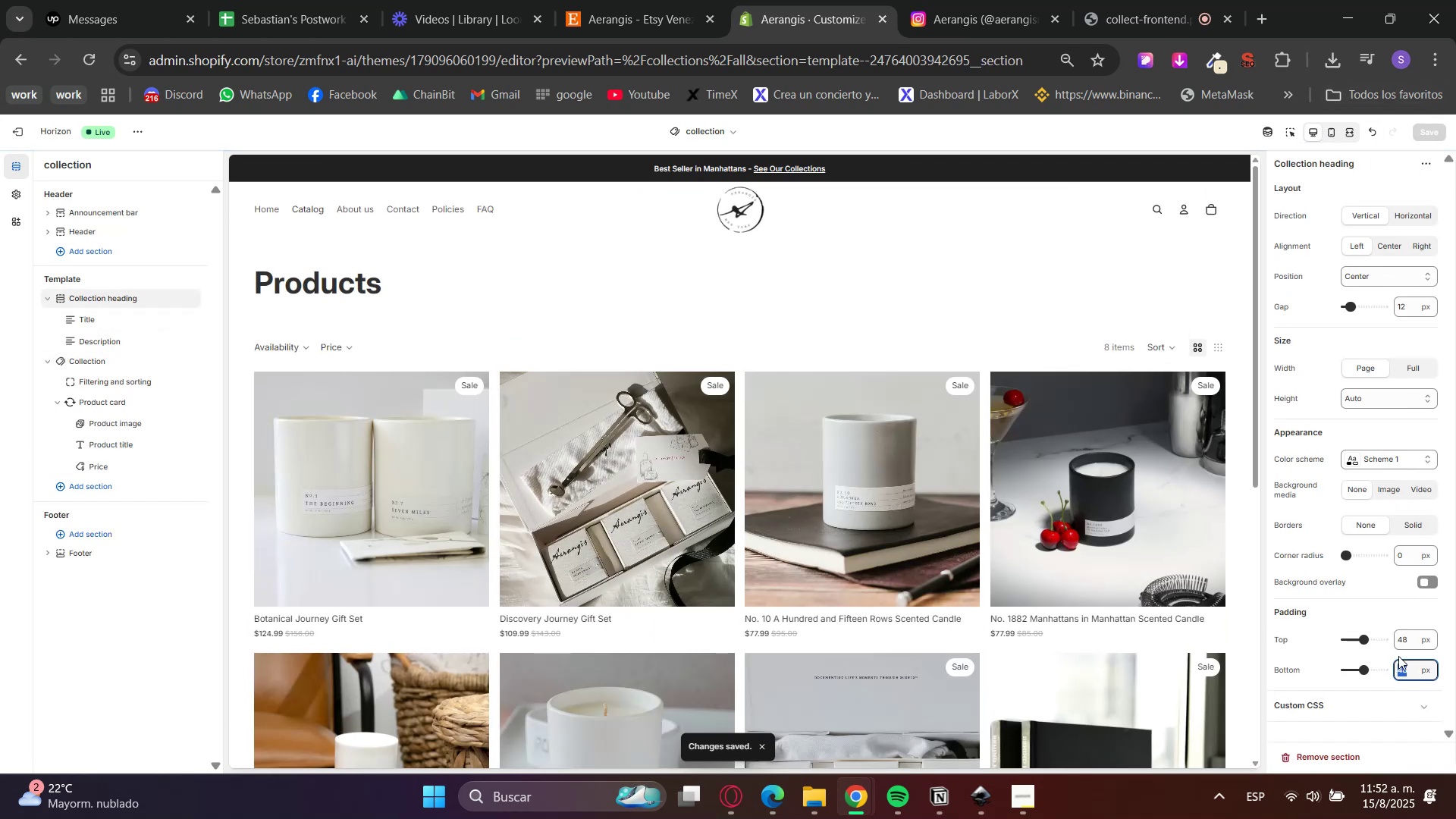 
key(Numpad0)
 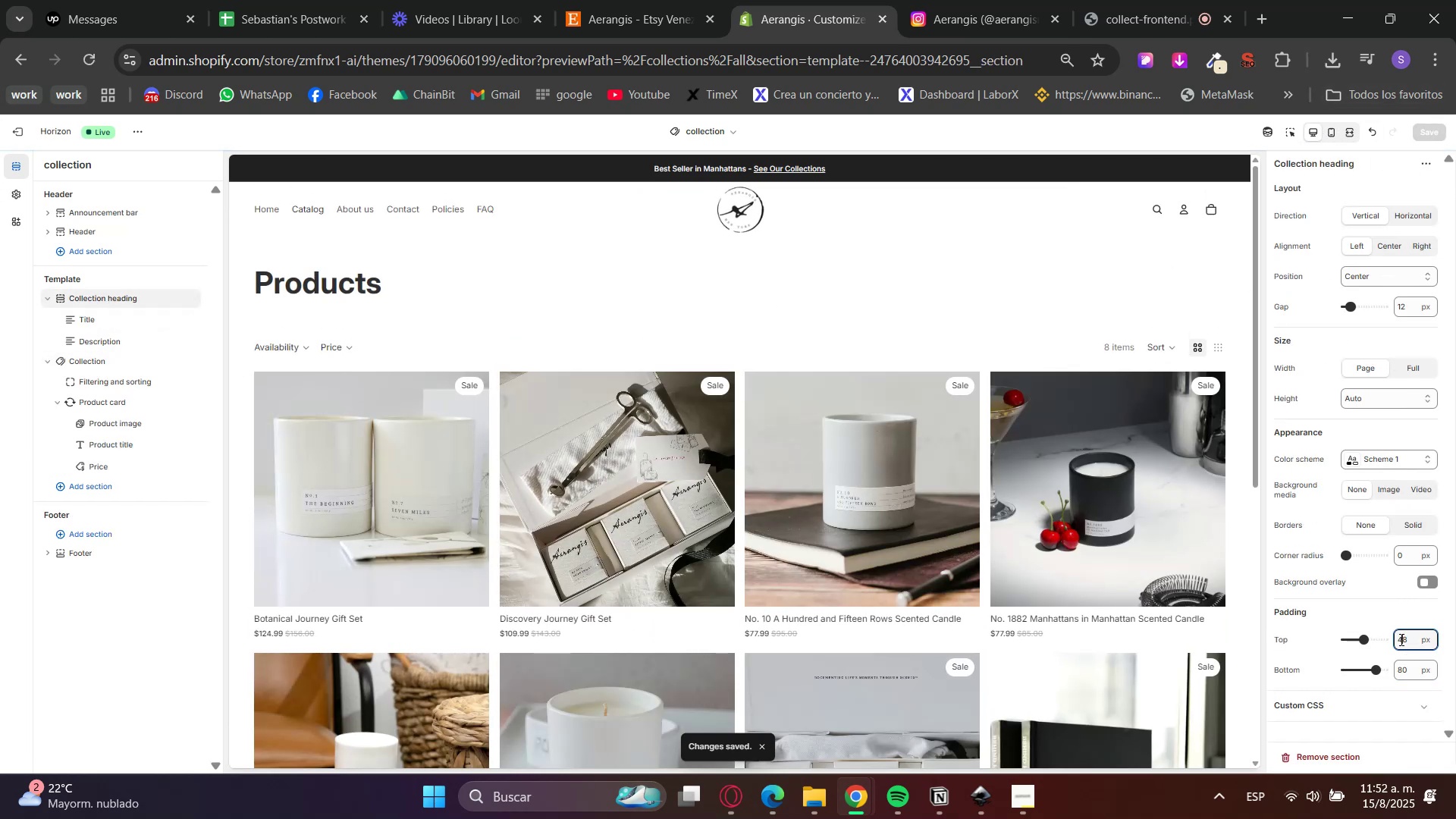 
double_click([1400, 639])
 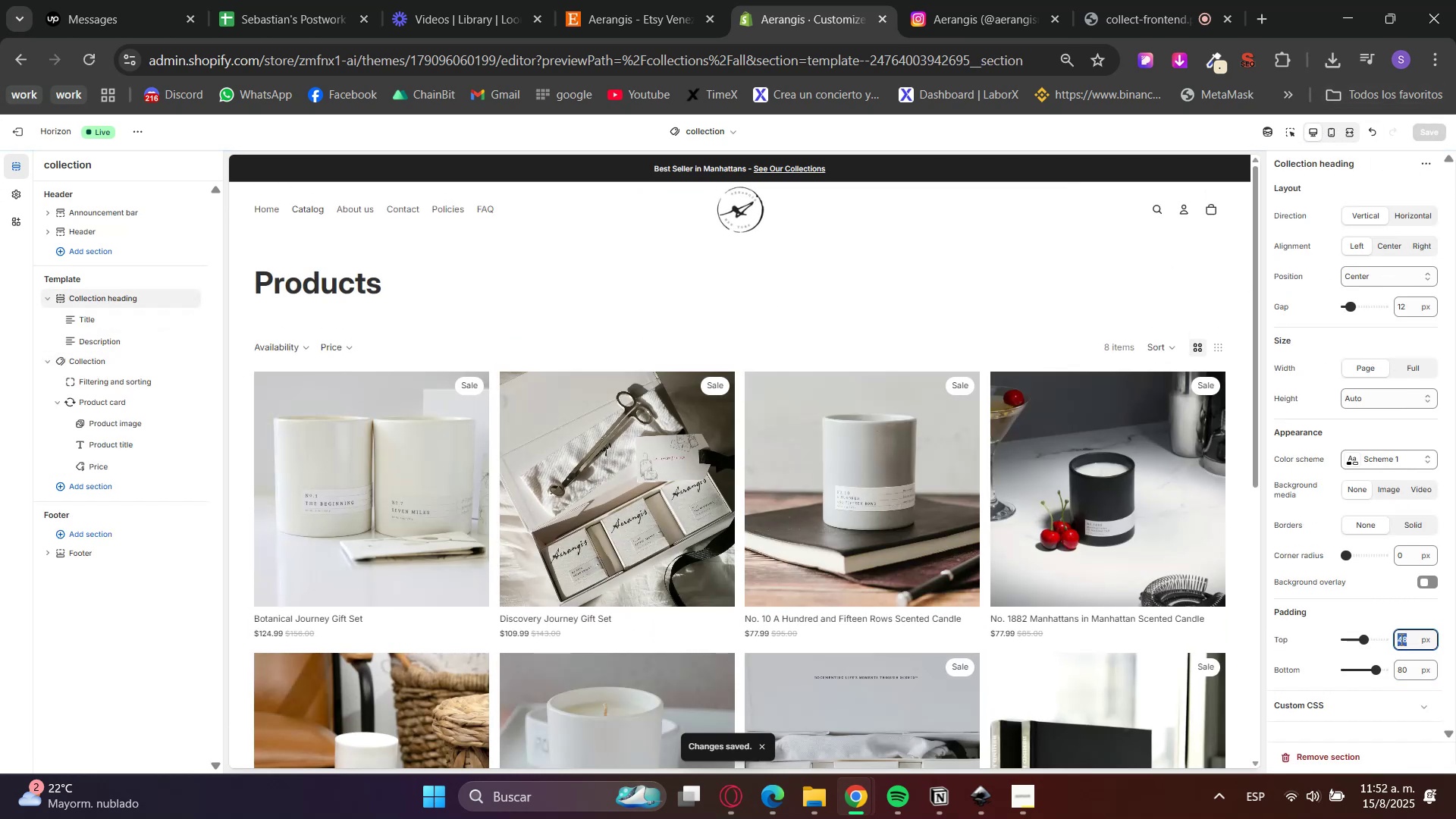 
key(Numpad8)
 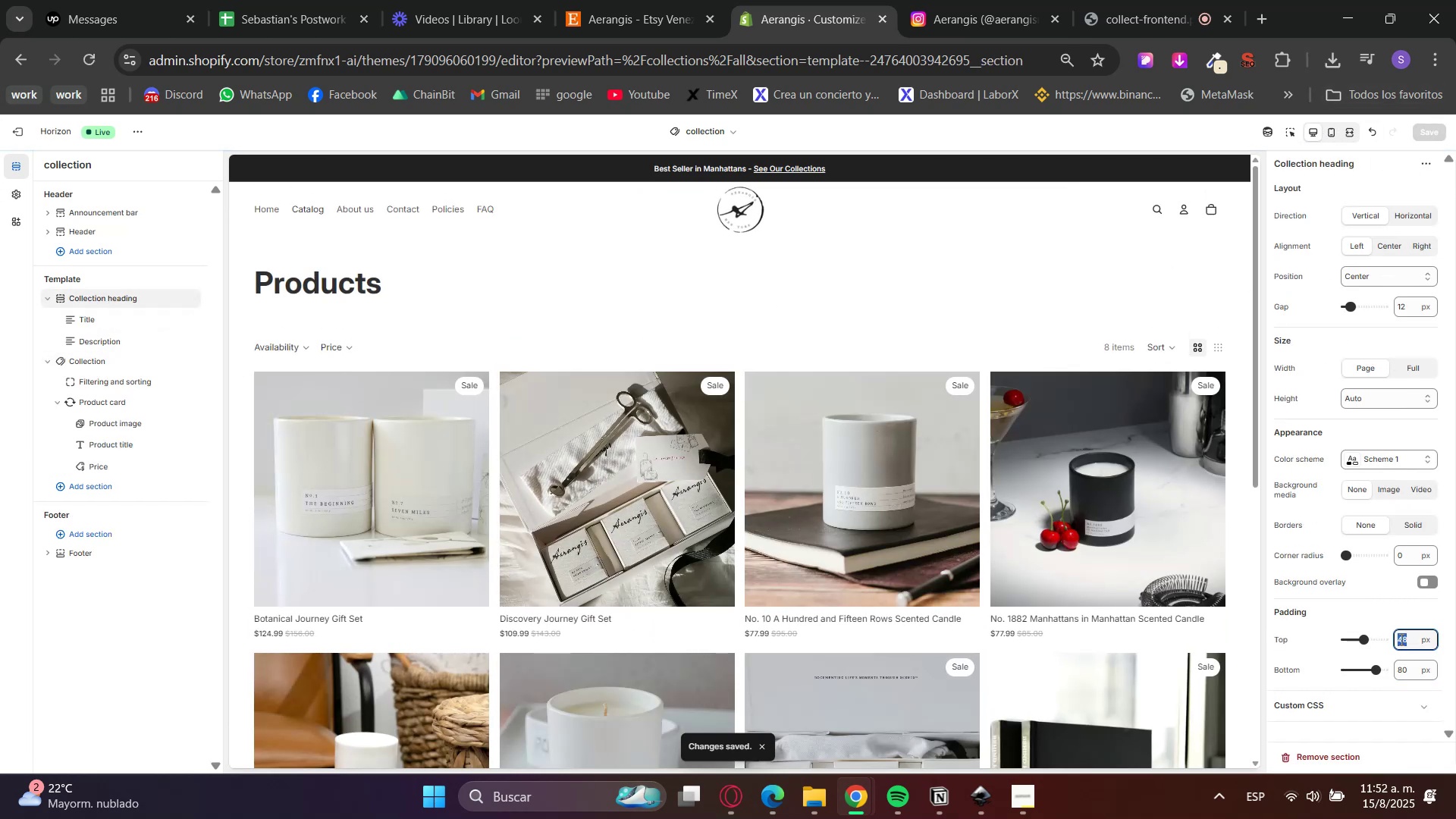 
key(Numpad0)
 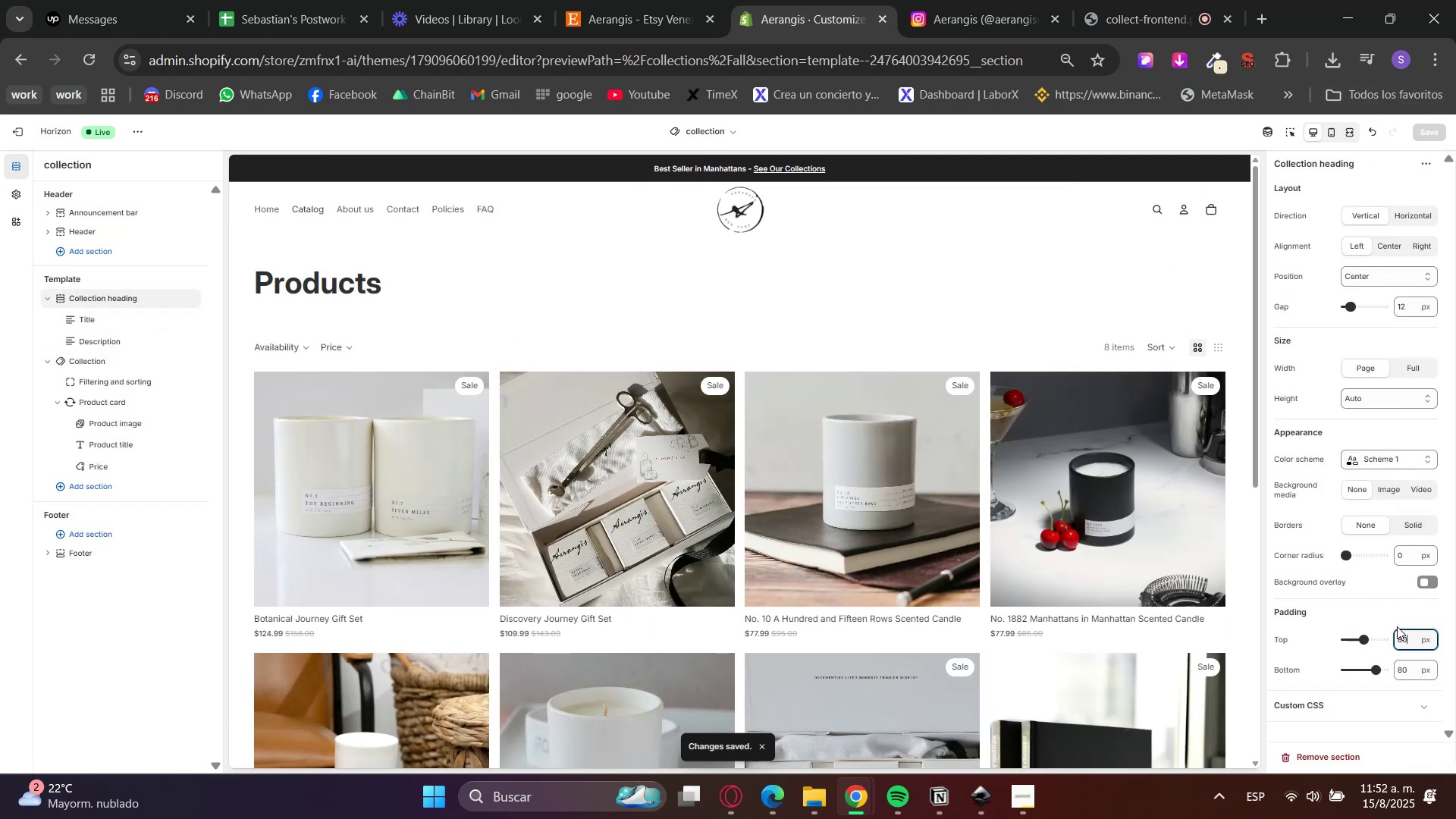 
triple_click([1396, 626])
 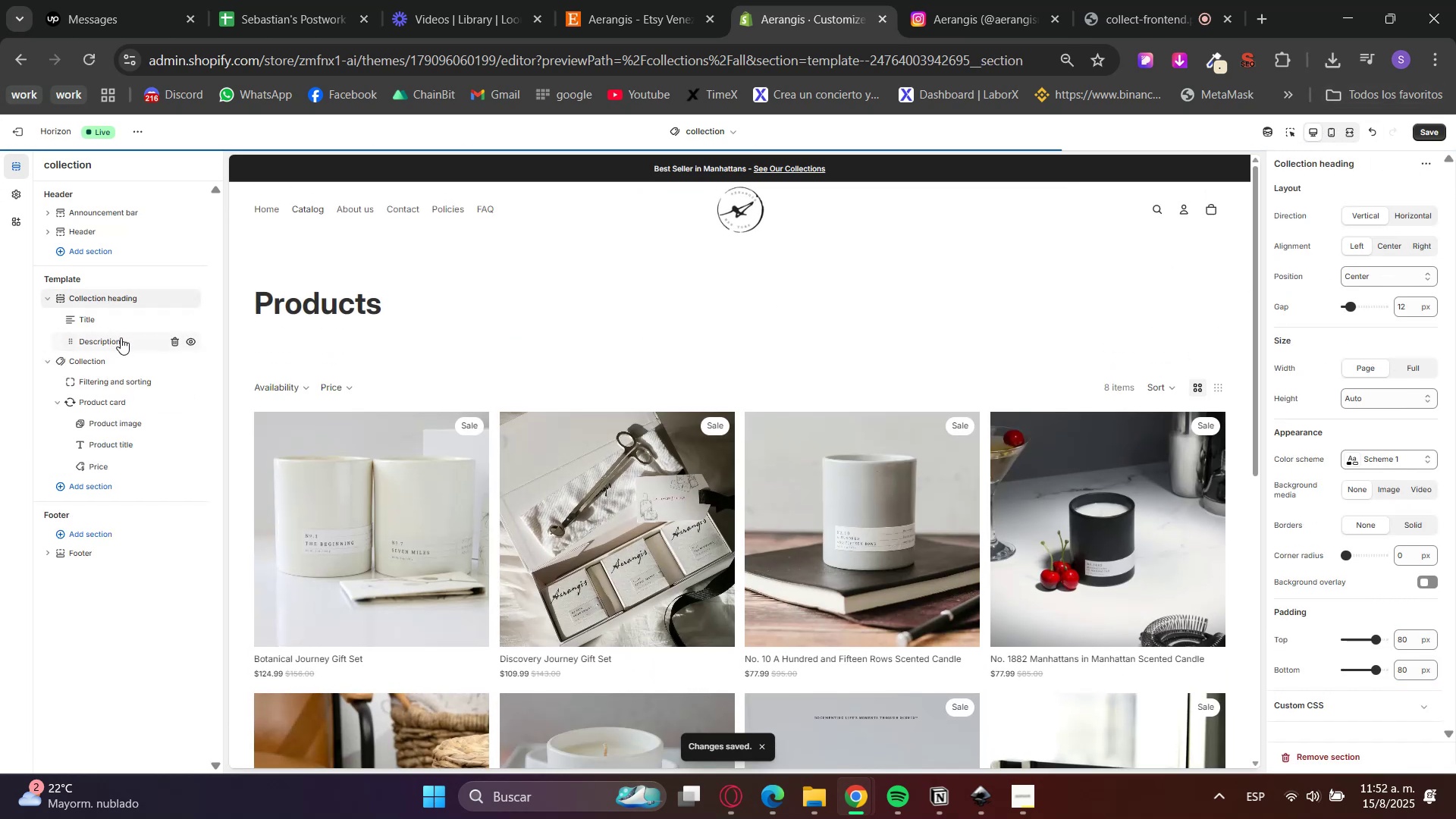 
left_click([179, 342])
 